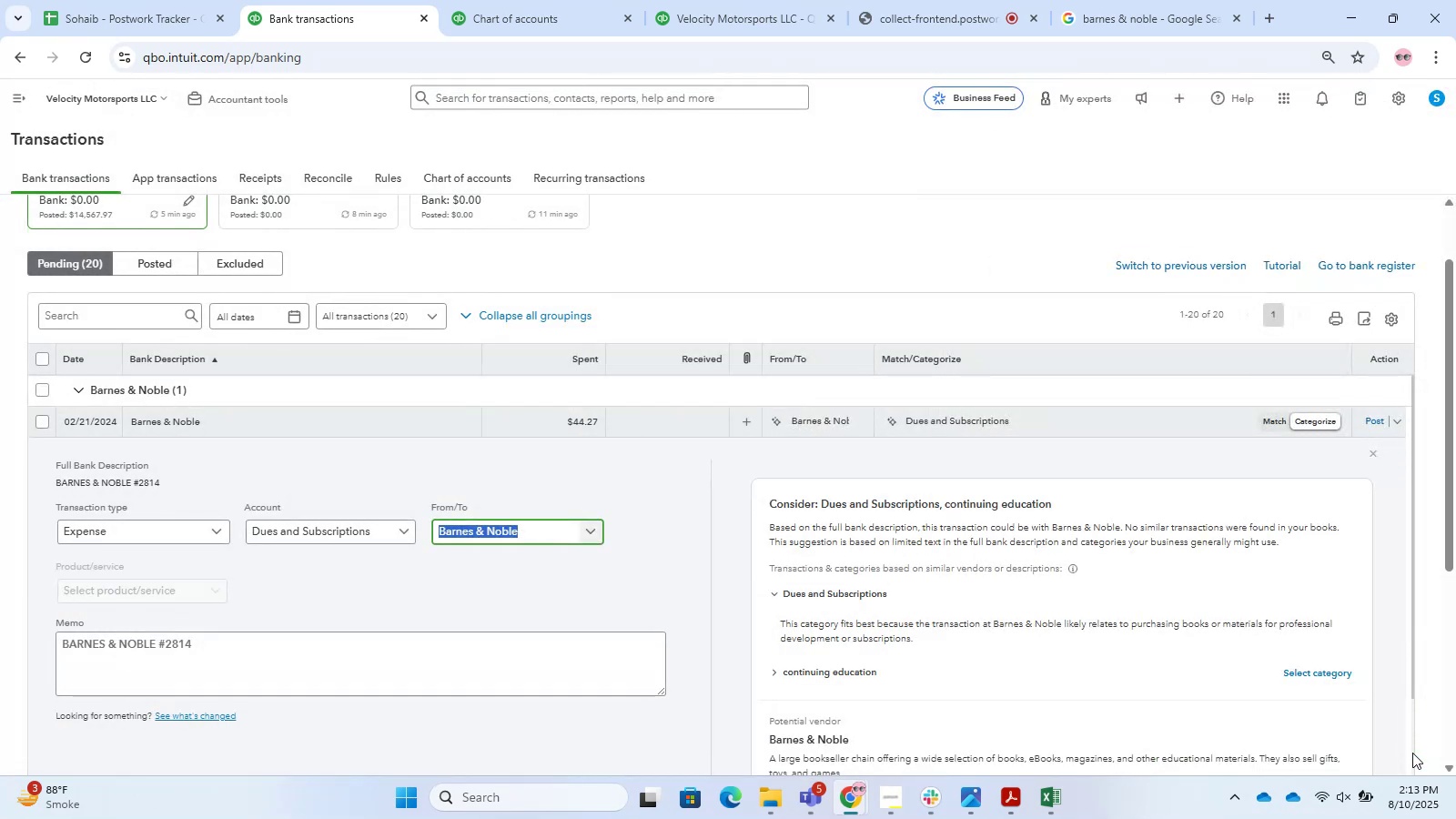 
wait(6.68)
 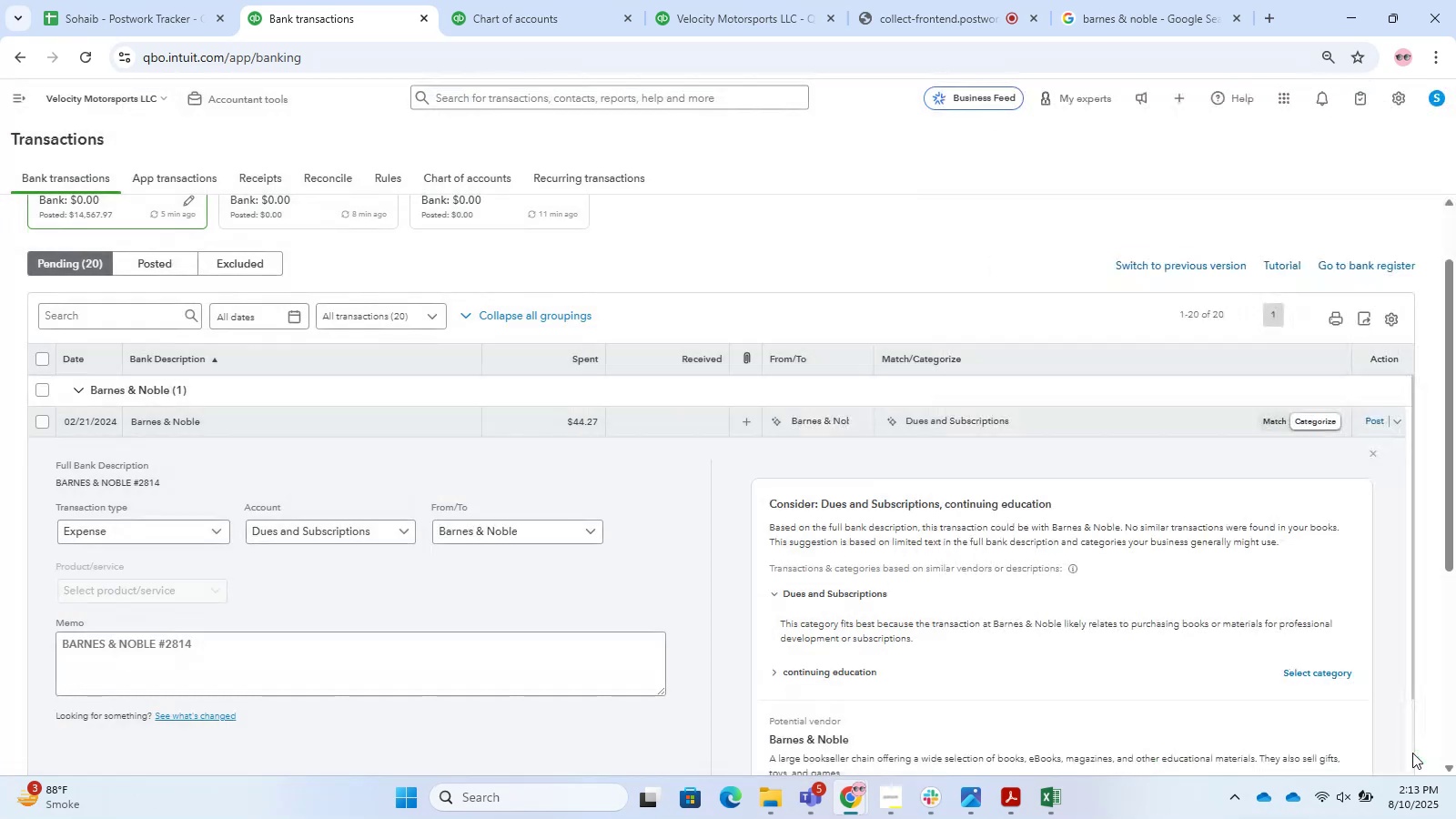 
left_click([872, 258])
 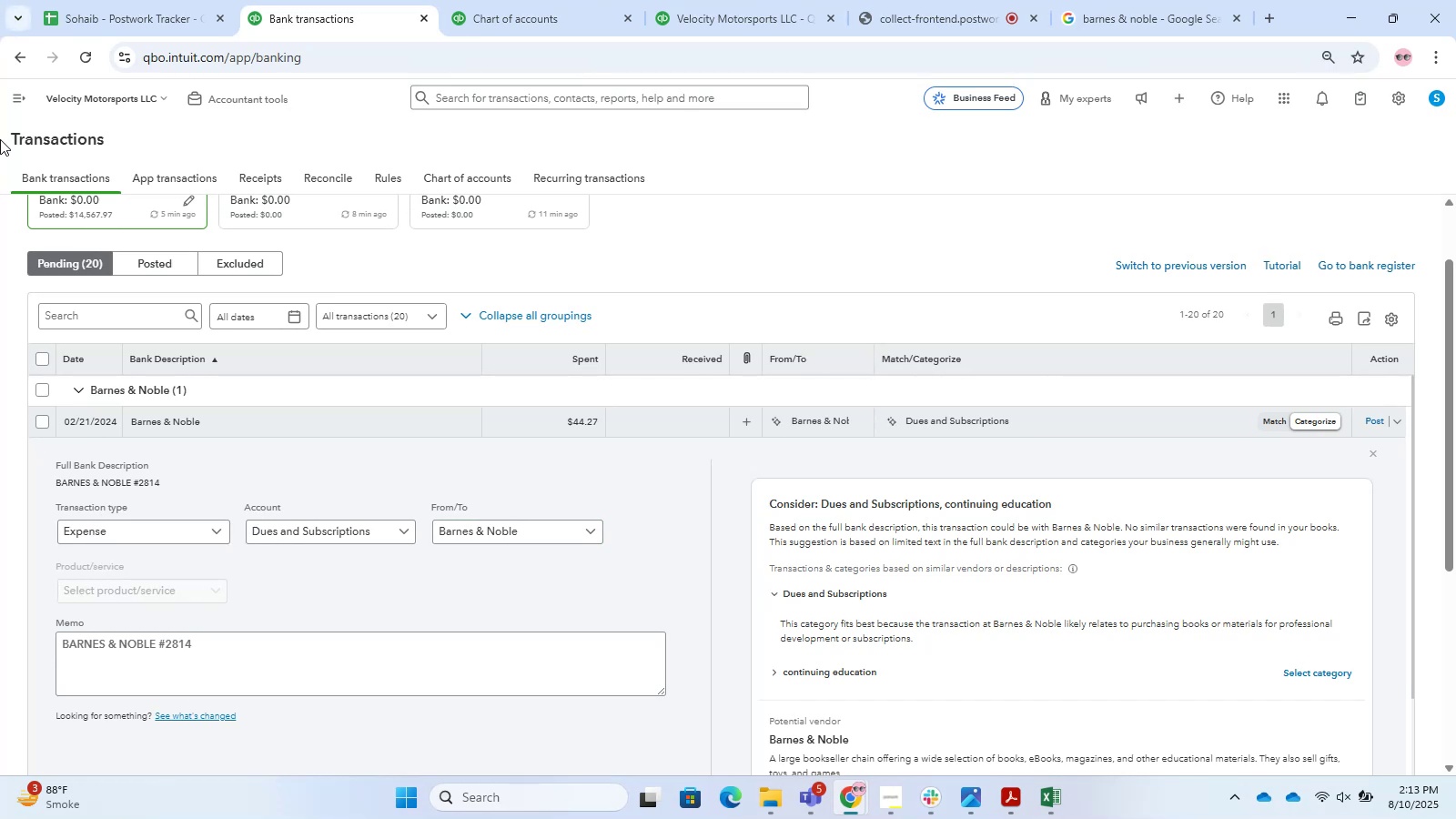 
wait(6.76)
 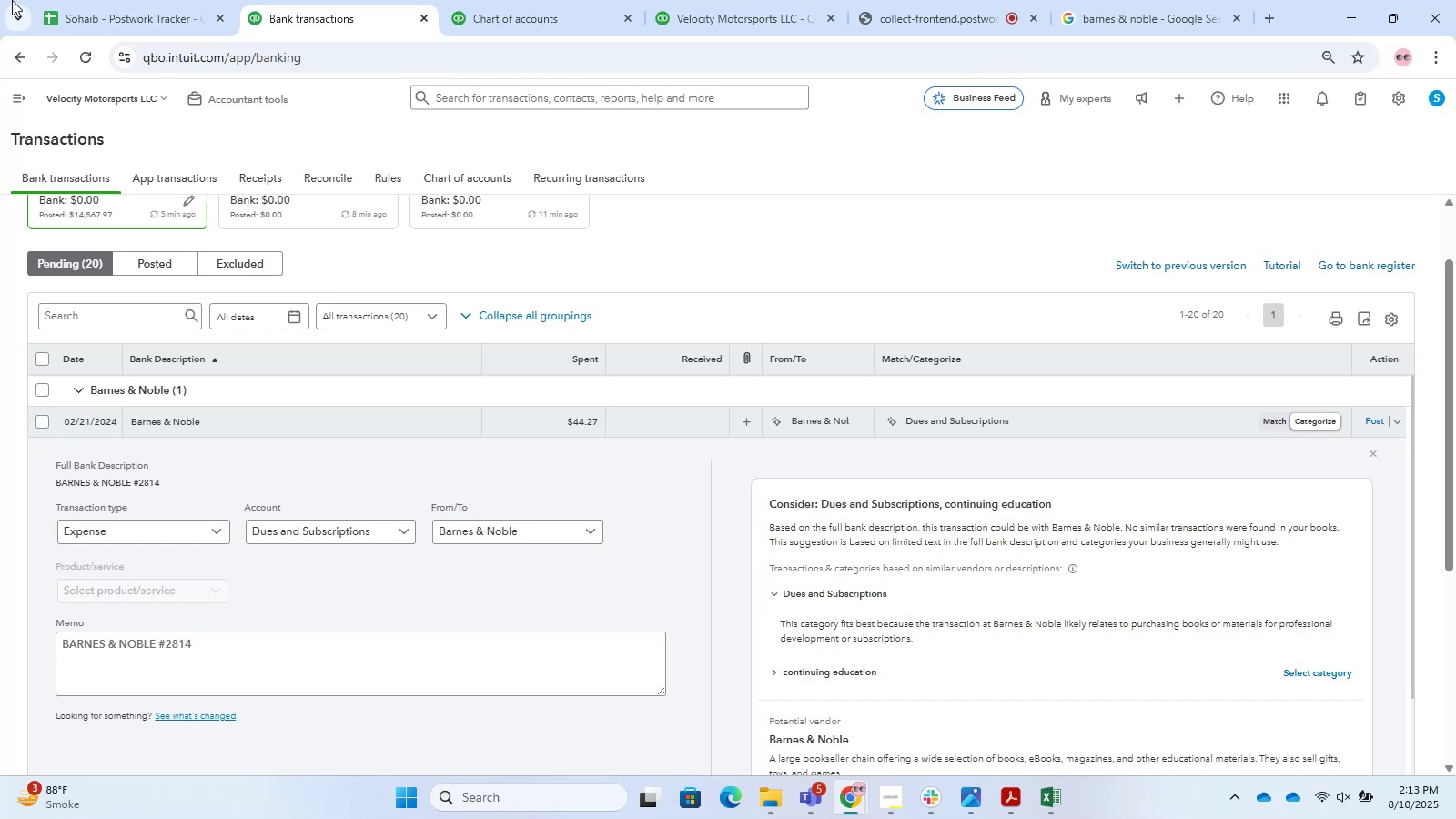 
mouse_move([46, -55])
 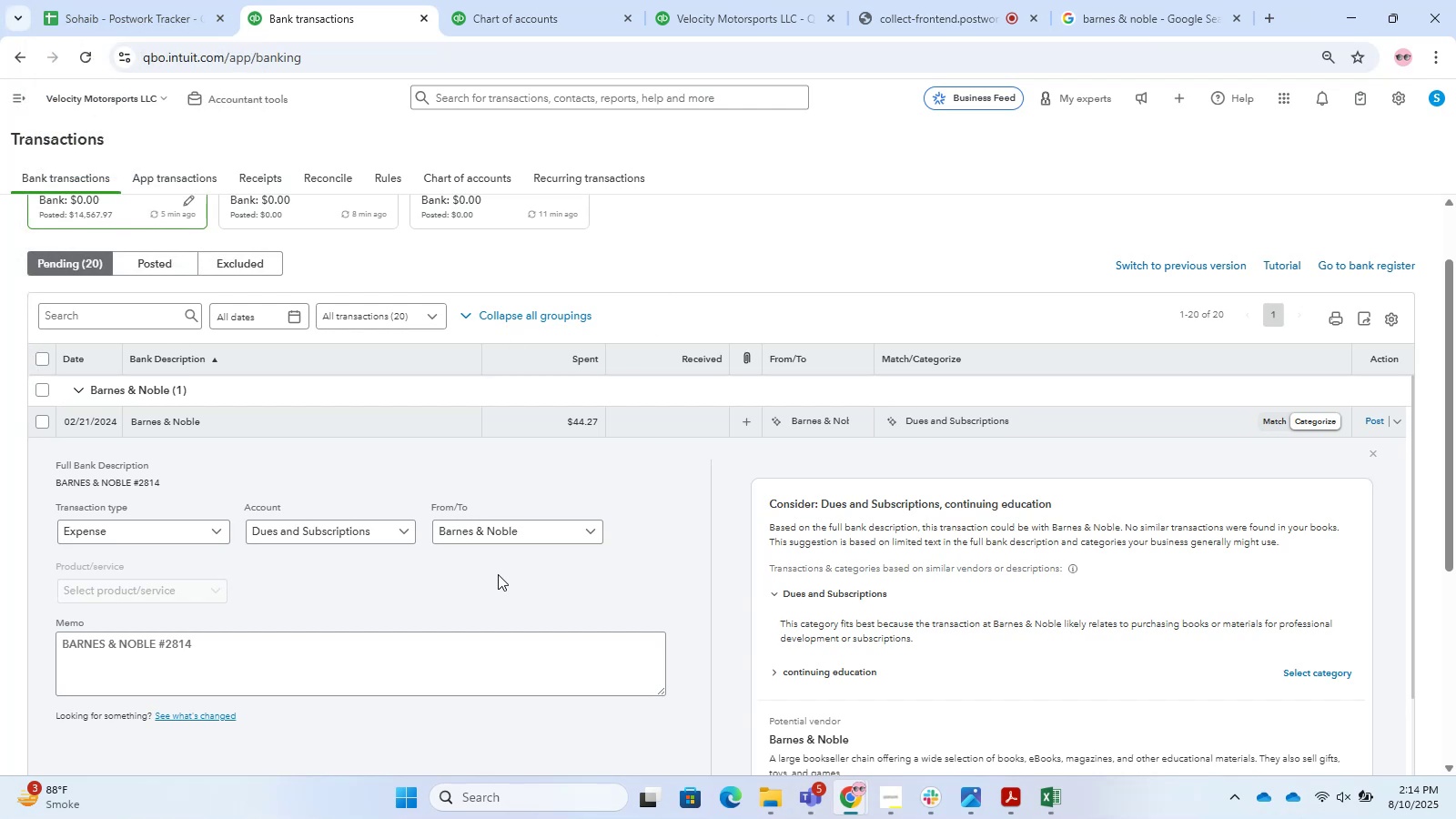 
wait(8.77)
 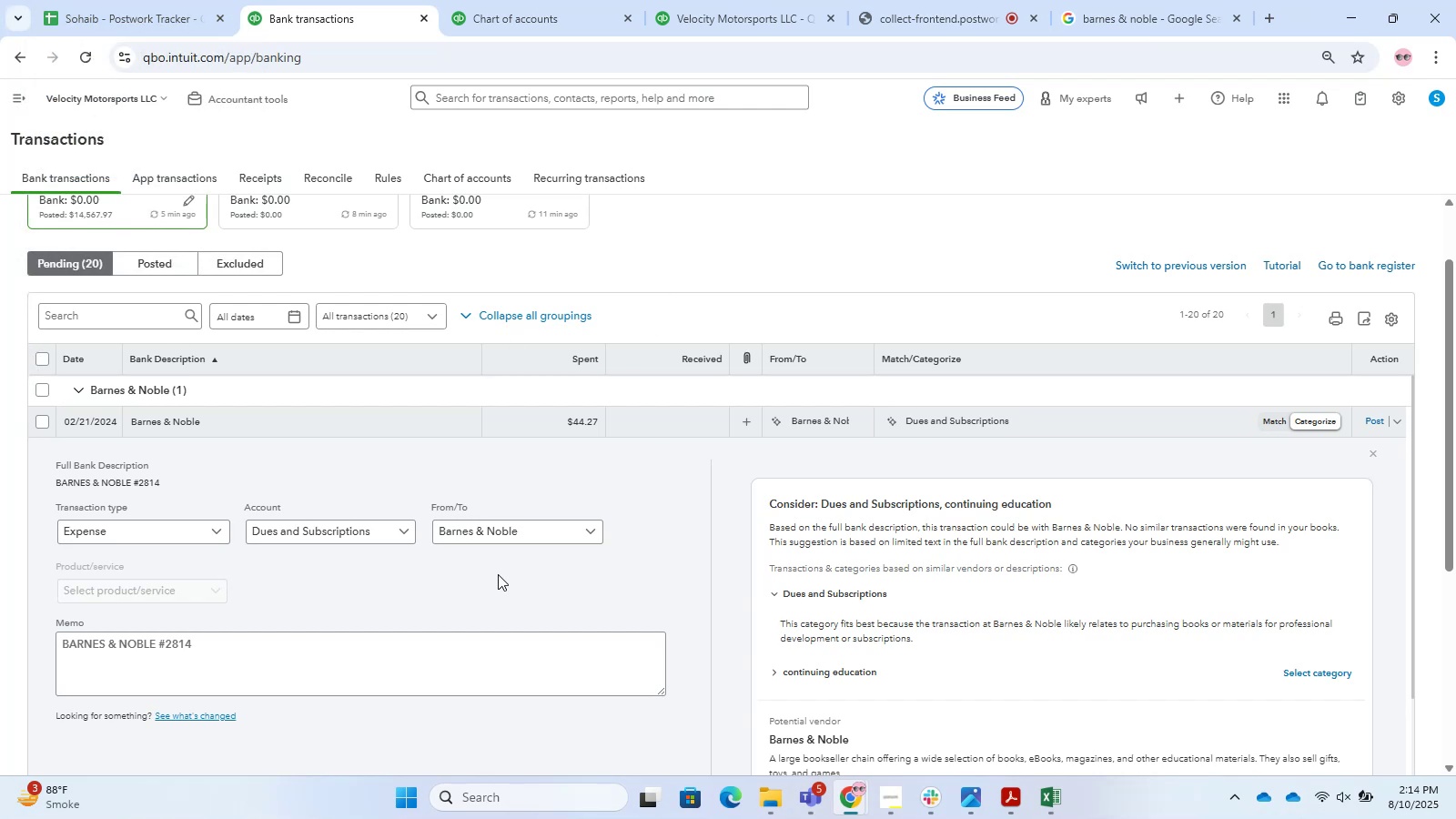 
left_click([297, 256])
 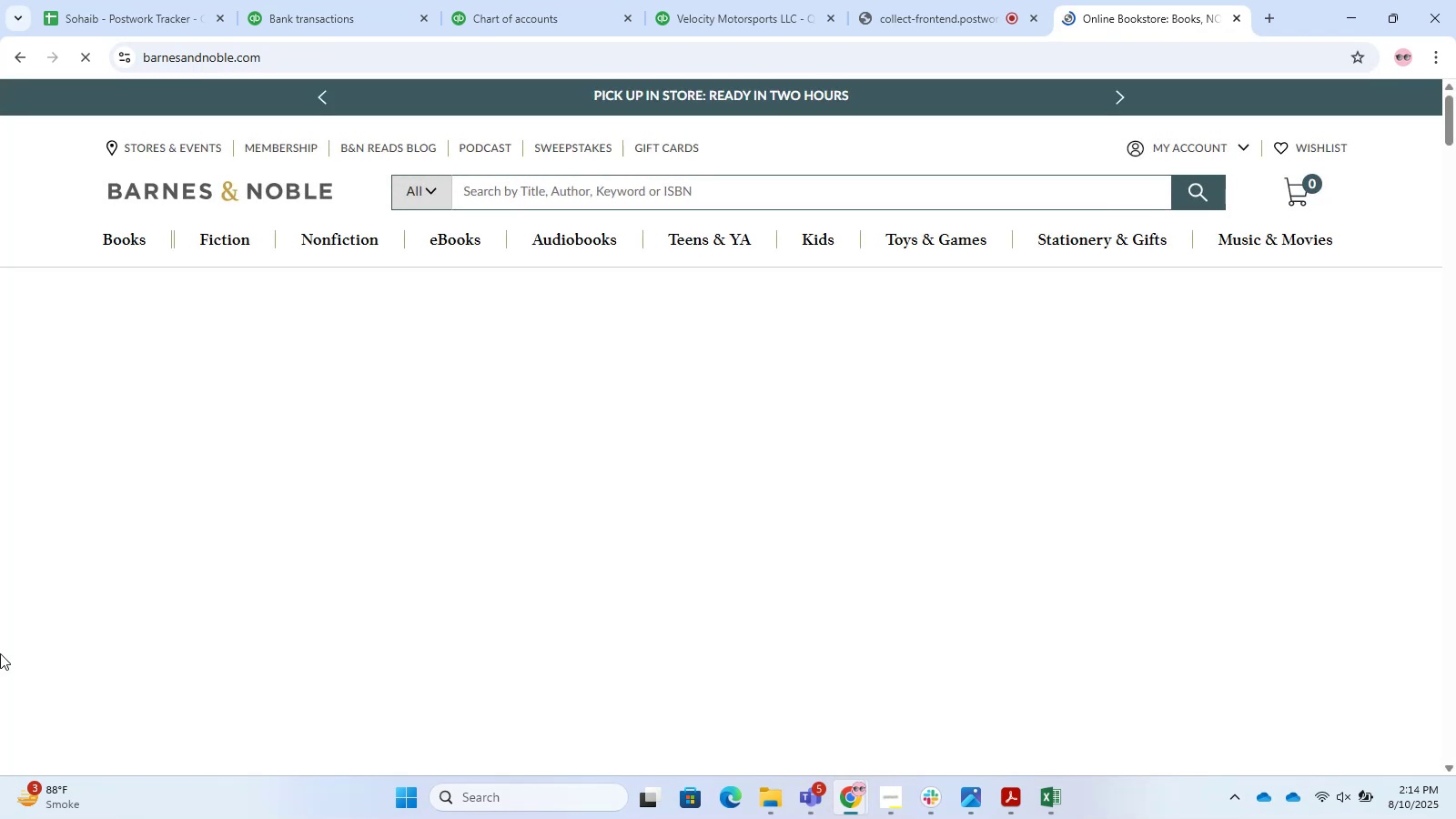 
wait(6.09)
 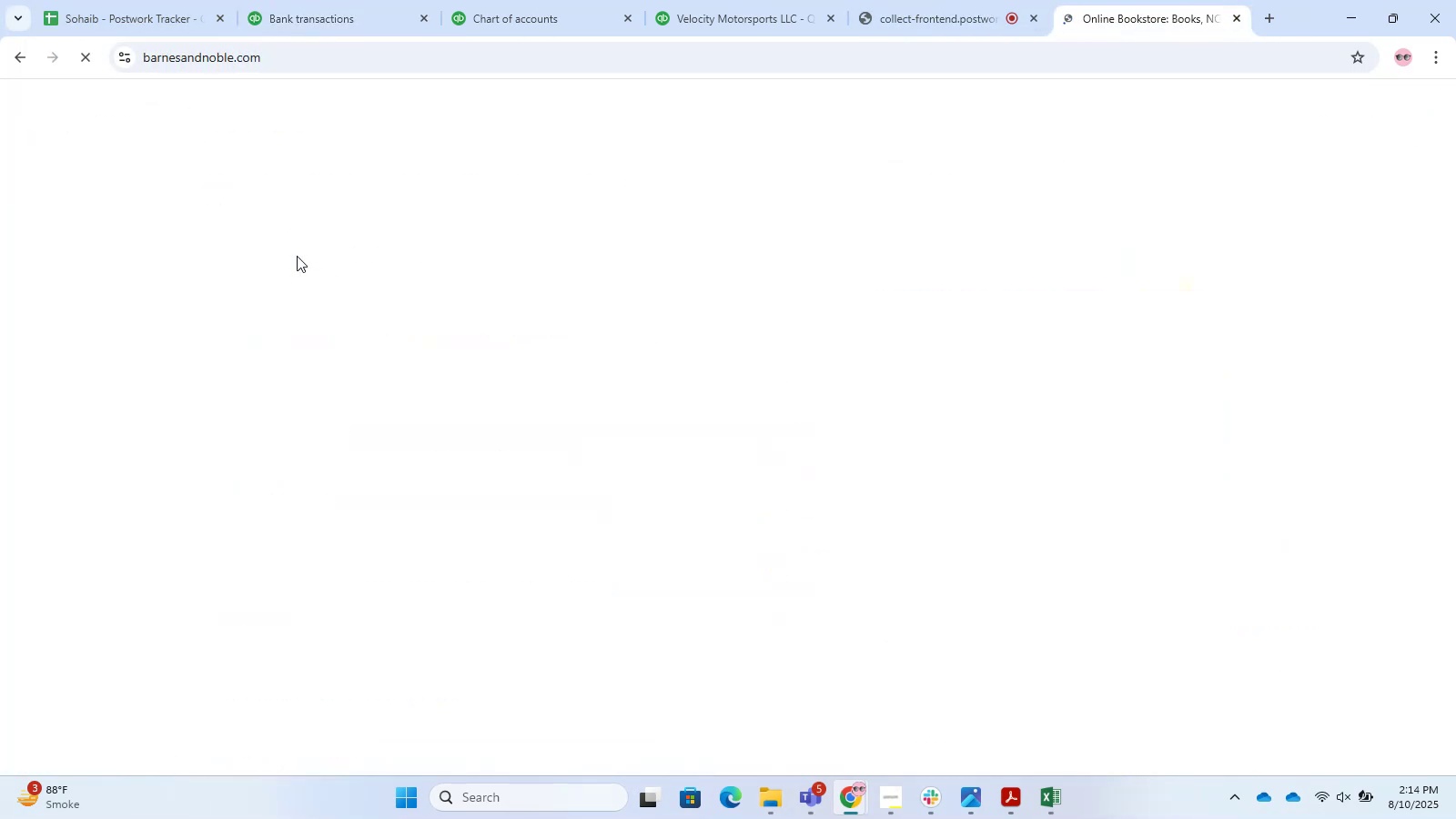 
scroll: coordinate [821, 431], scroll_direction: down, amount: 9.0
 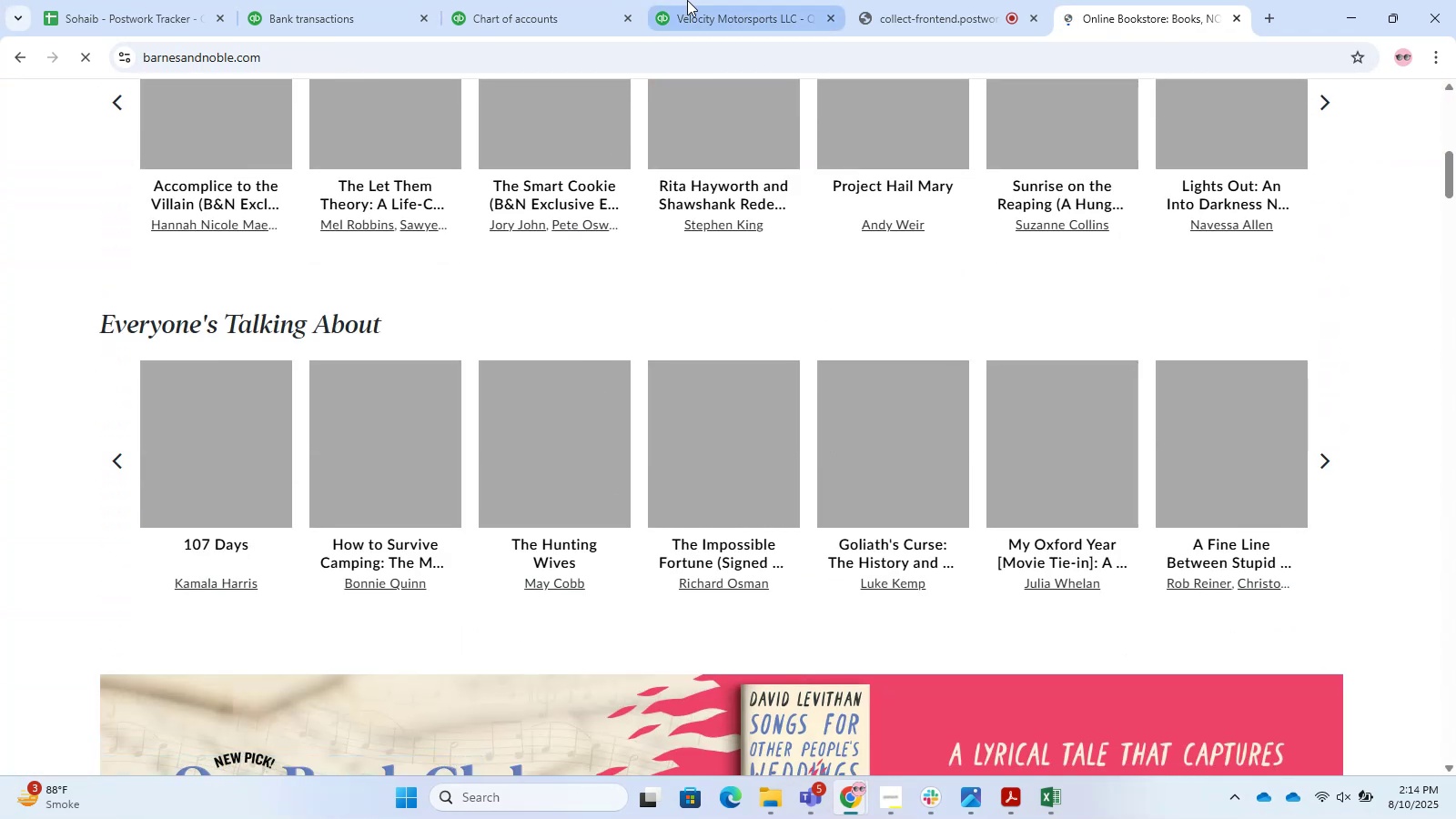 
double_click([478, 0])
 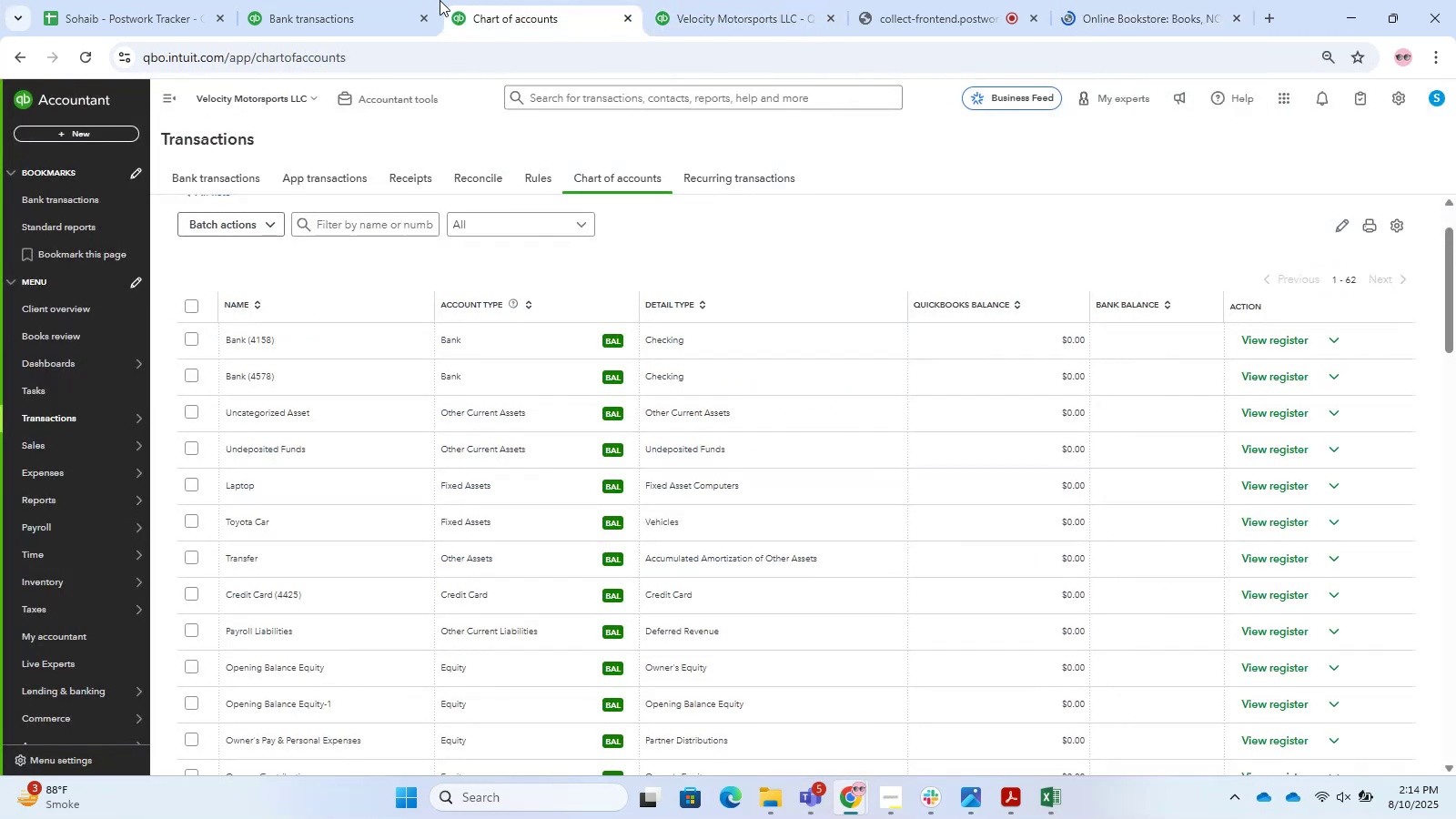 
triple_click([435, 0])
 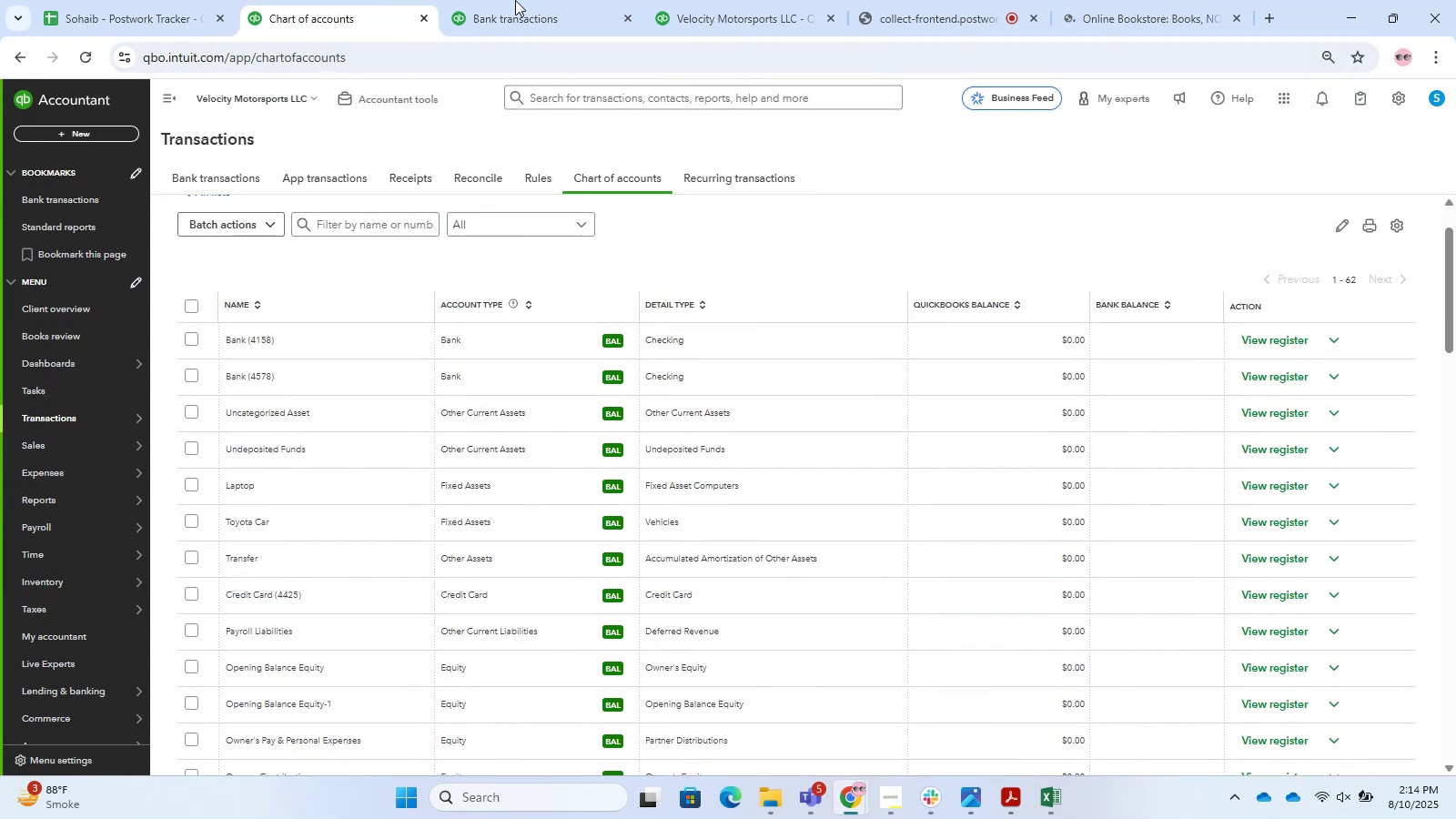 
left_click([454, 10])
 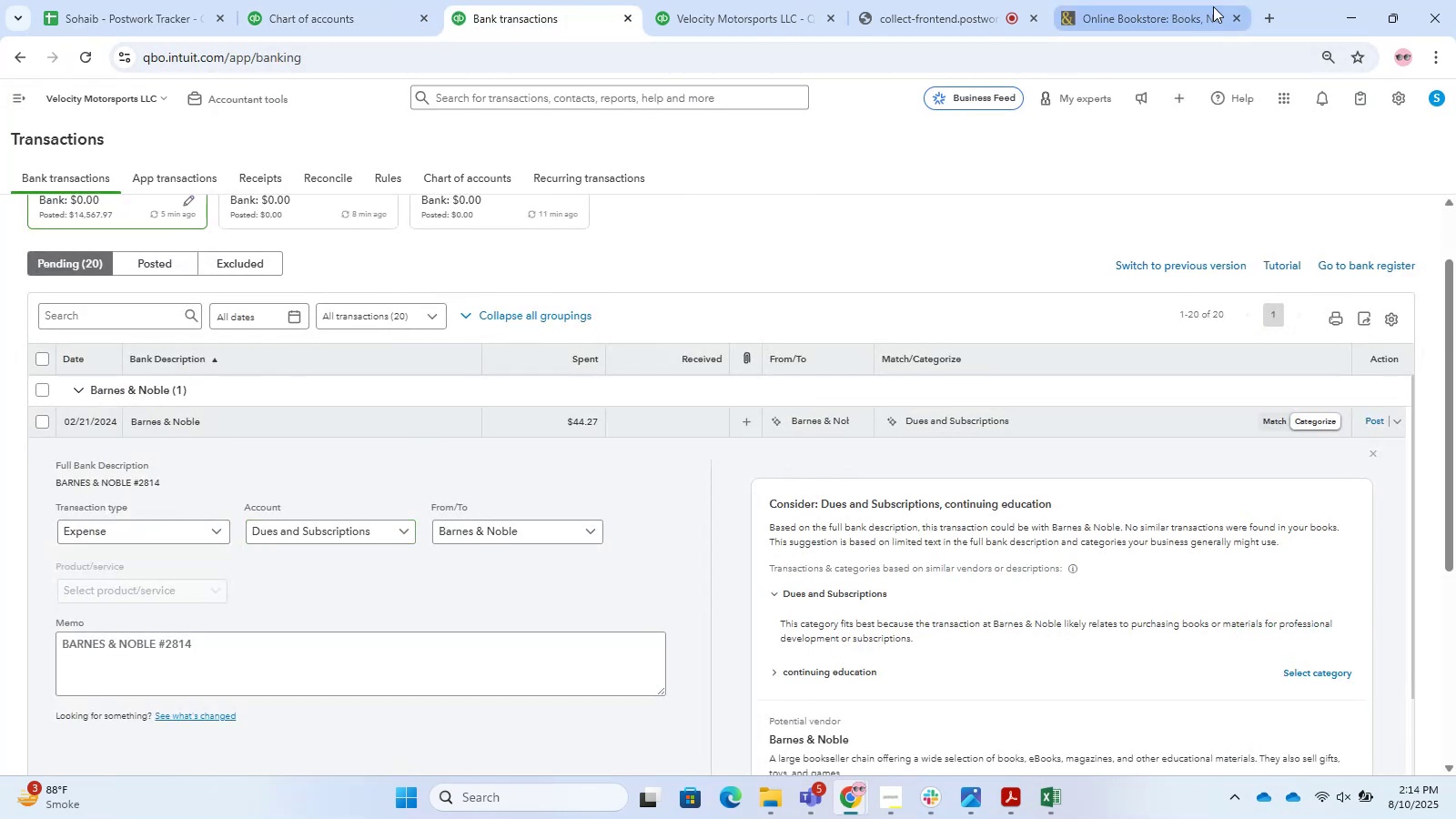 
wait(7.3)
 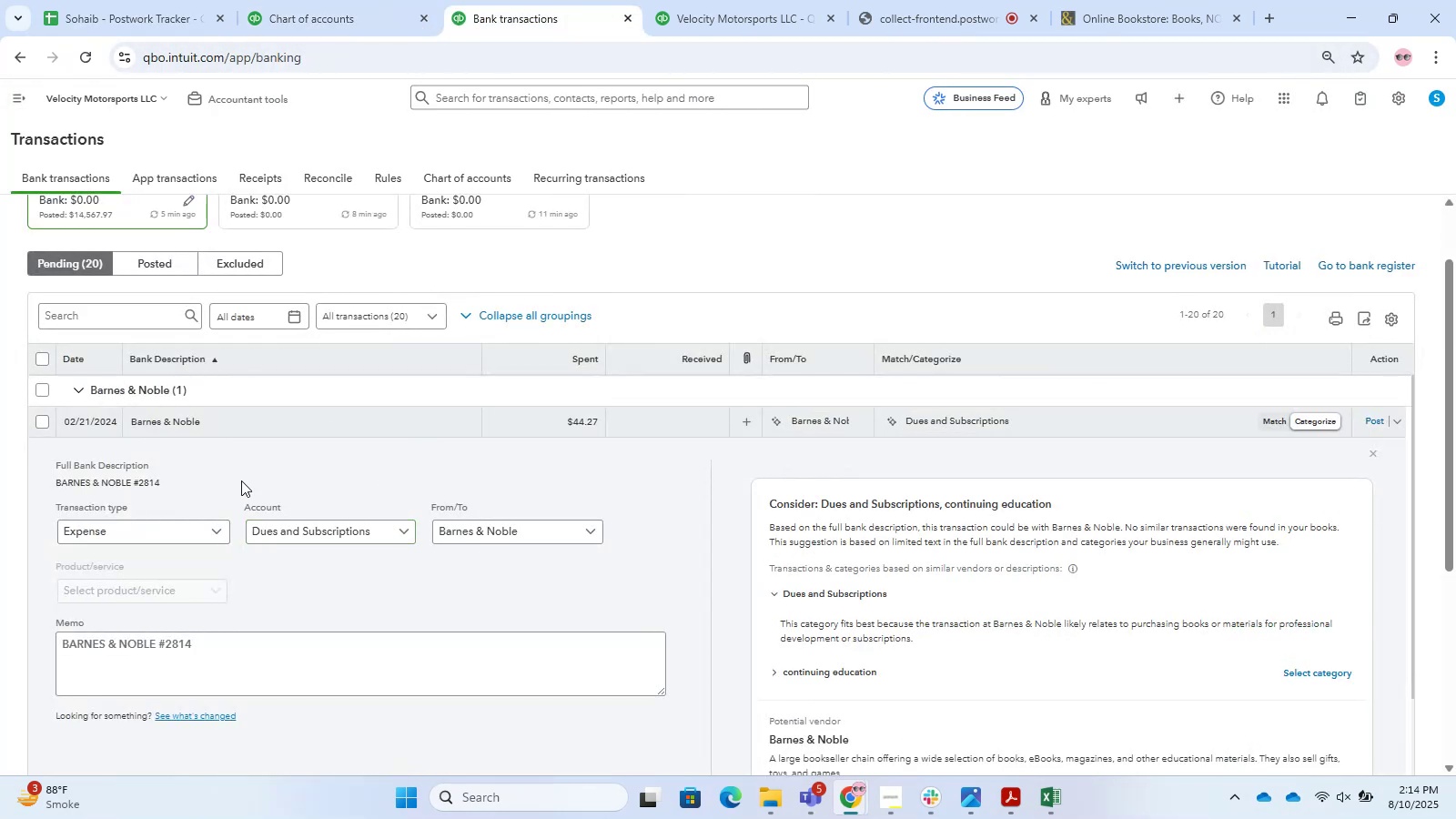 
scroll: coordinate [741, 326], scroll_direction: down, amount: 2.0
 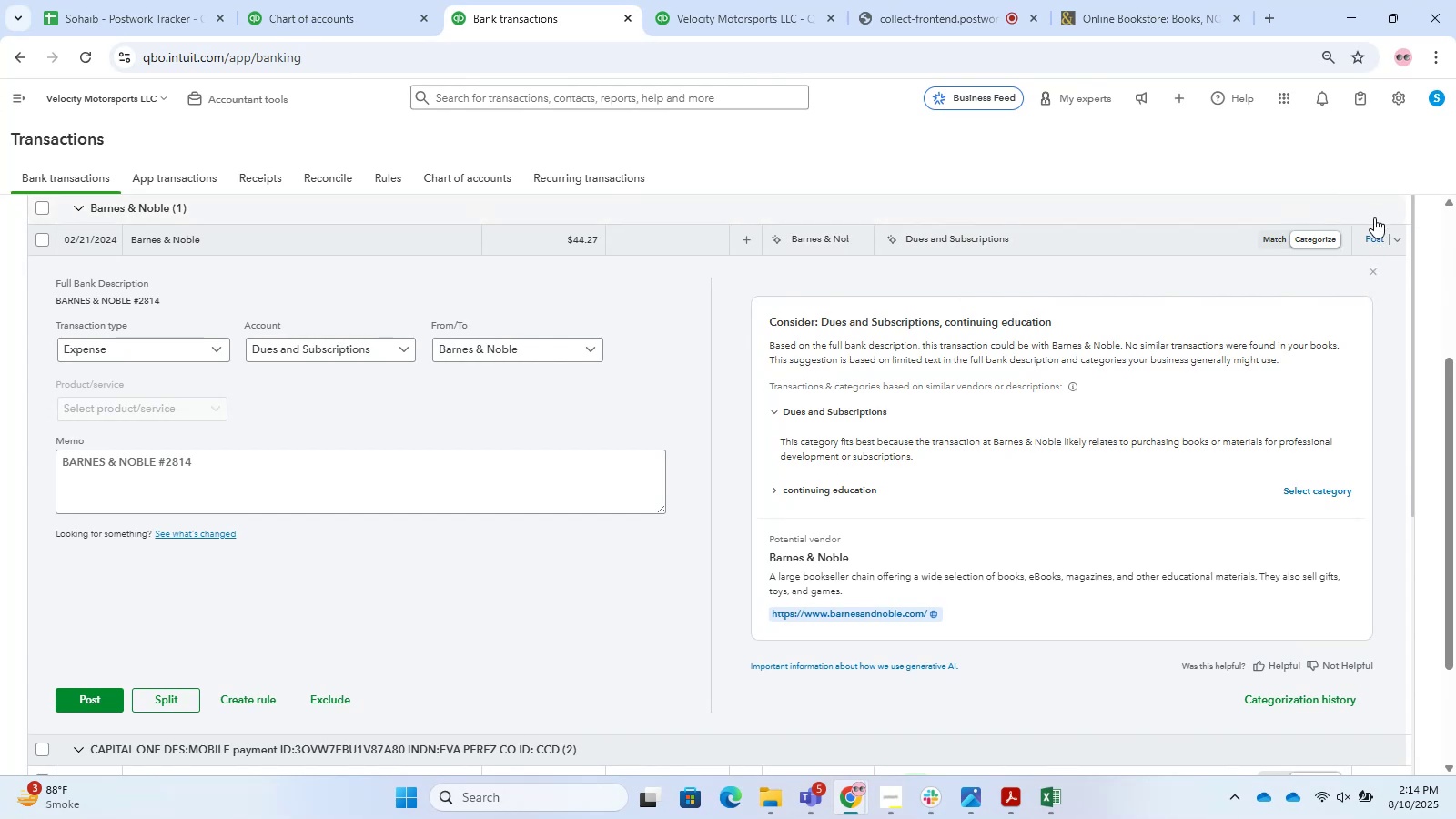 
left_click([1379, 234])
 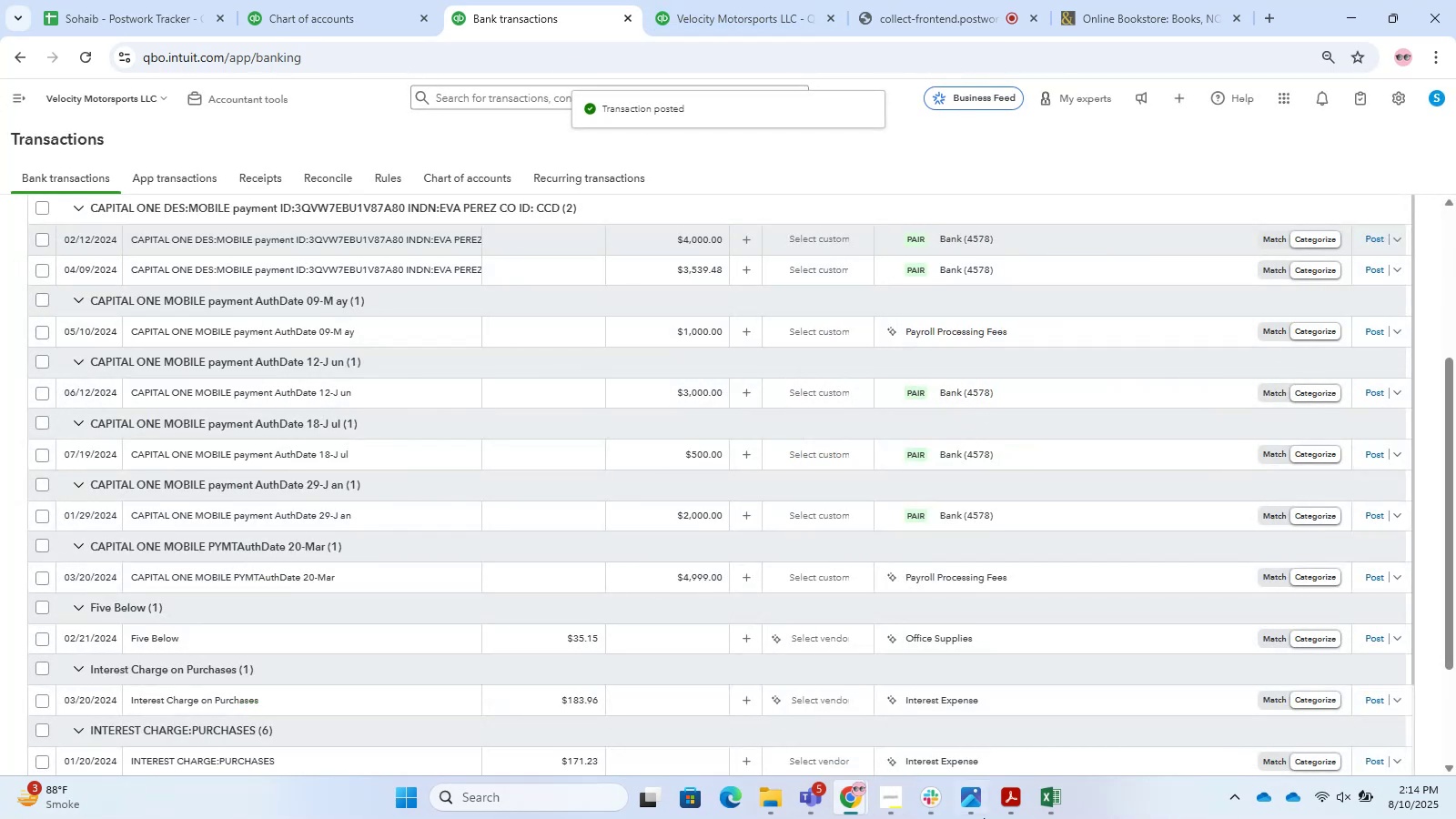 
wait(7.55)
 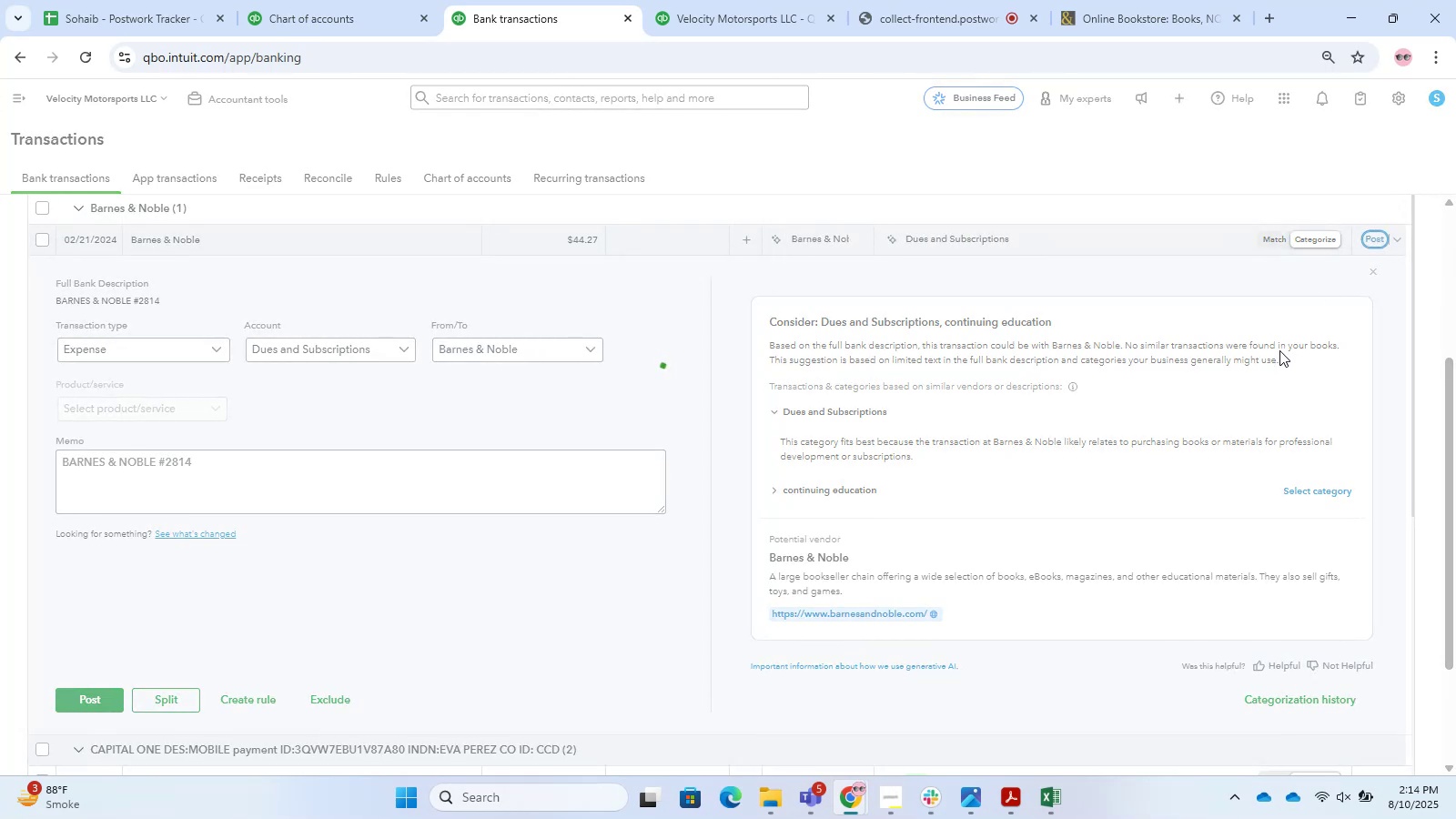 
scroll: coordinate [747, 450], scroll_direction: down, amount: 3.0
 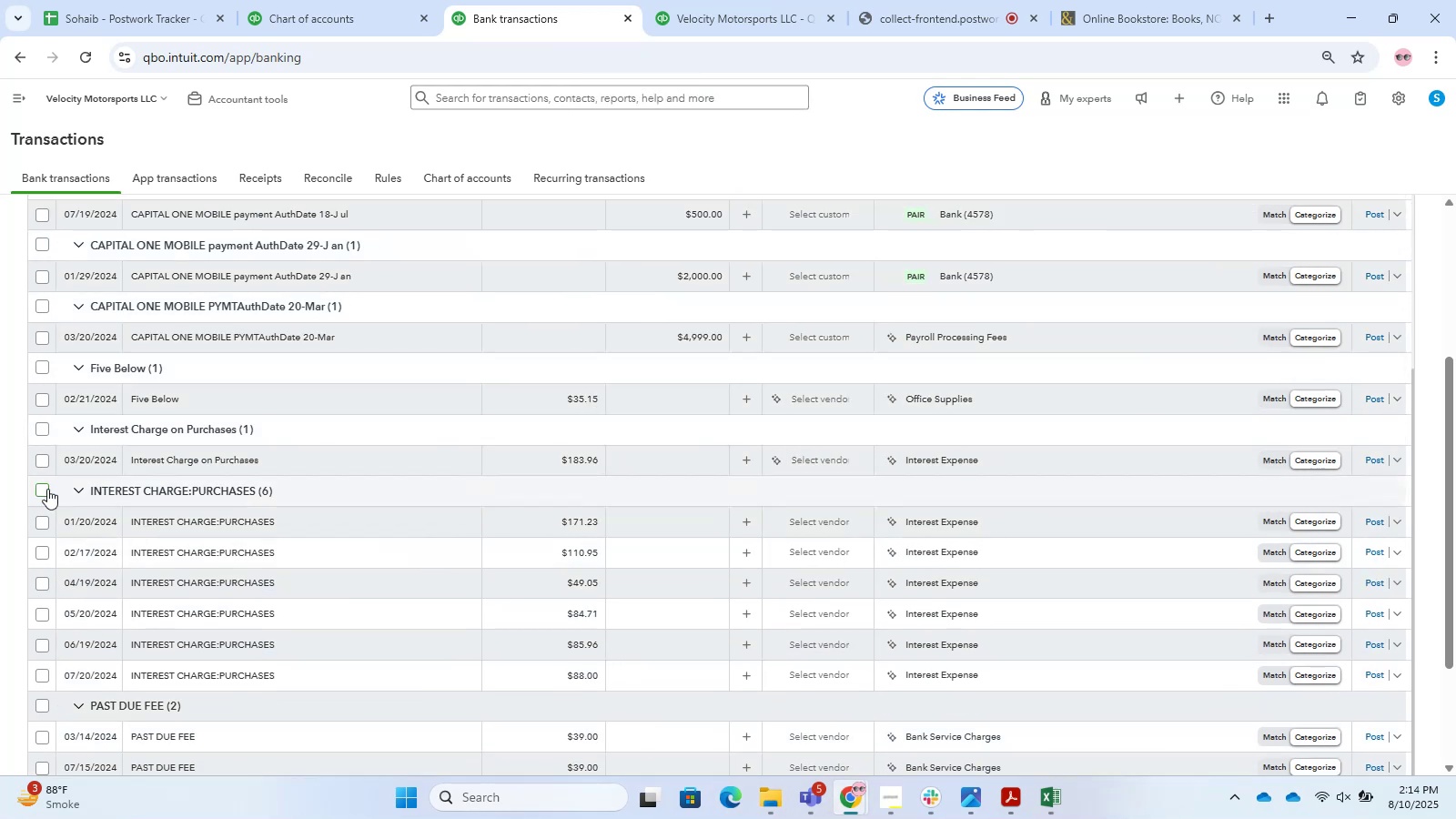 
left_click([382, 529])
 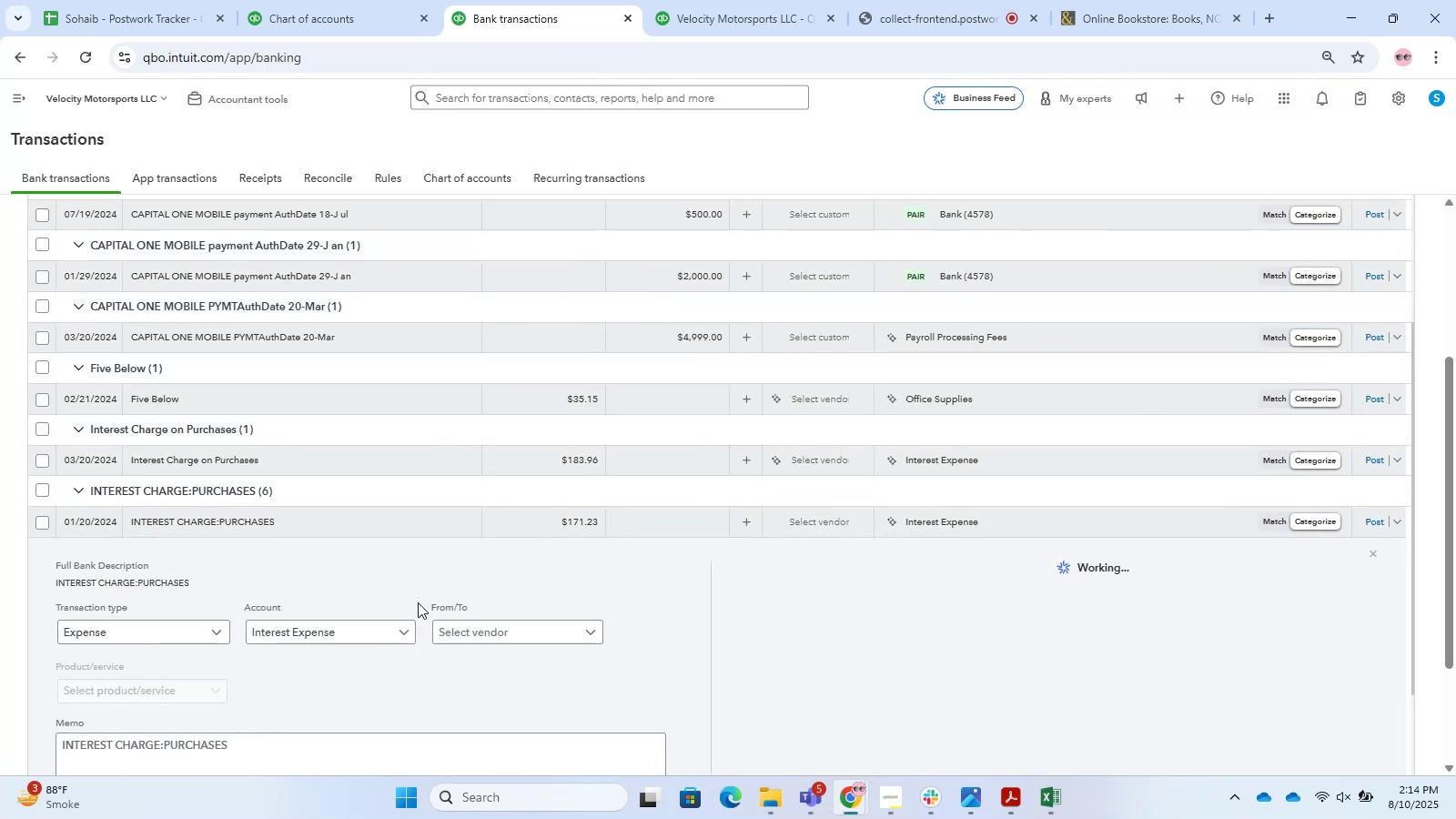 
left_click([342, 628])
 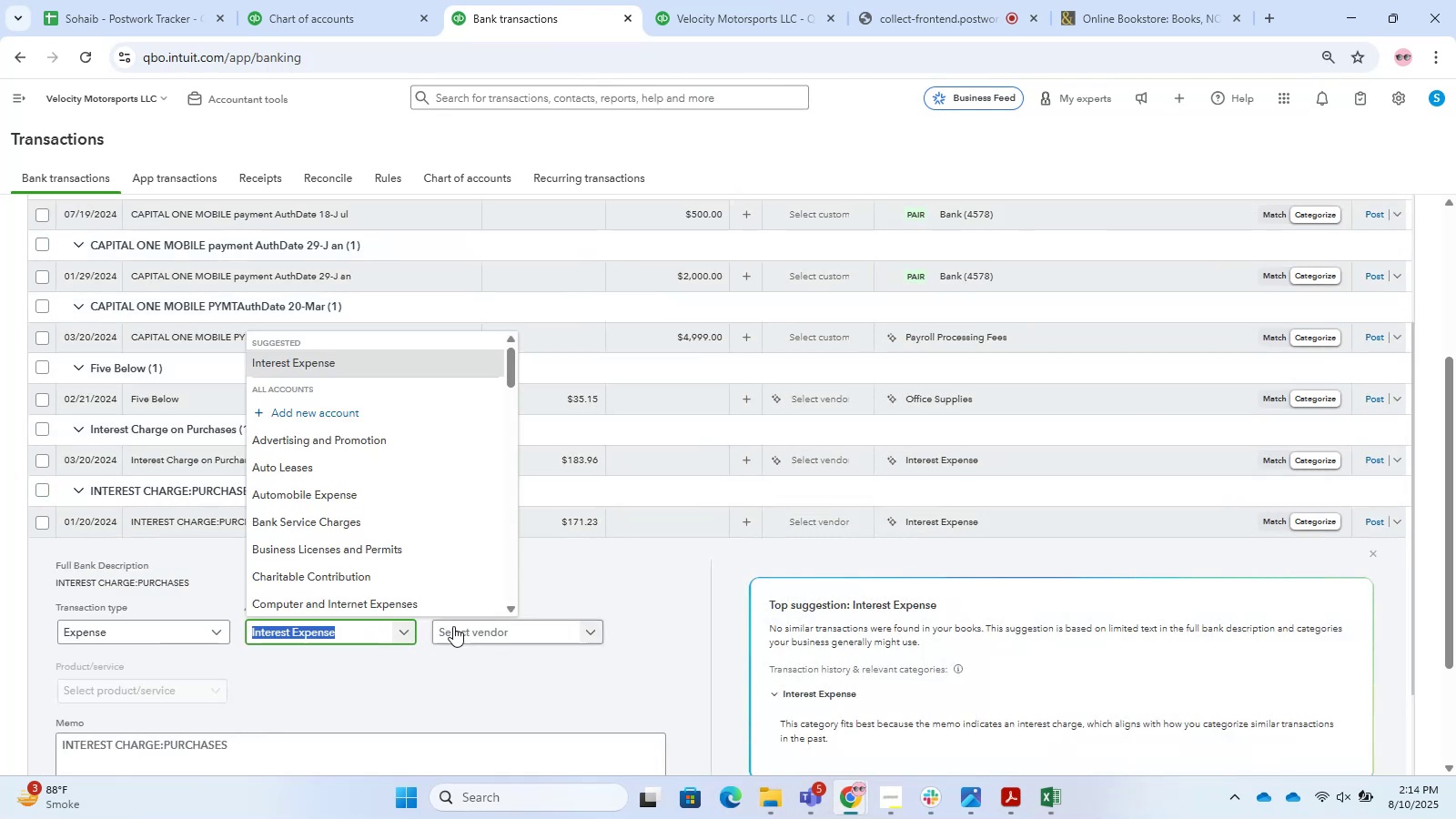 
left_click([455, 626])
 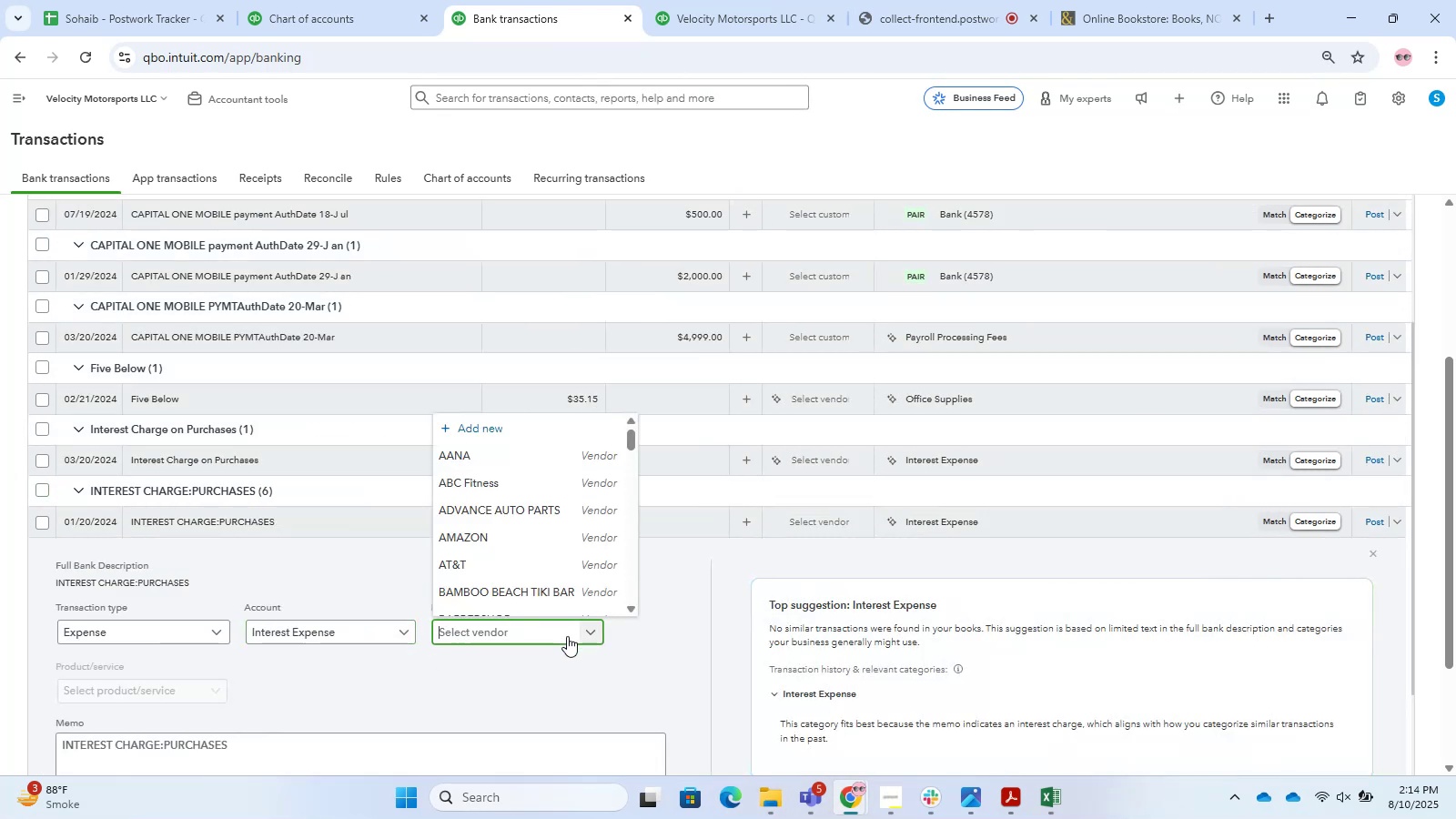 
type(Interest )
 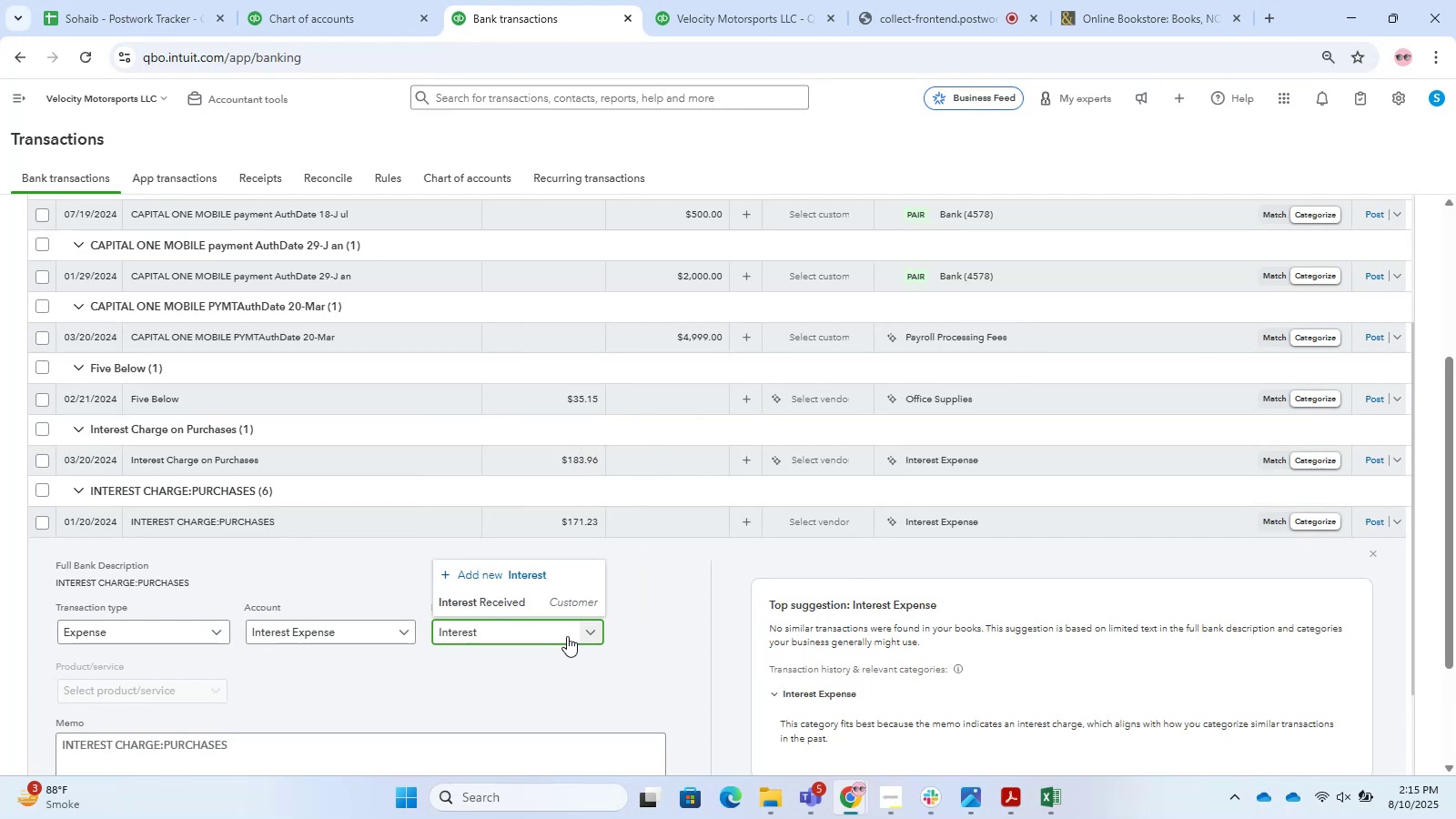 
wait(6.84)
 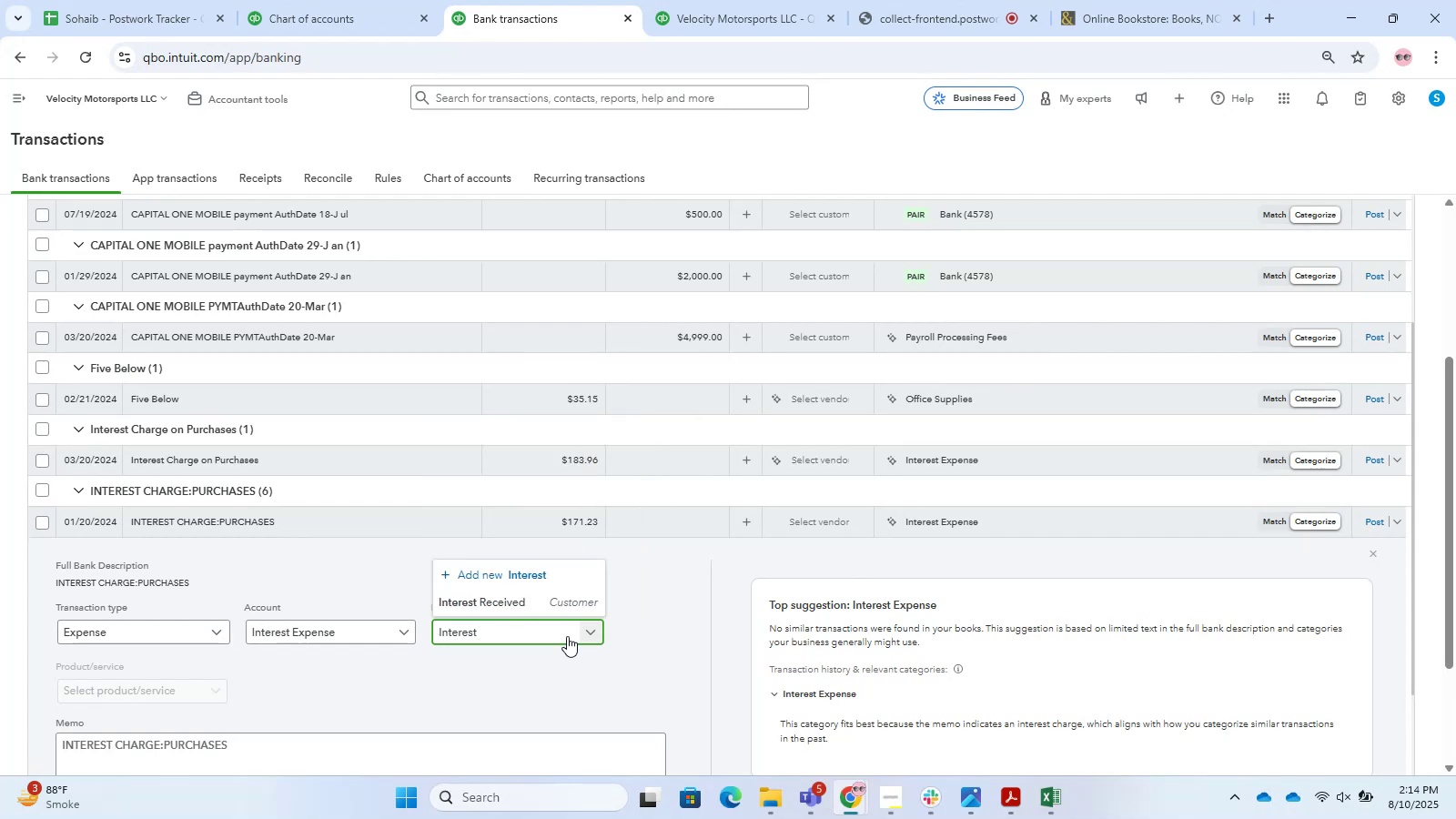 
type(Expense)
 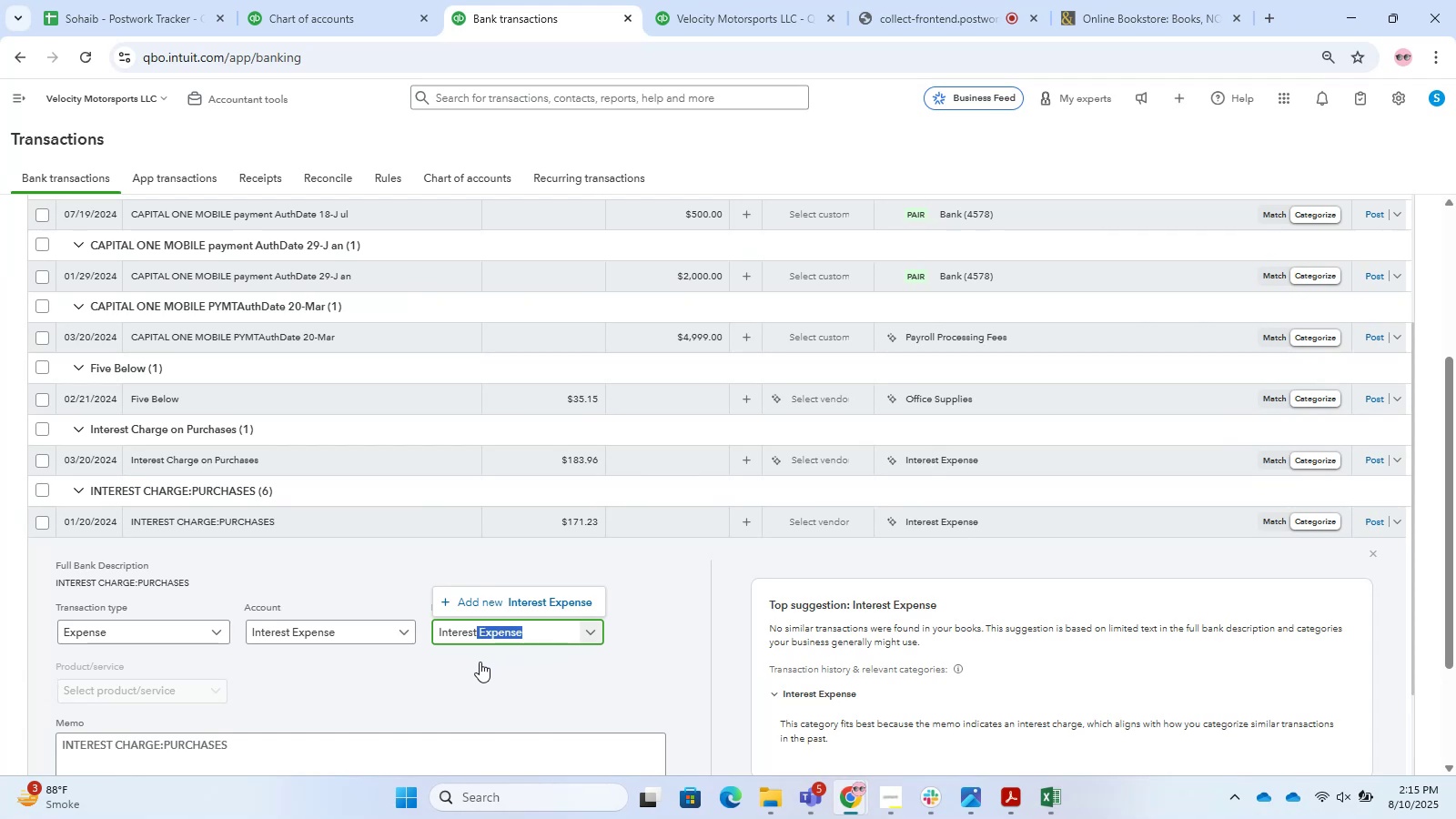 
type(Paid)
 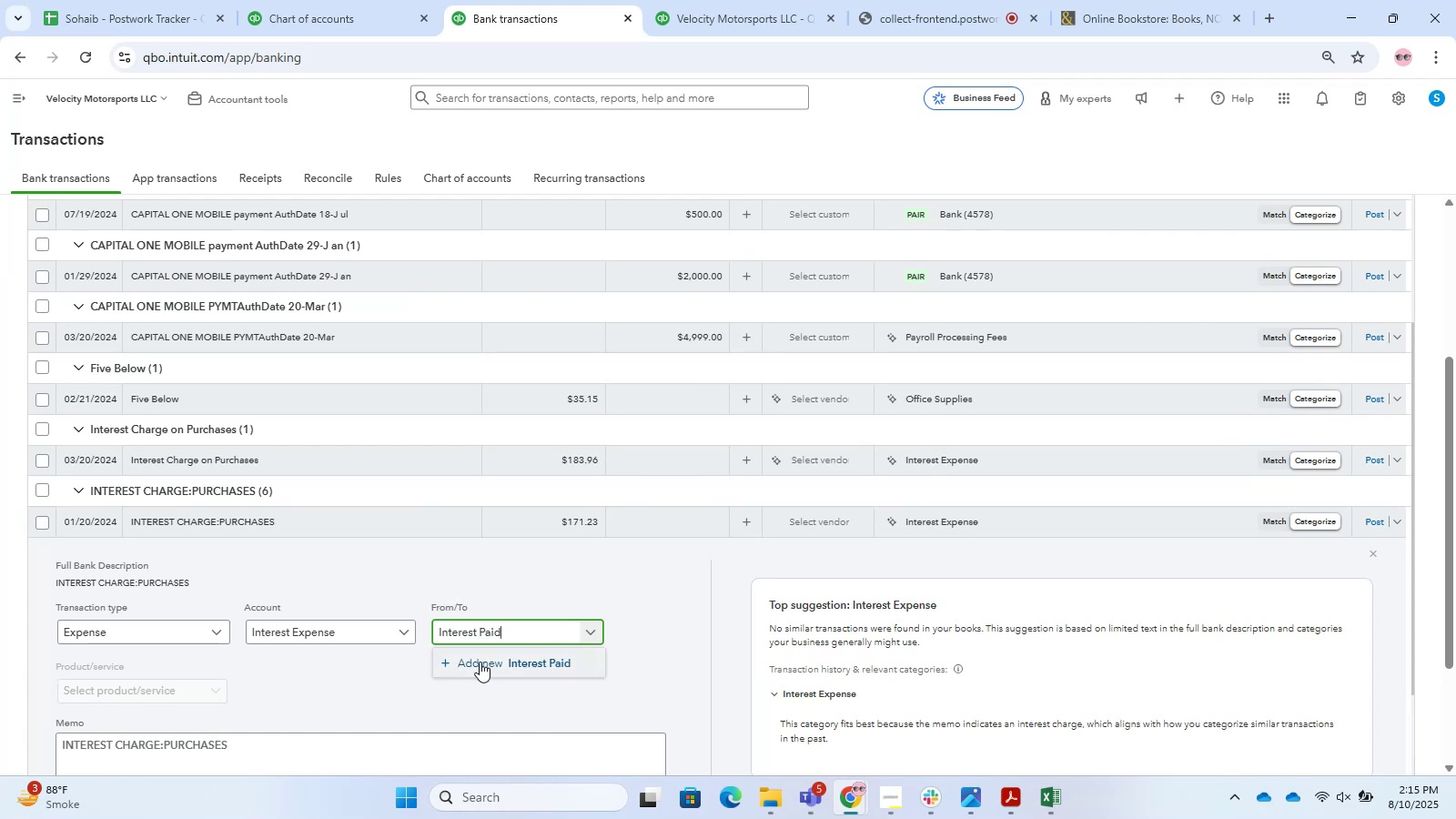 
left_click([480, 662])
 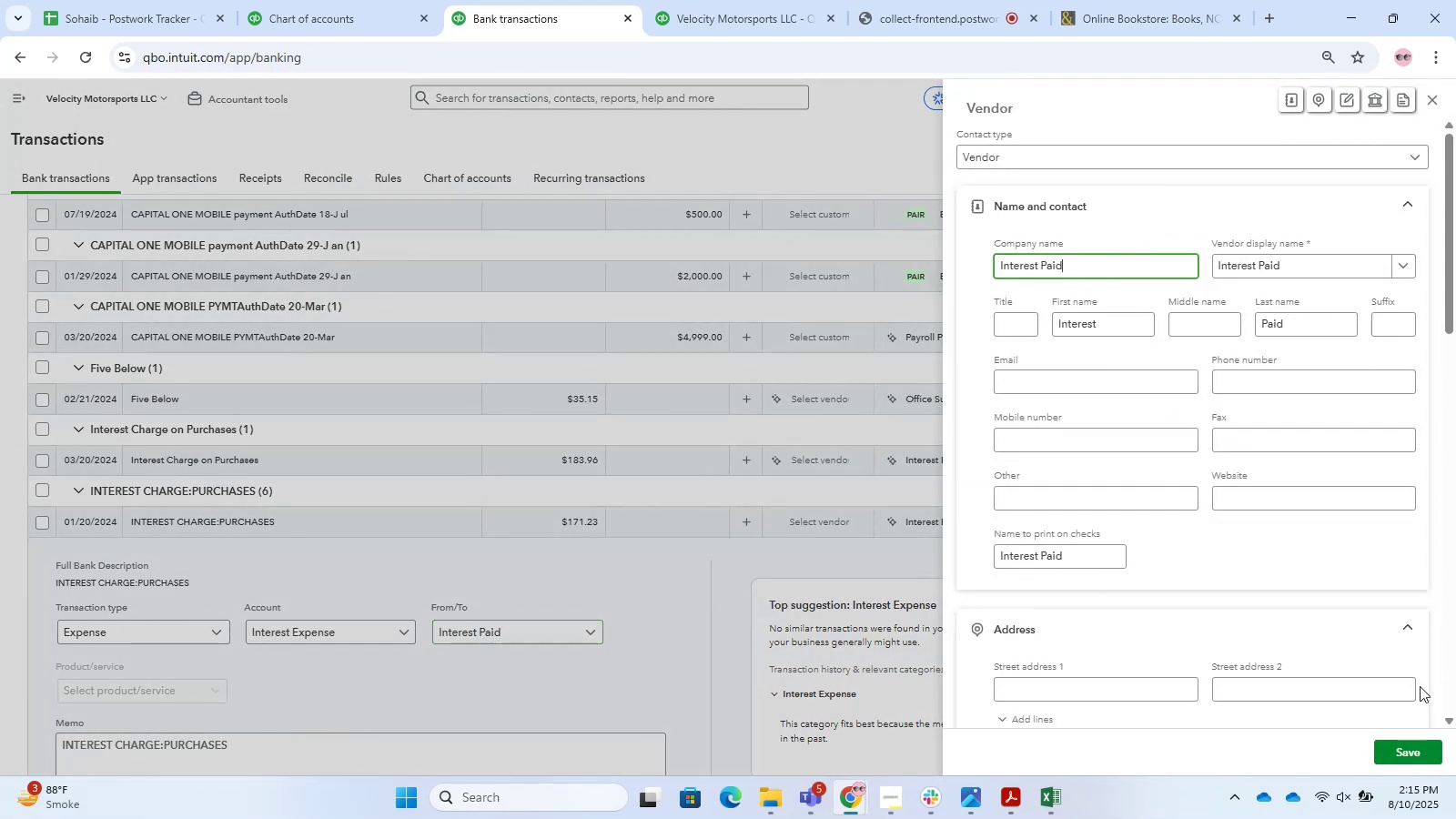 
left_click([1418, 763])
 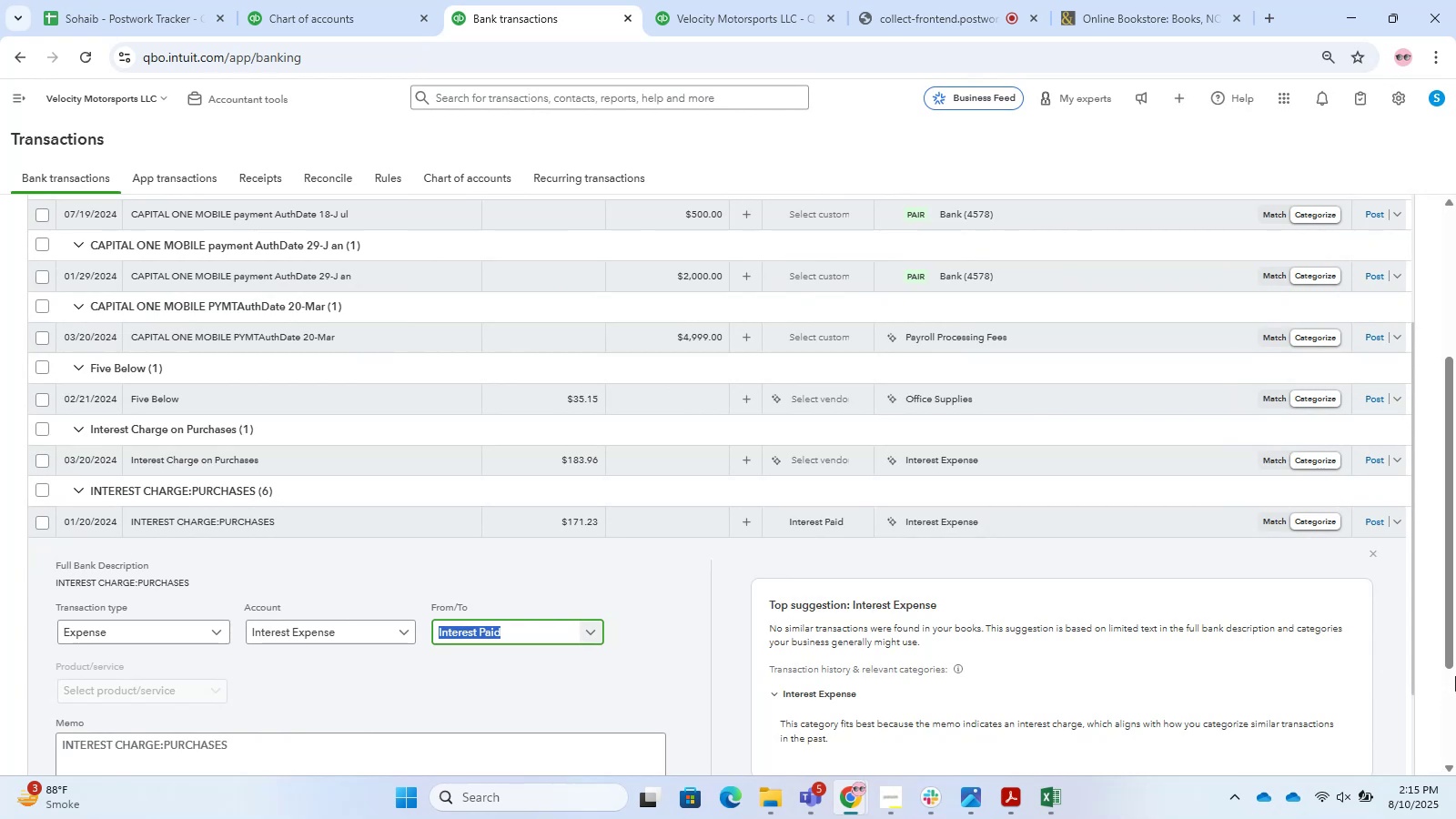 
wait(12.19)
 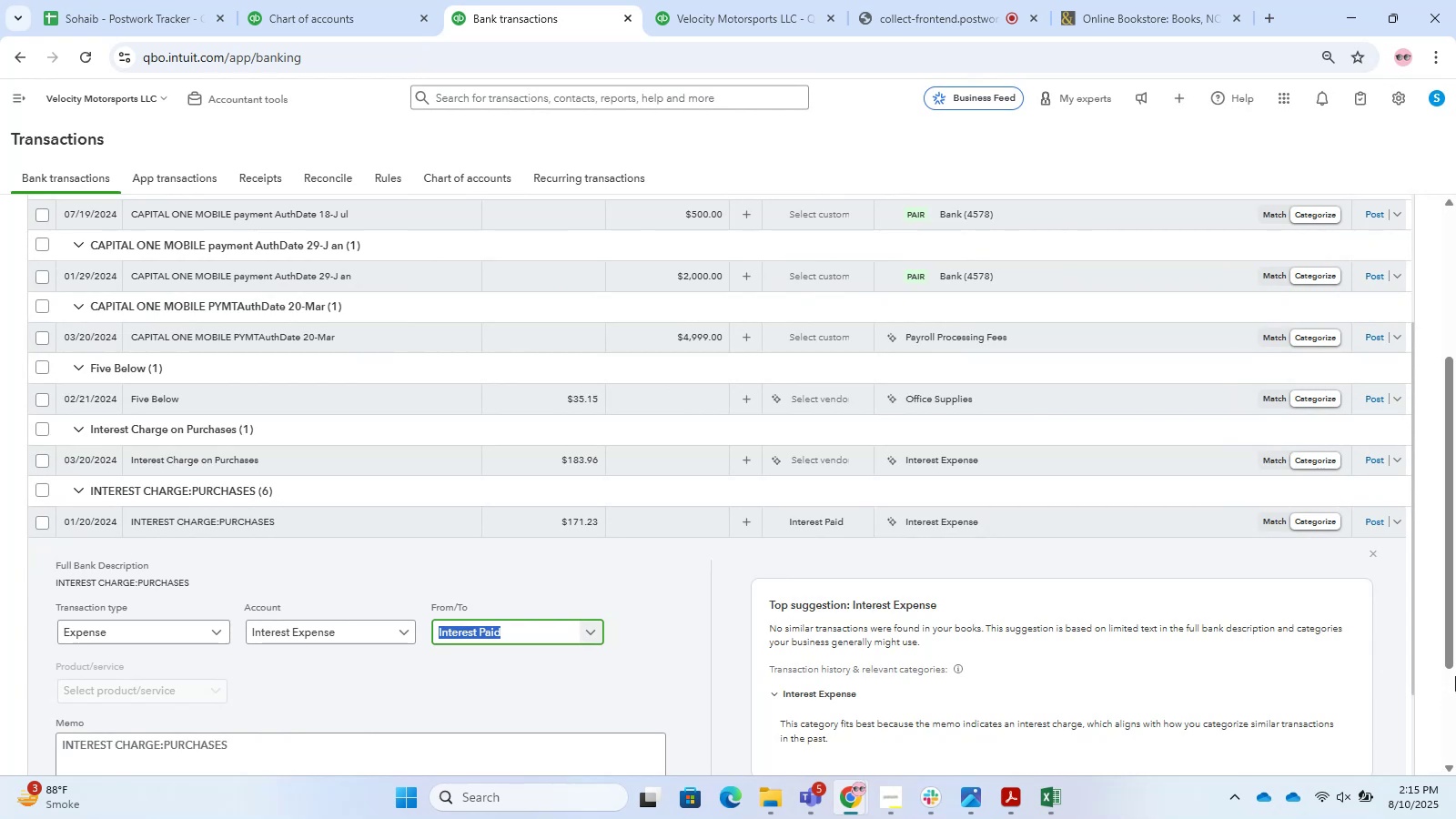 
mouse_move([1425, 433])
 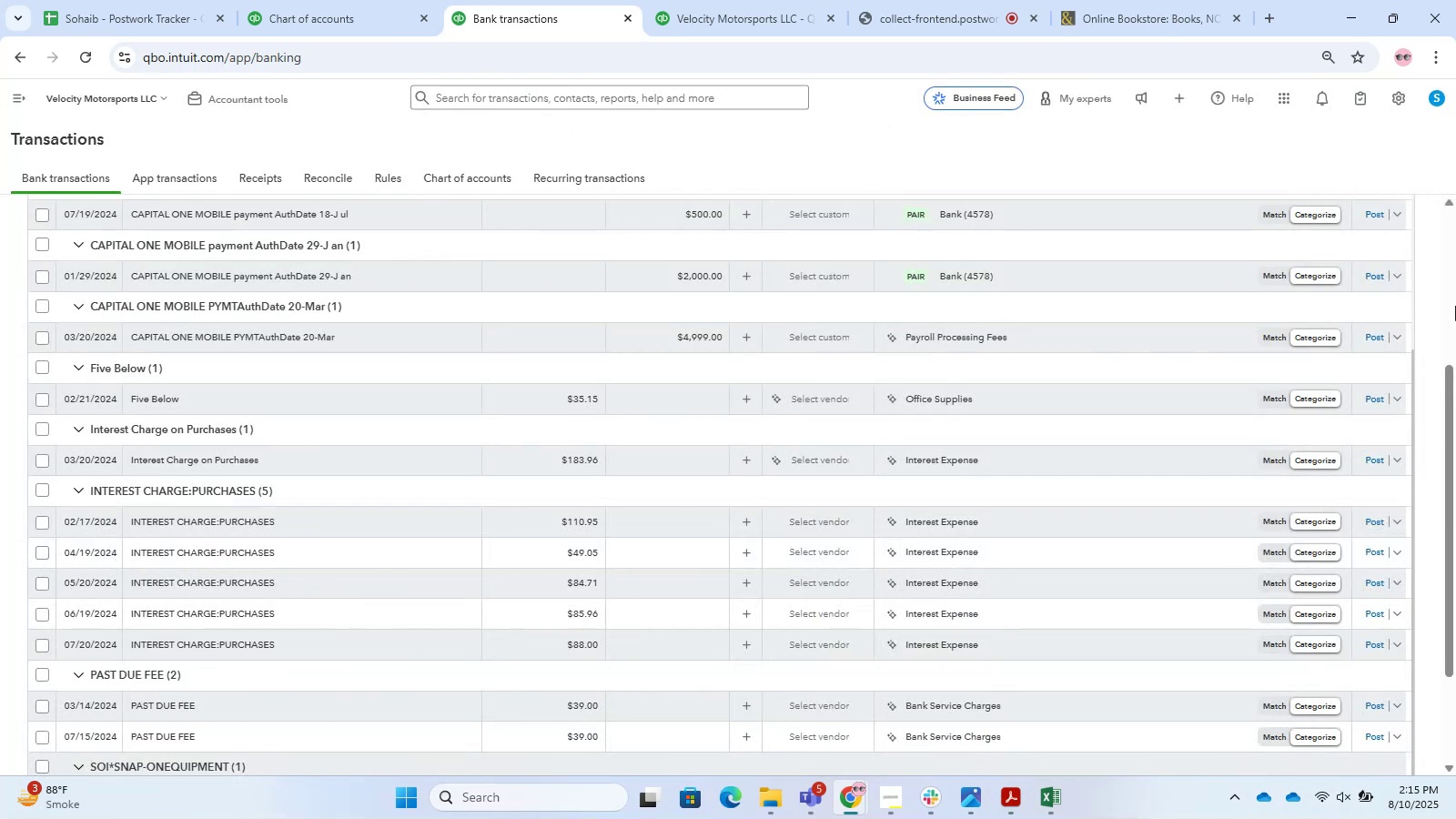 
wait(8.19)
 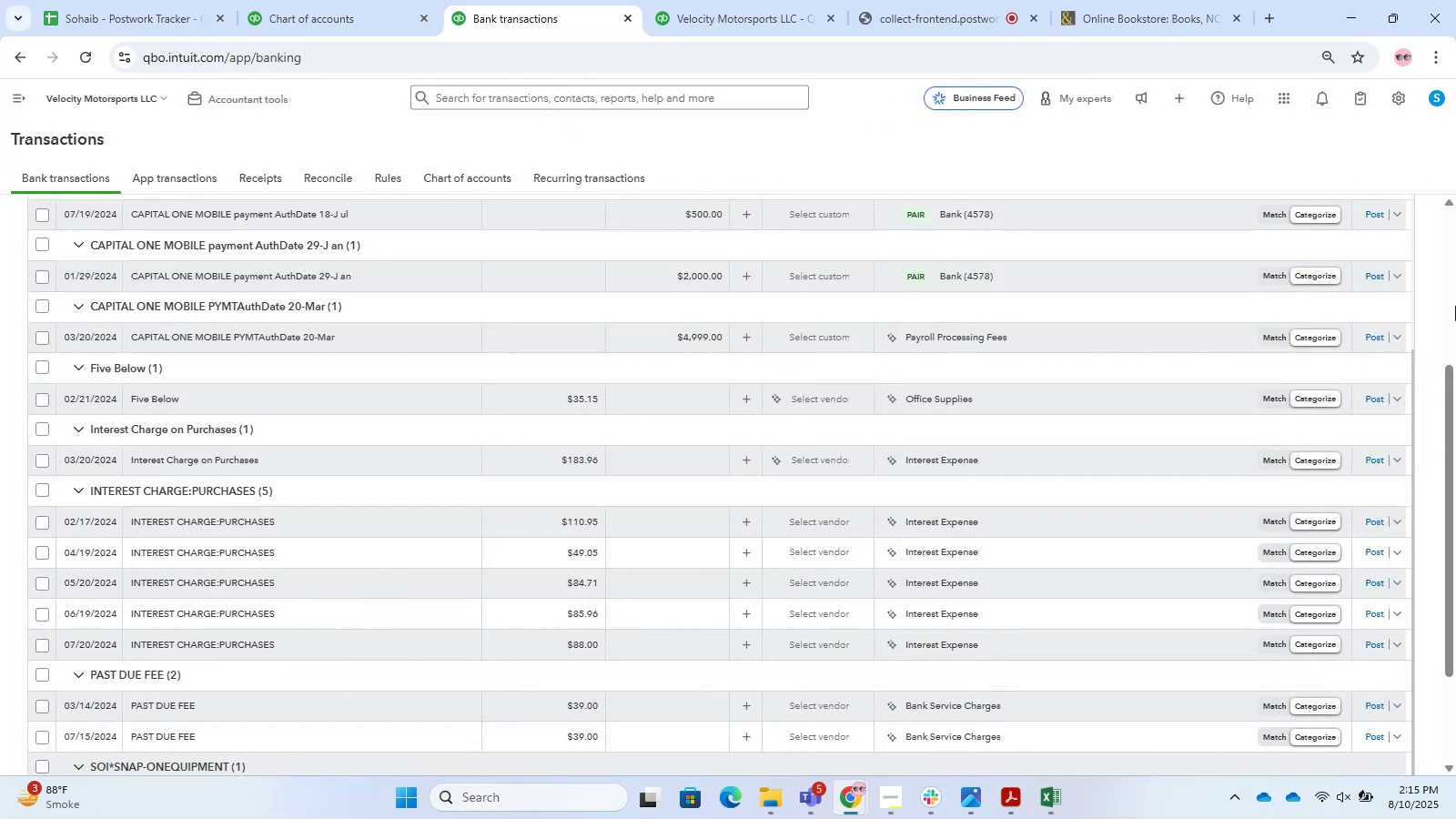 
left_click([1013, 0])
 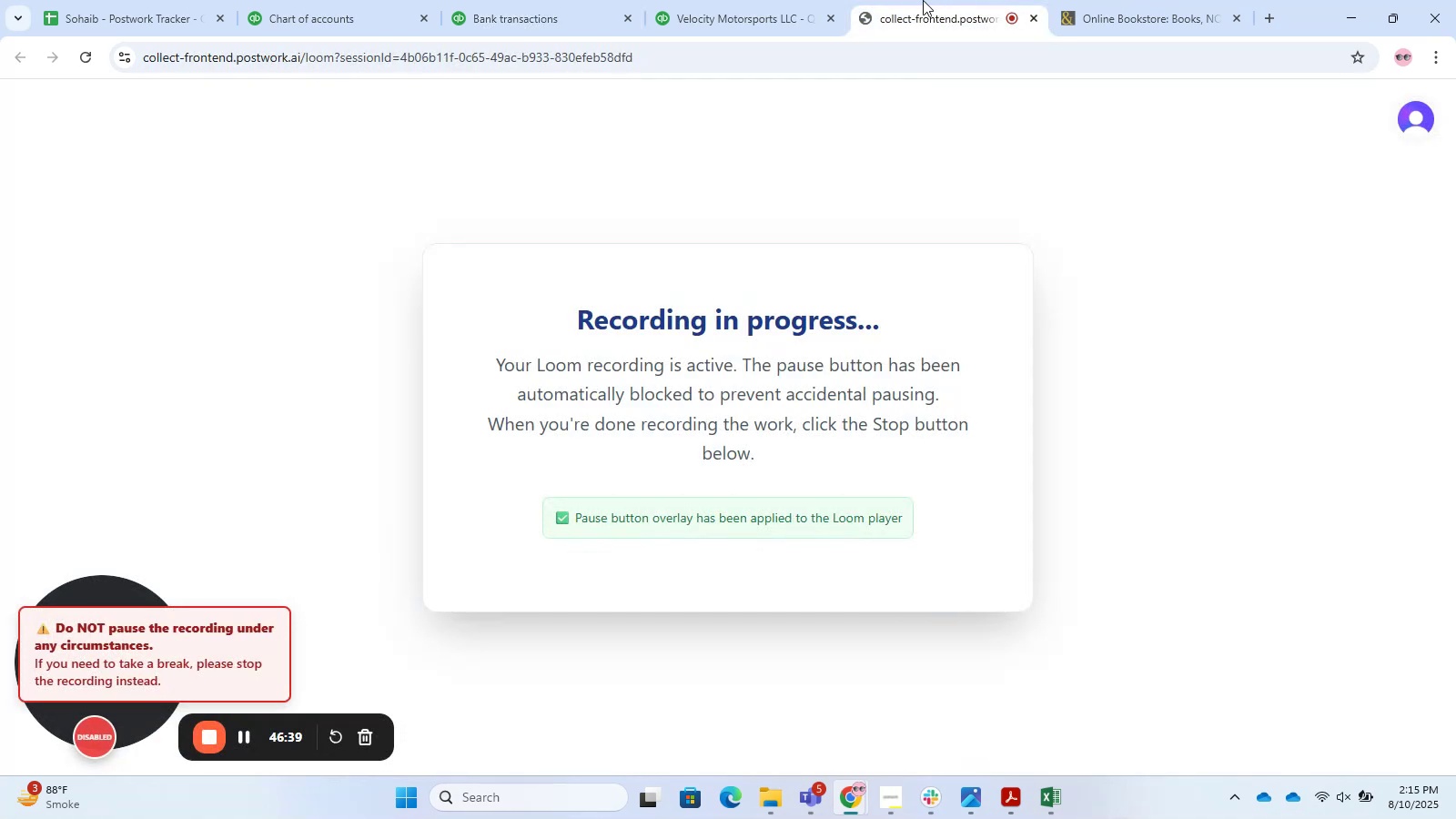 
left_click([795, 0])
 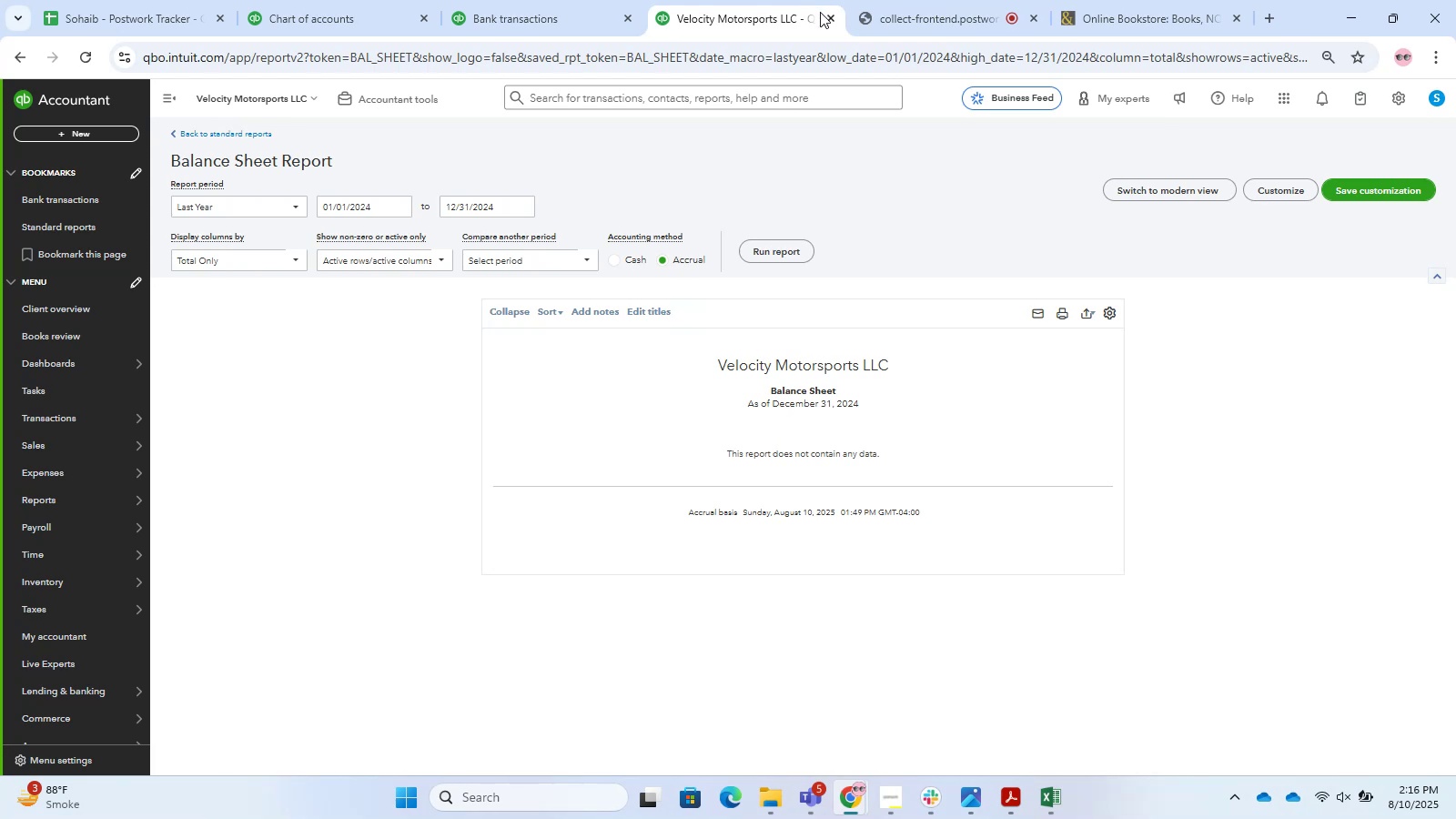 
wait(30.65)
 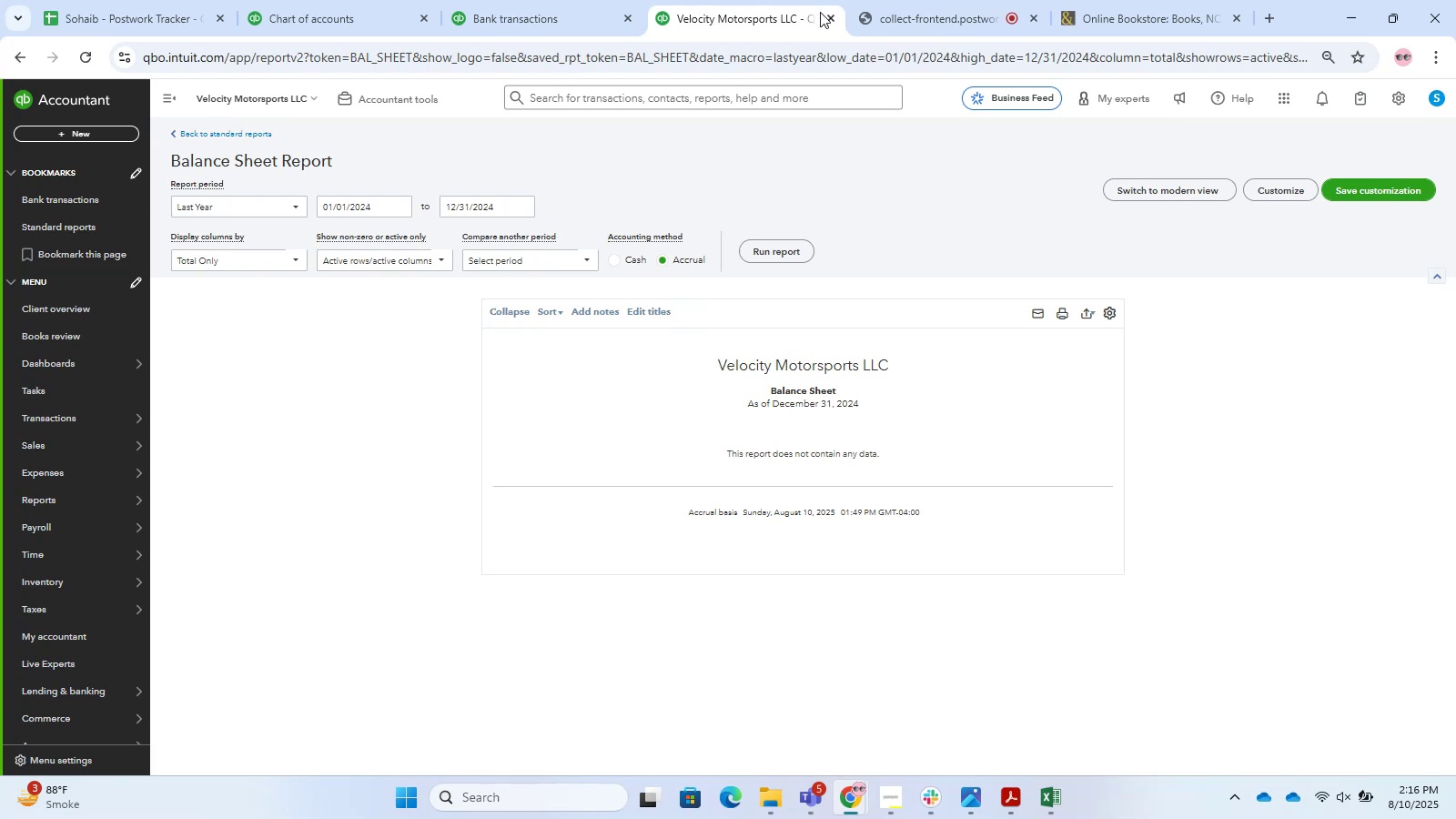 
double_click([684, 0])
 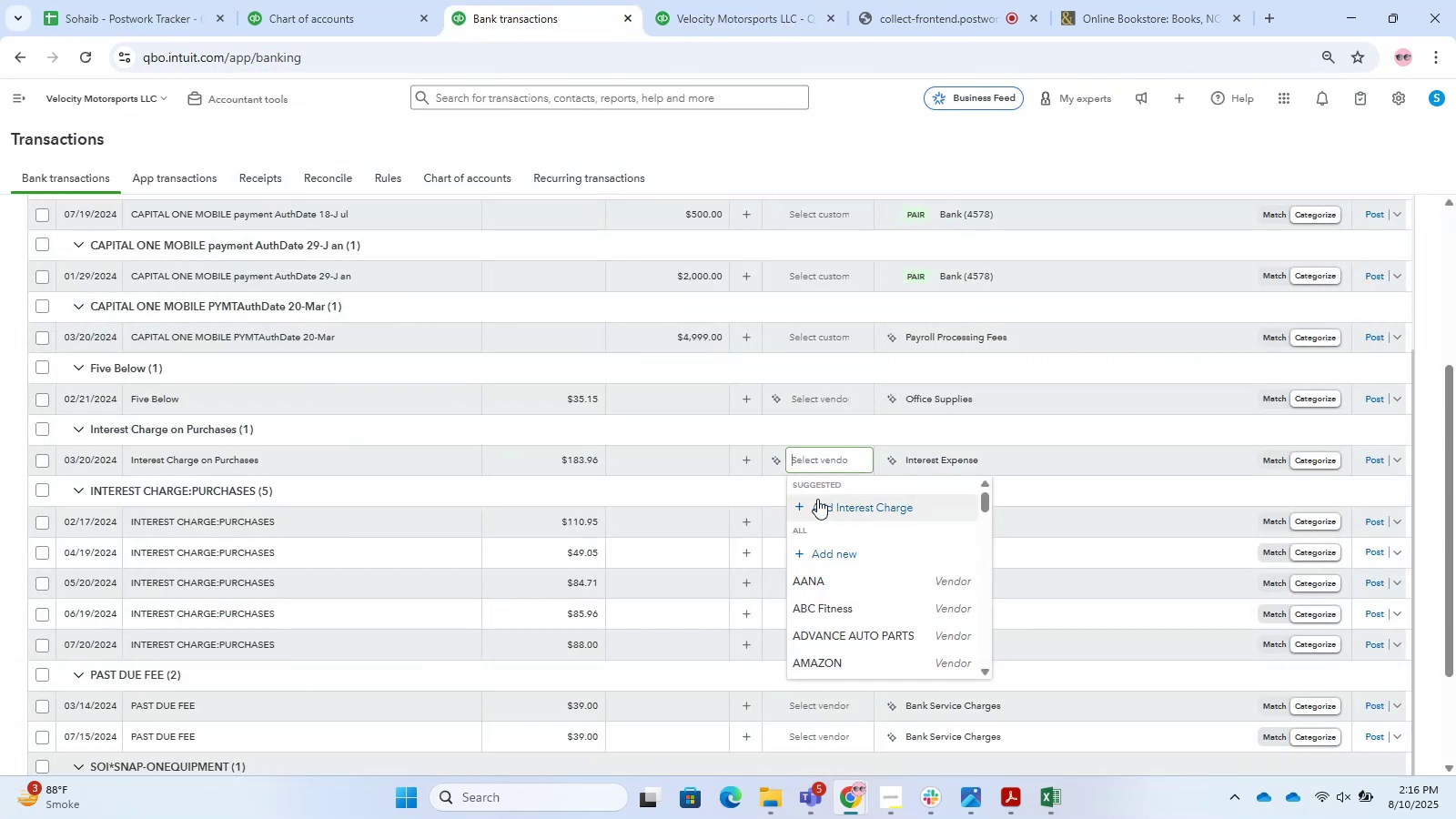 
type(interest)
 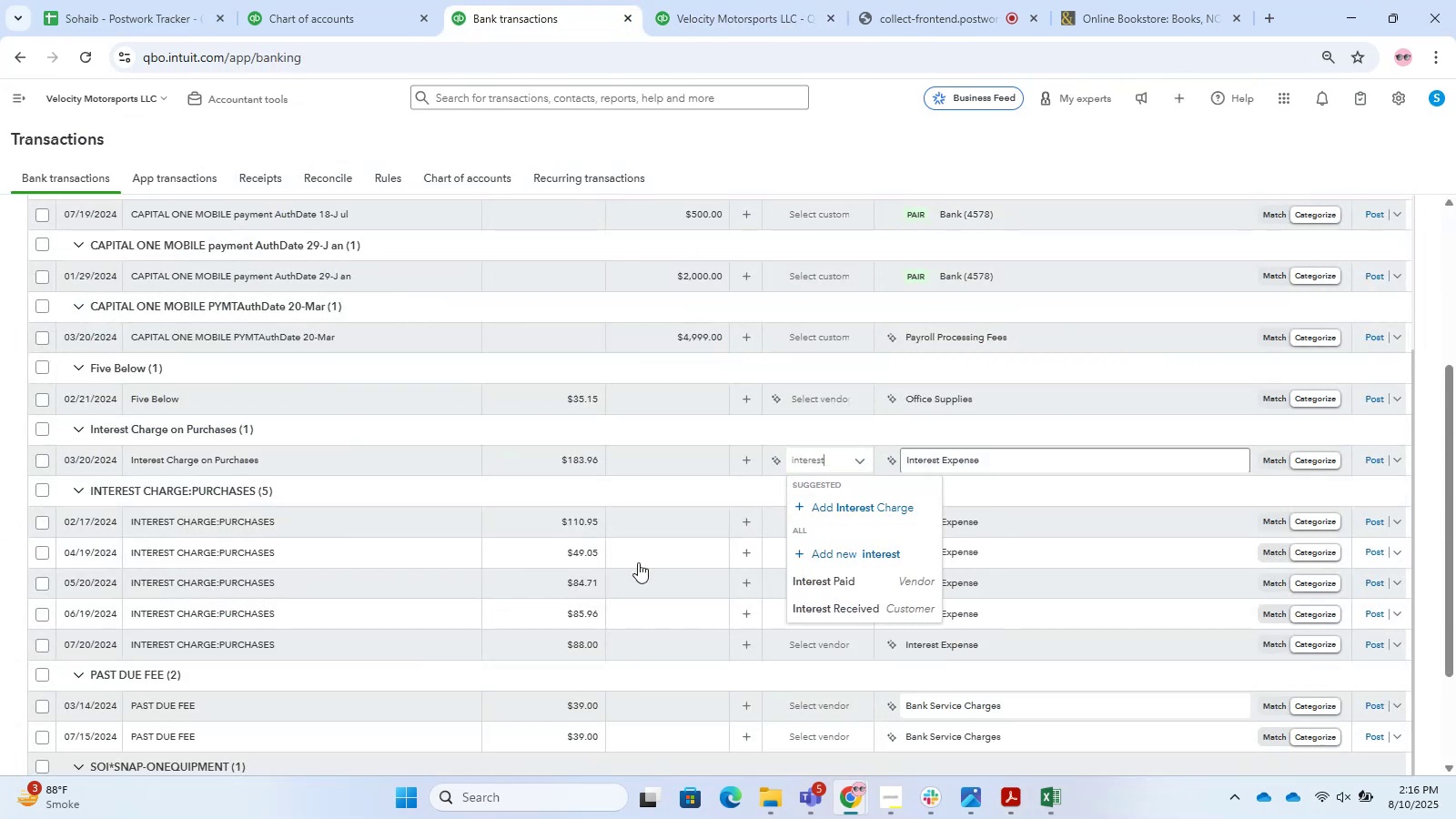 
left_click([873, 578])
 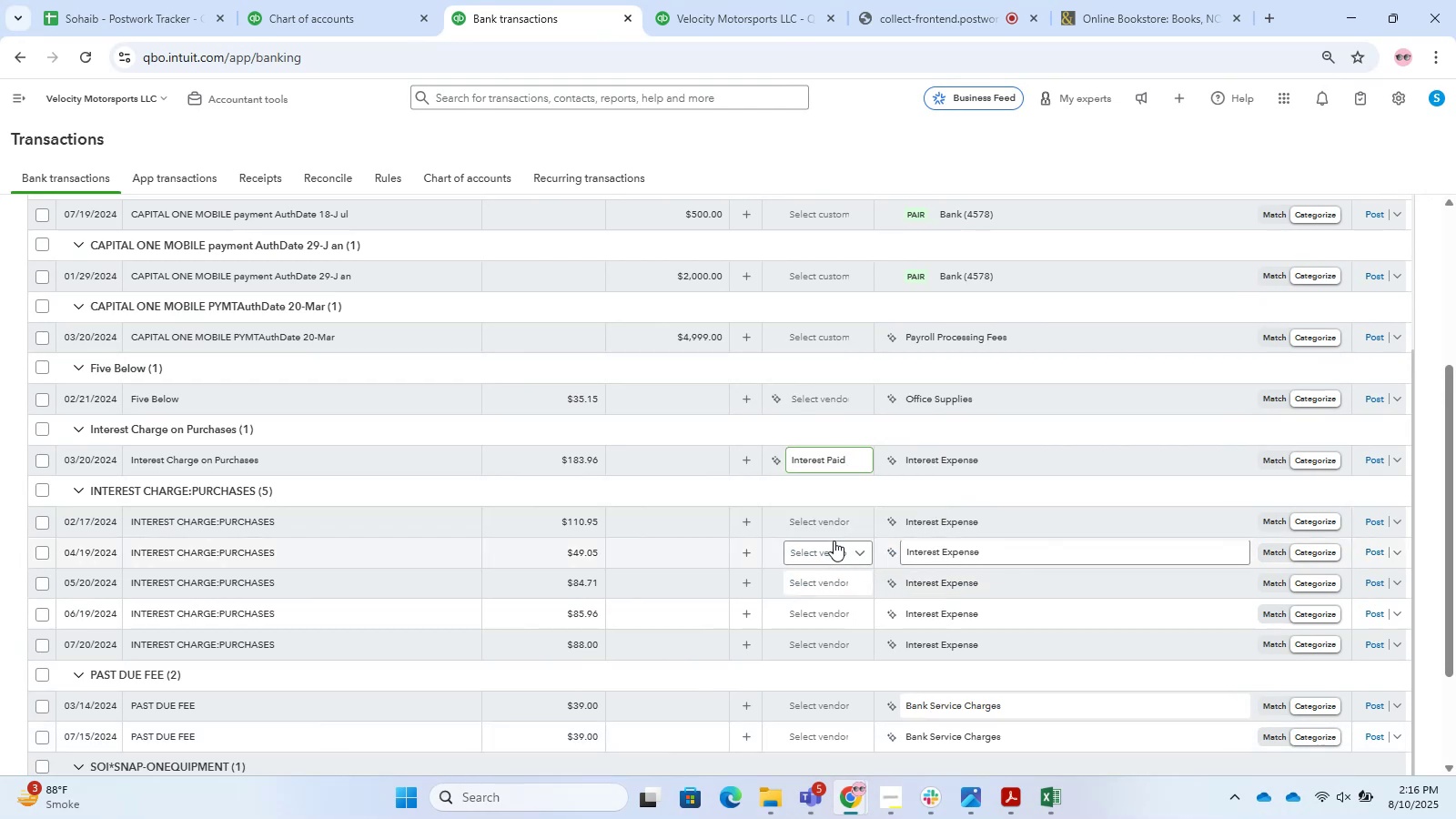 
left_click([825, 532])
 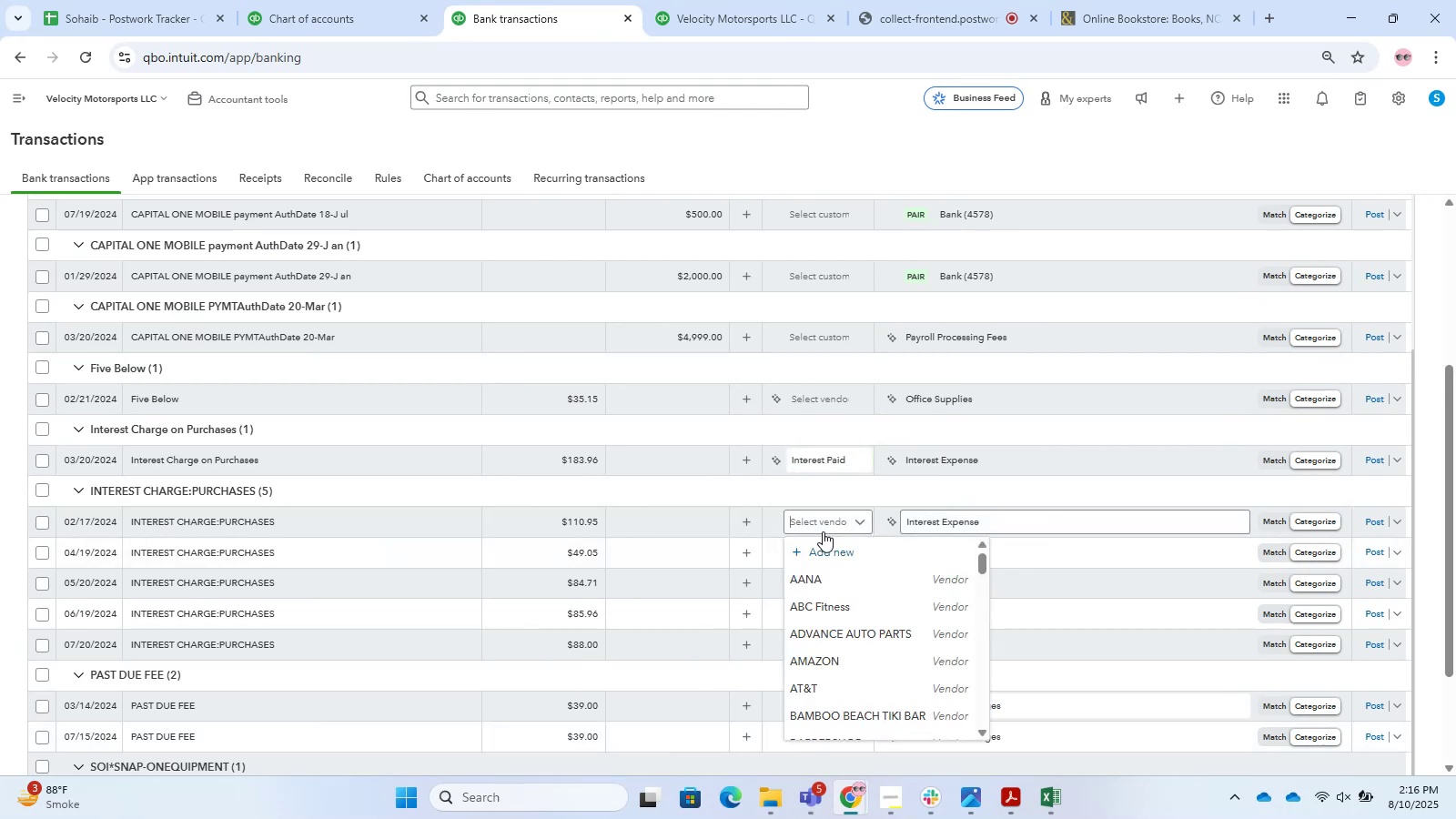 
hold_key(key=I, duration=0.31)
 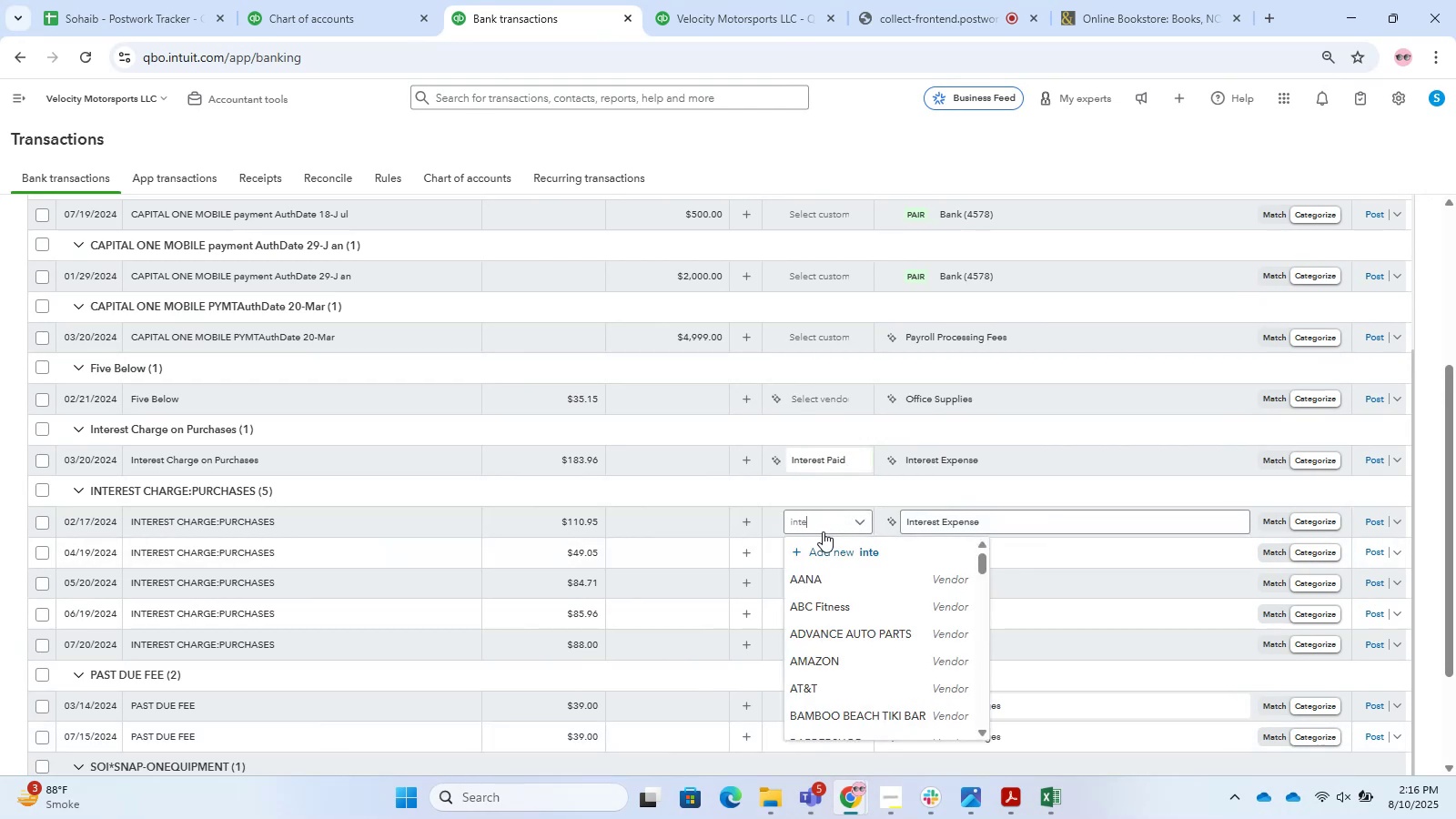 
type(nterest [pa)
key(Backspace)
key(Backspace)
key(Backspace)
key(Backspace)
type( paid)
 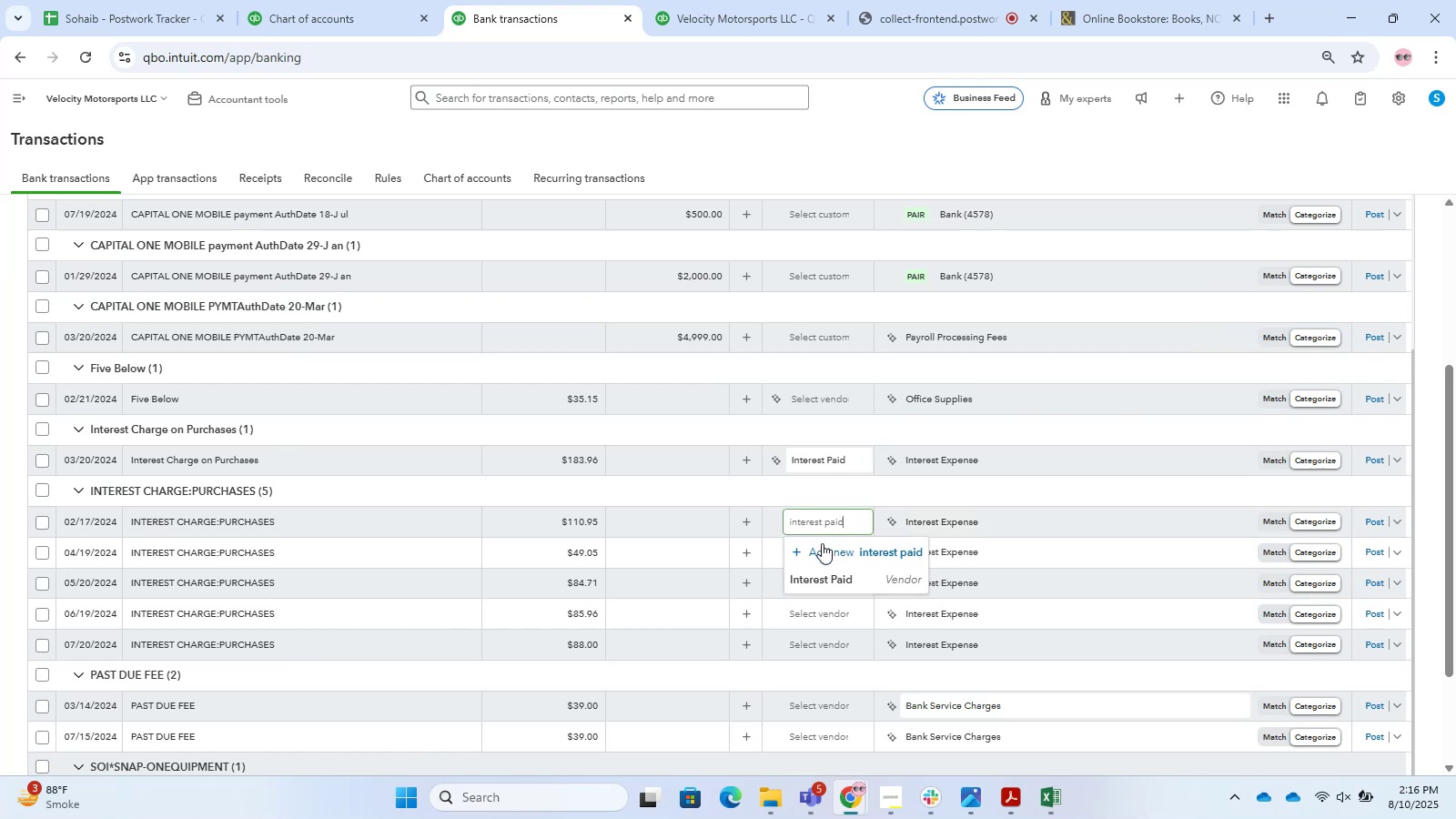 
left_click([844, 572])
 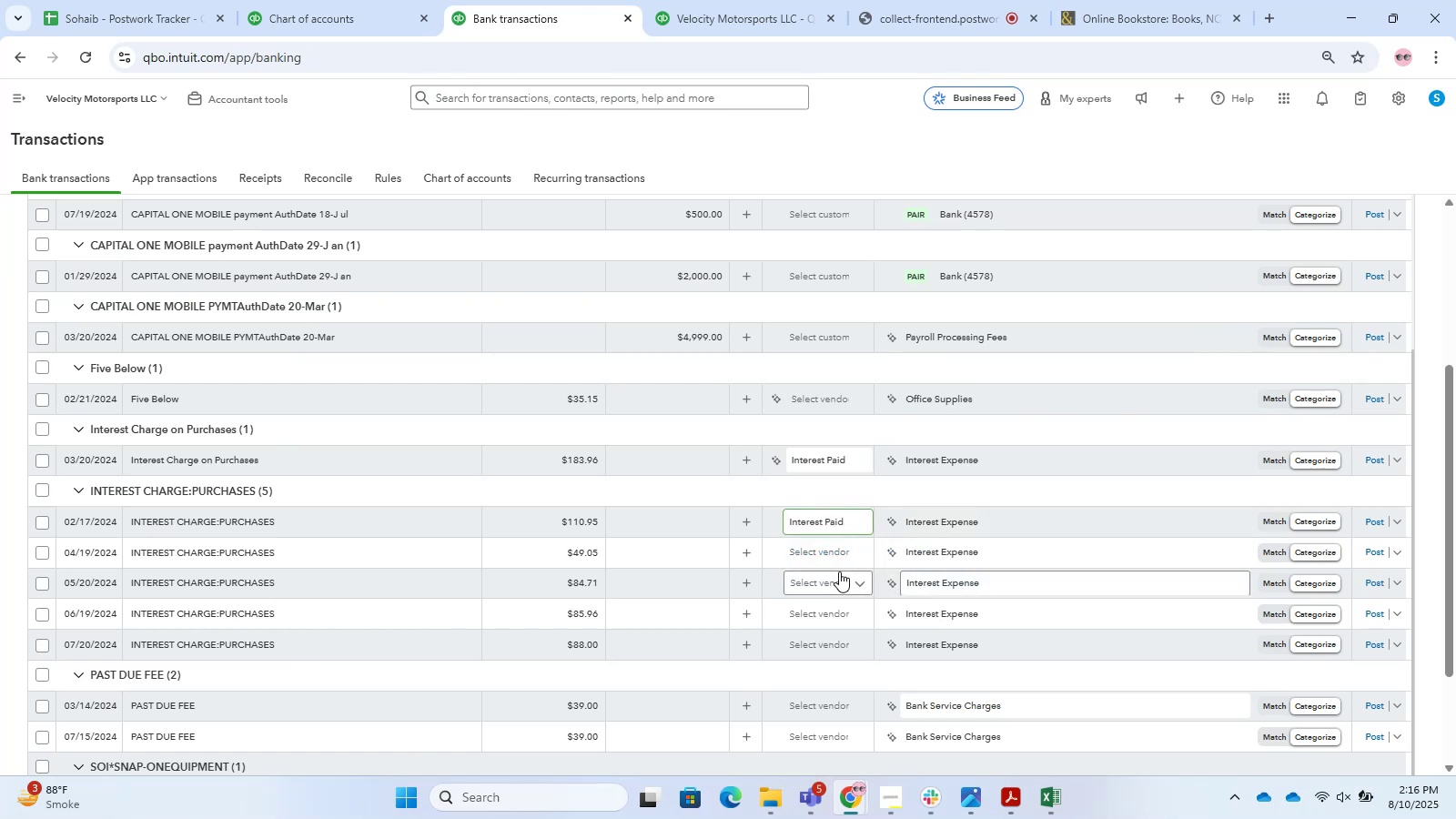 
left_click([839, 564])
 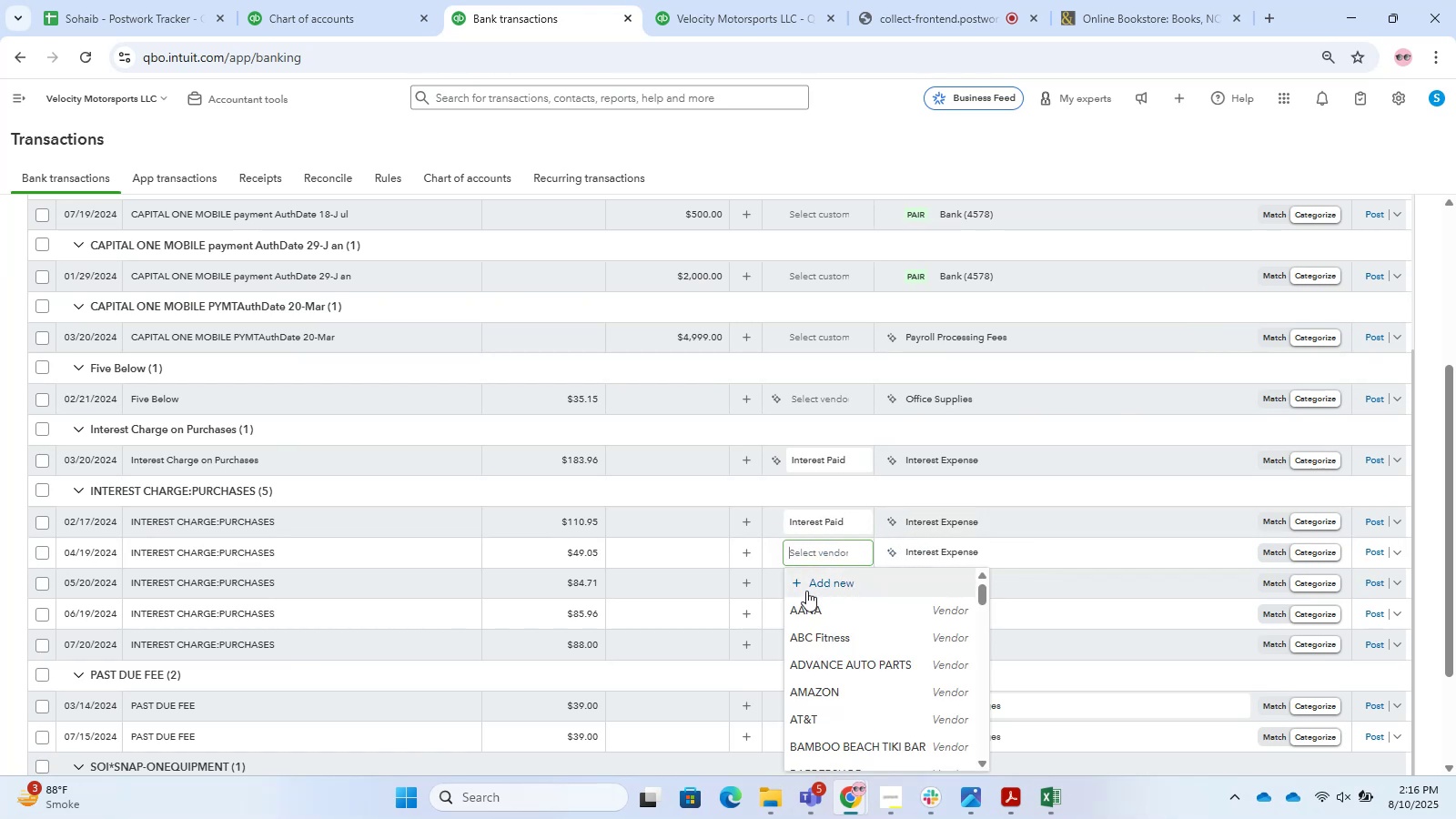 
left_click([809, 556])
 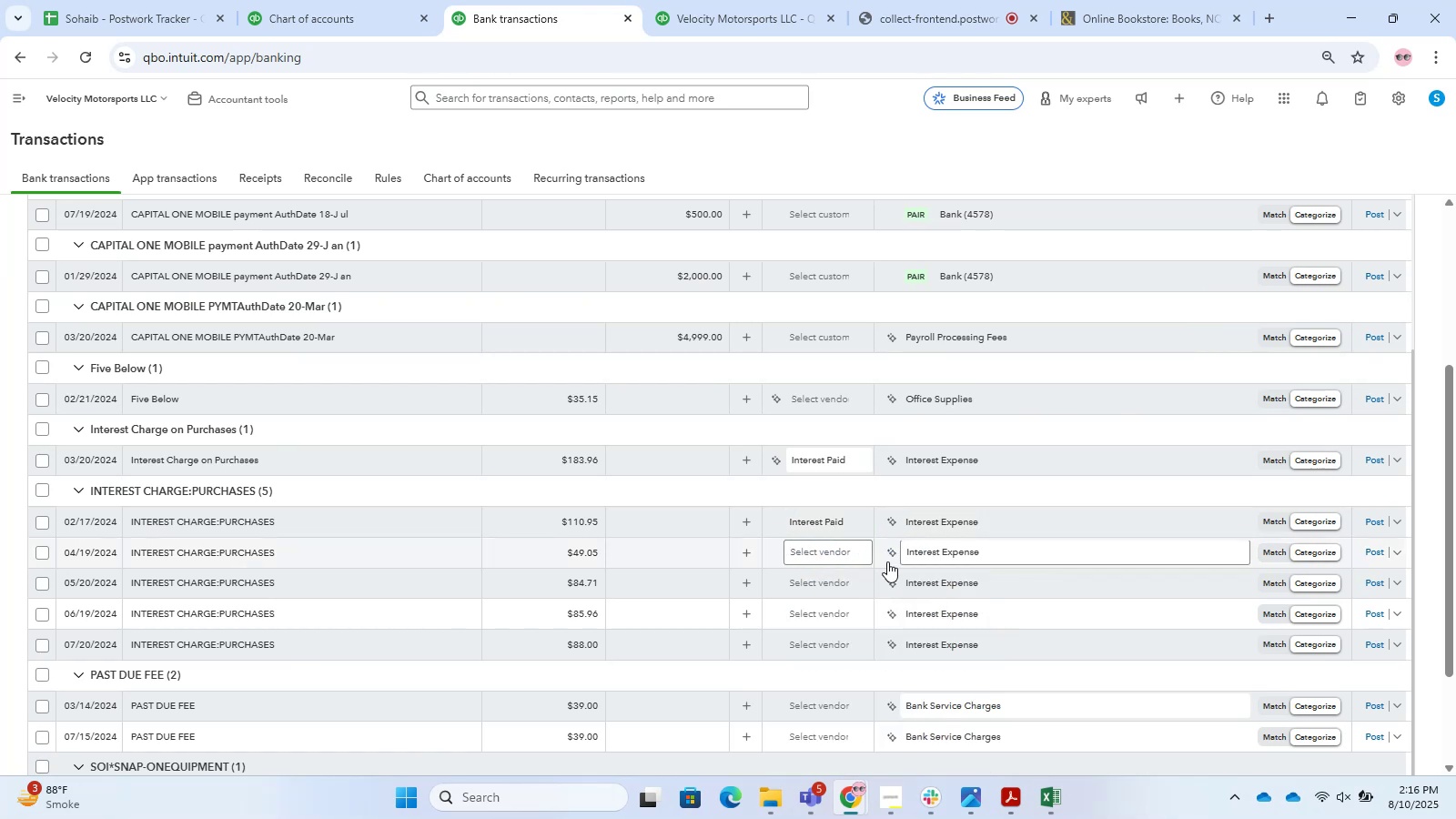 
type(interest paid)
 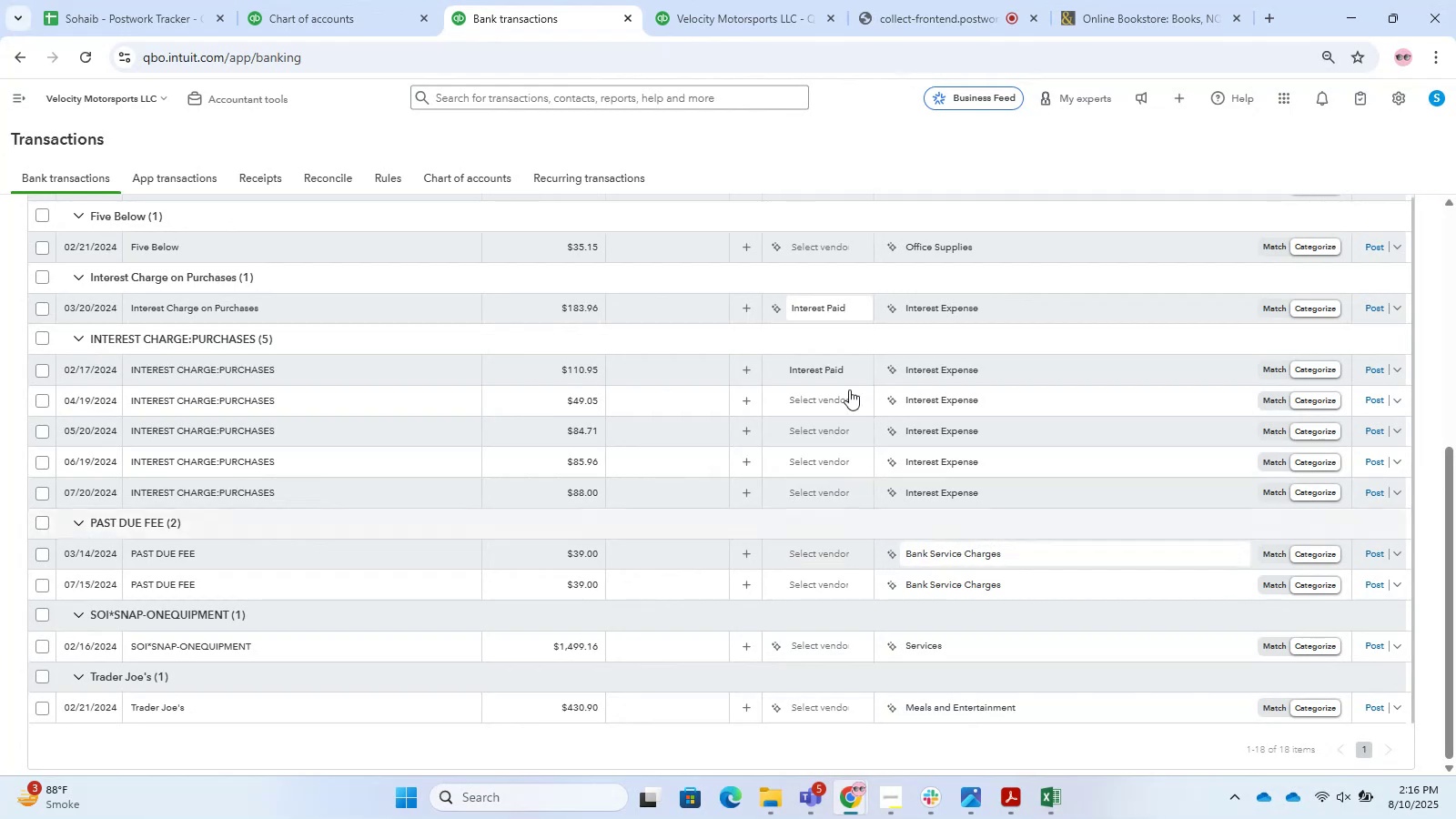 
left_click([806, 401])
 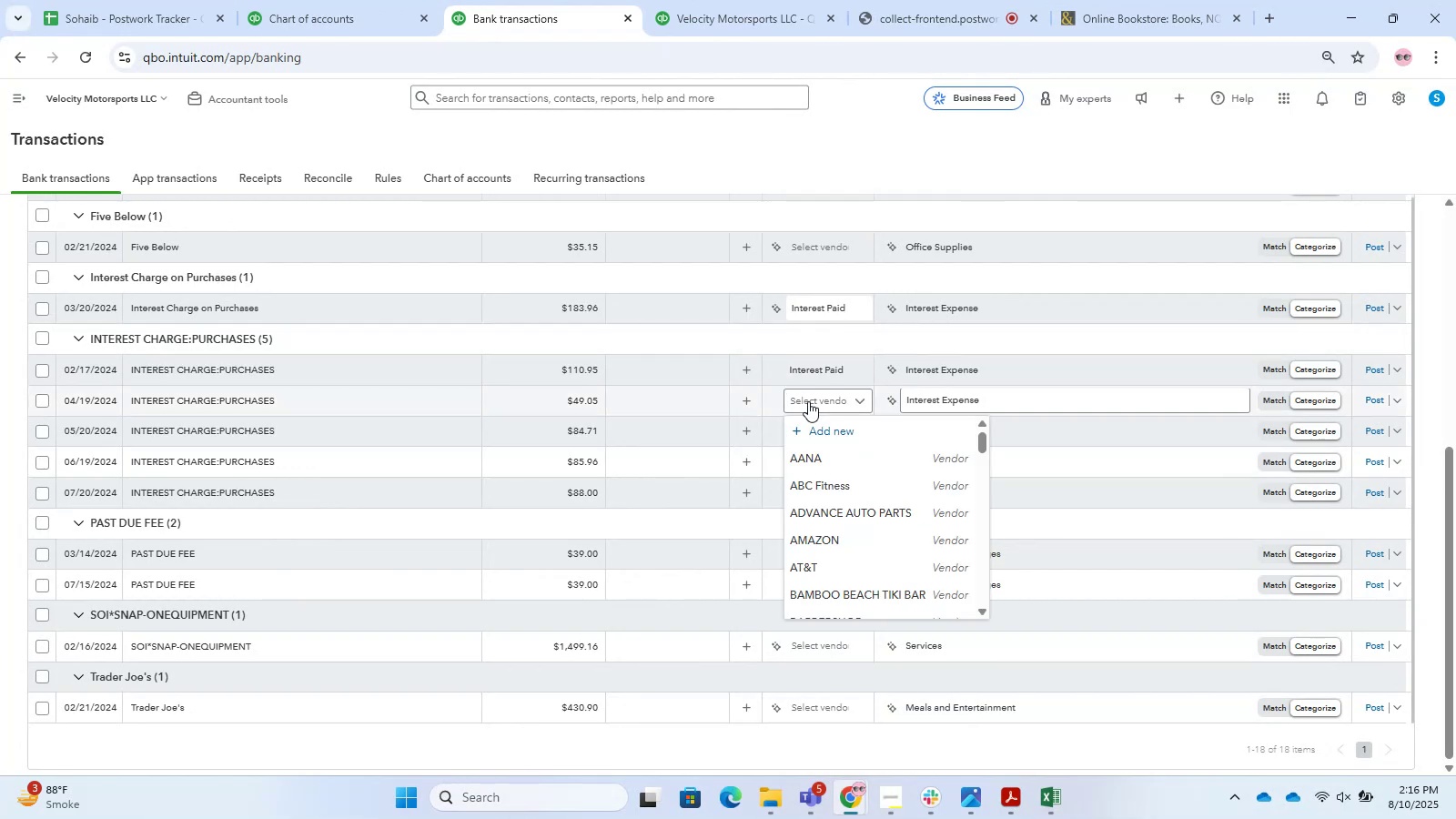 
type(interest paid)
 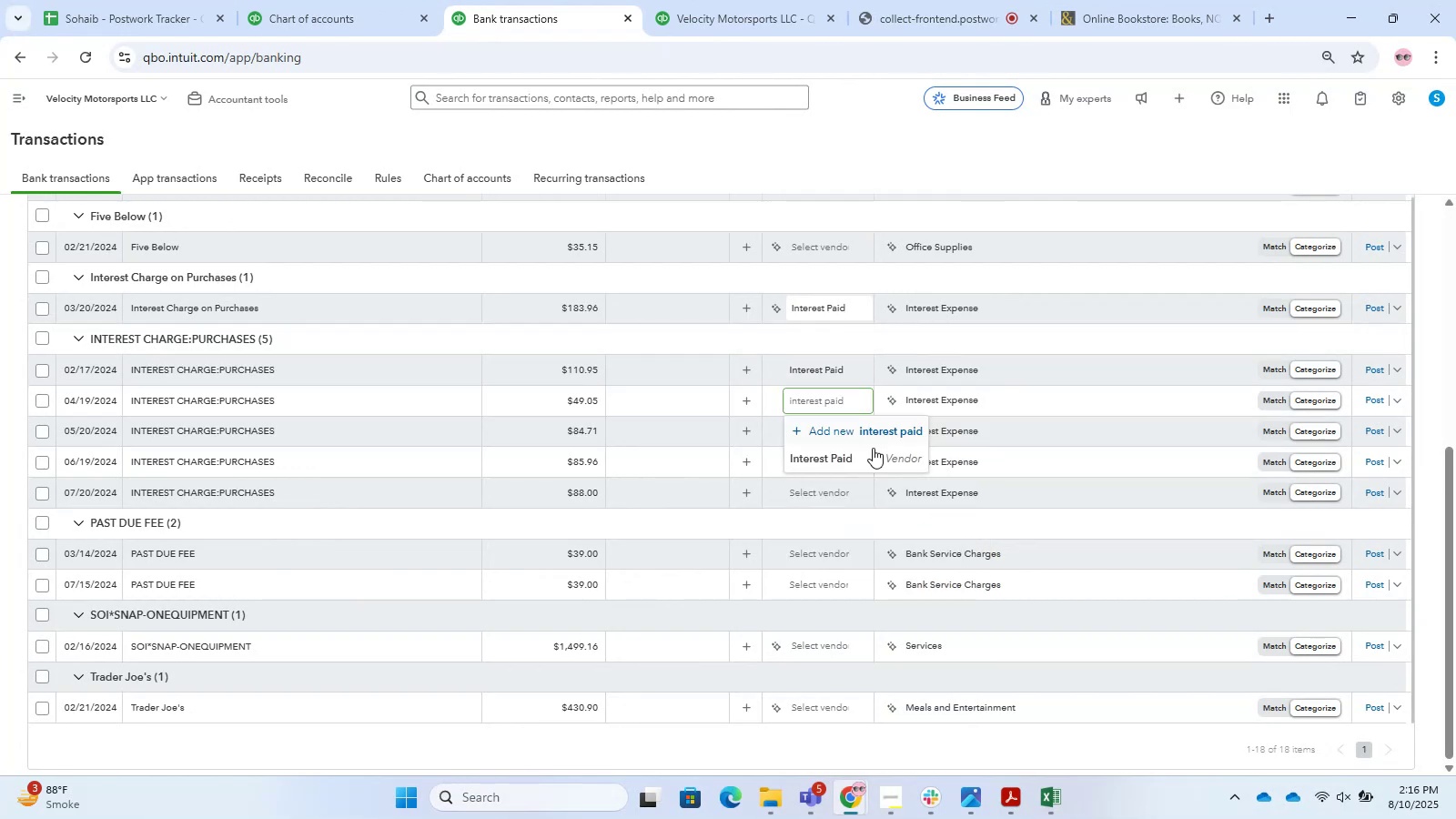 
left_click([878, 448])
 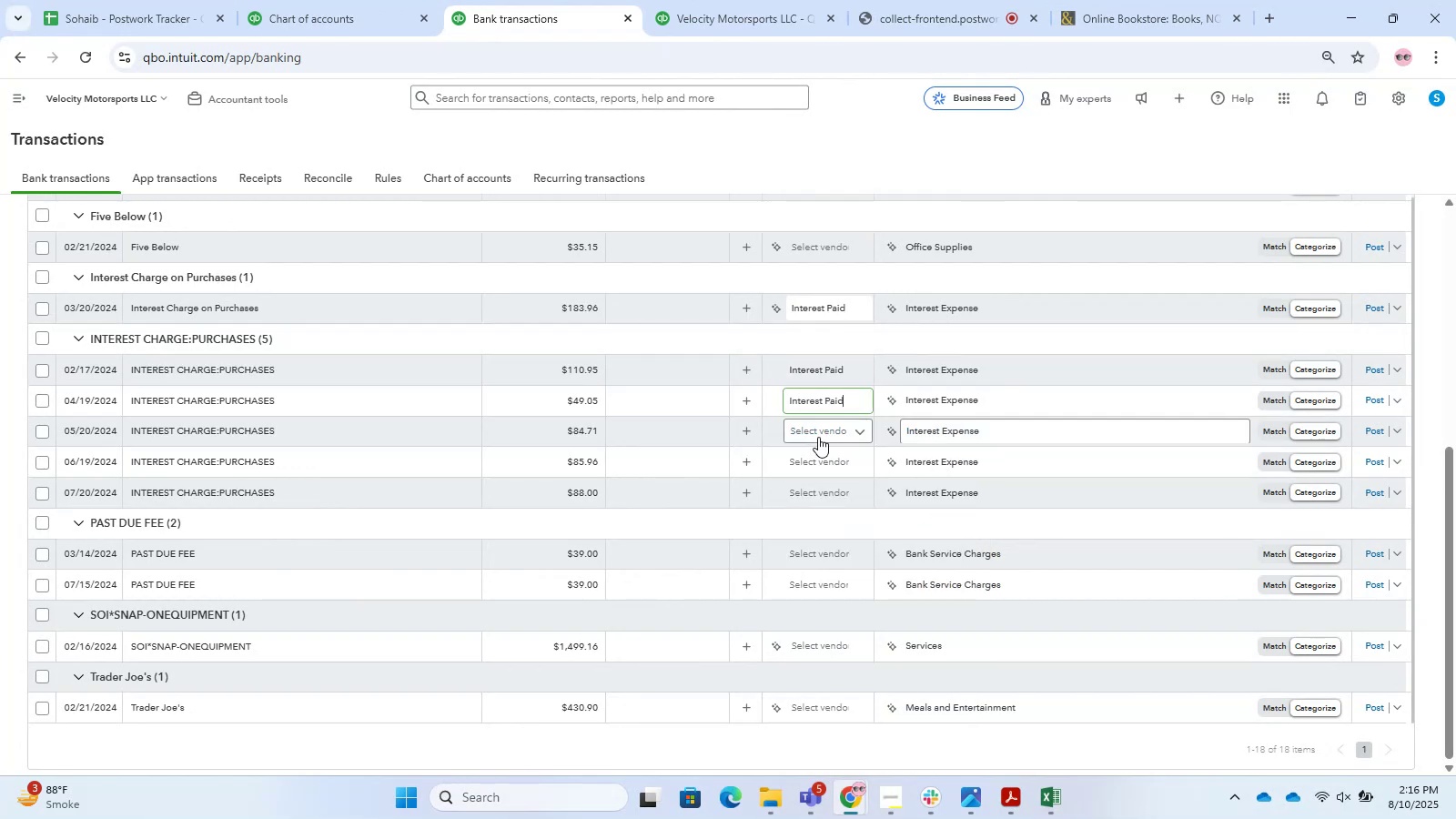 
left_click([816, 436])
 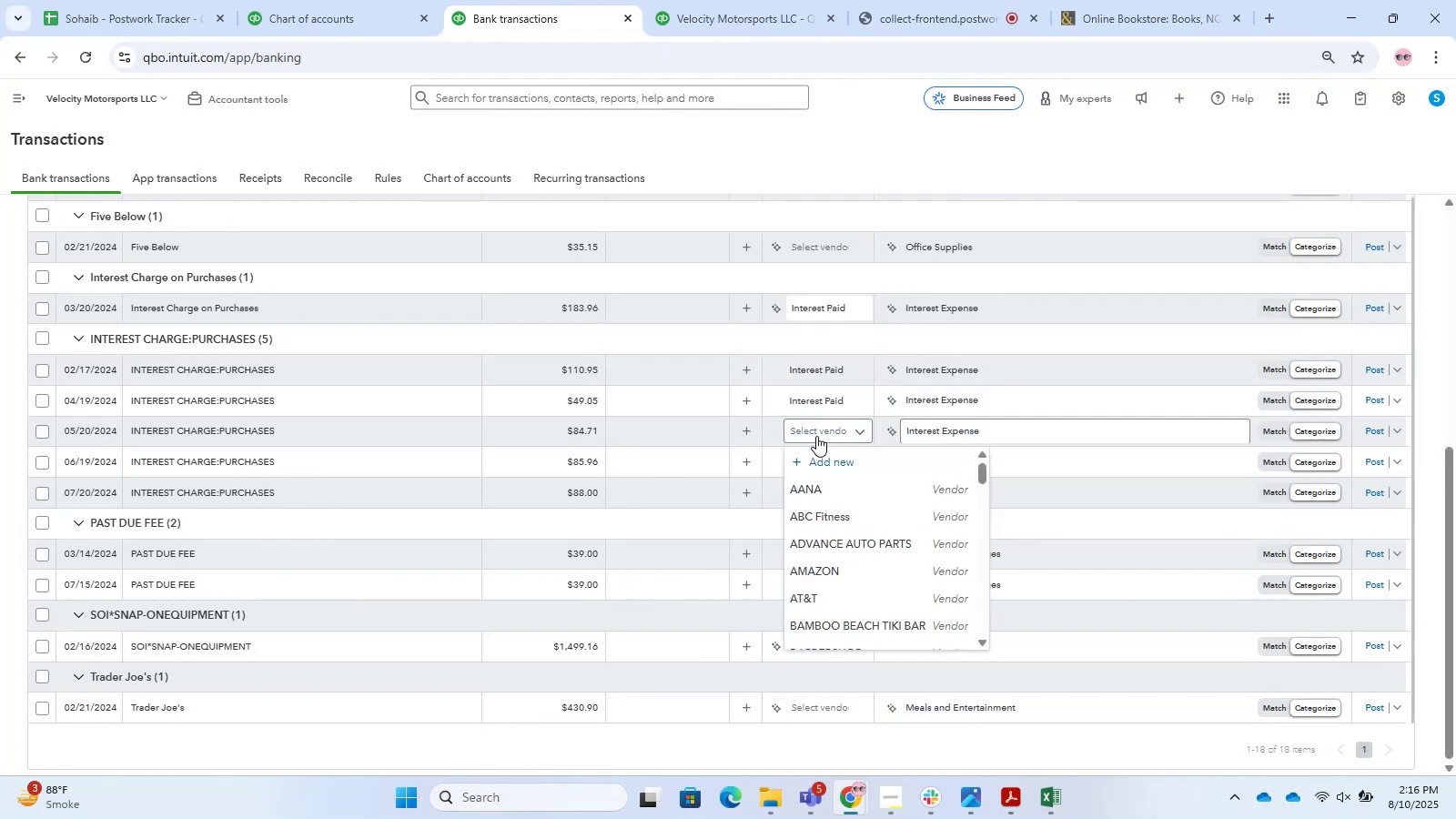 
type(interest paid)
 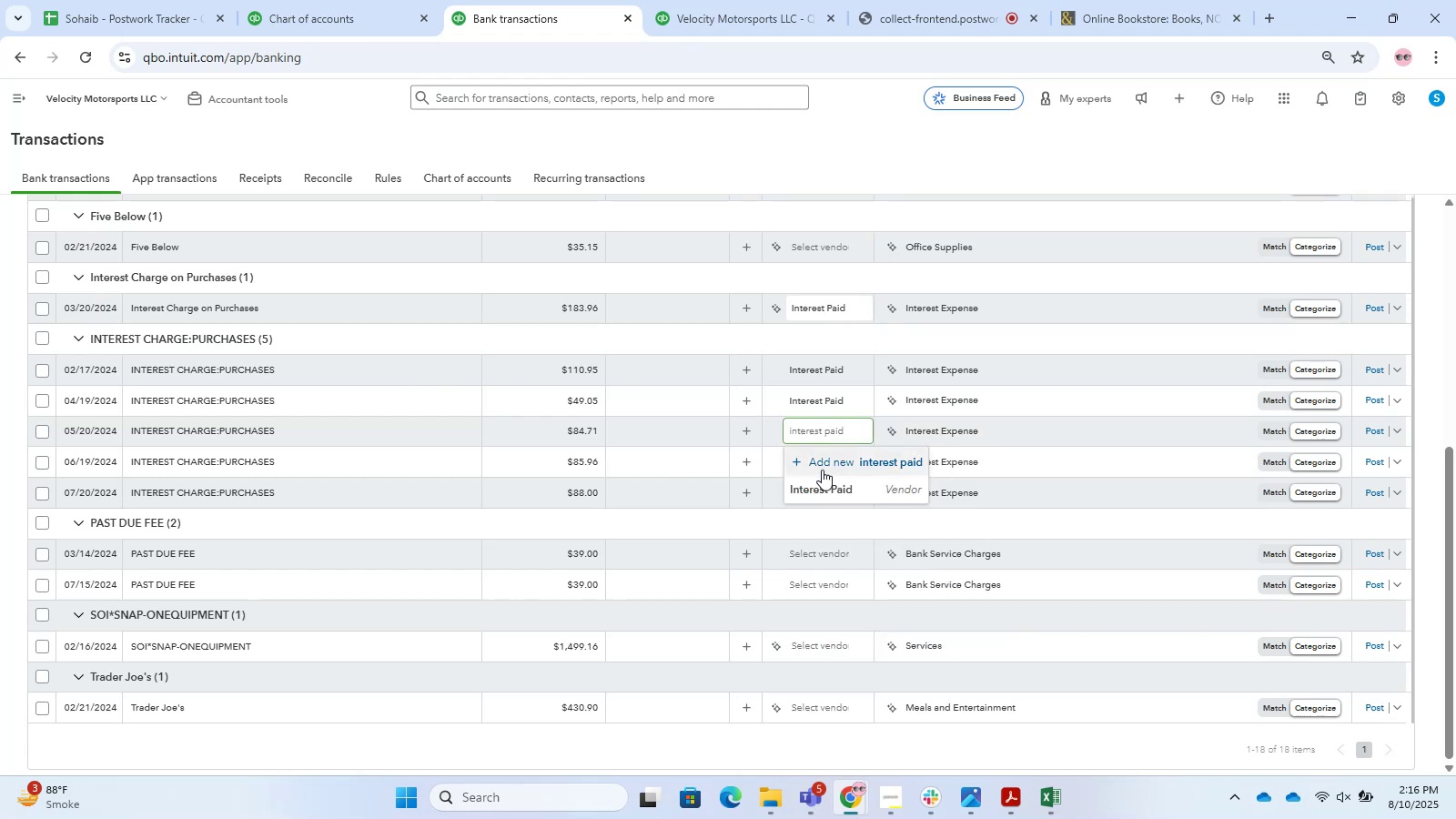 
left_click([864, 484])
 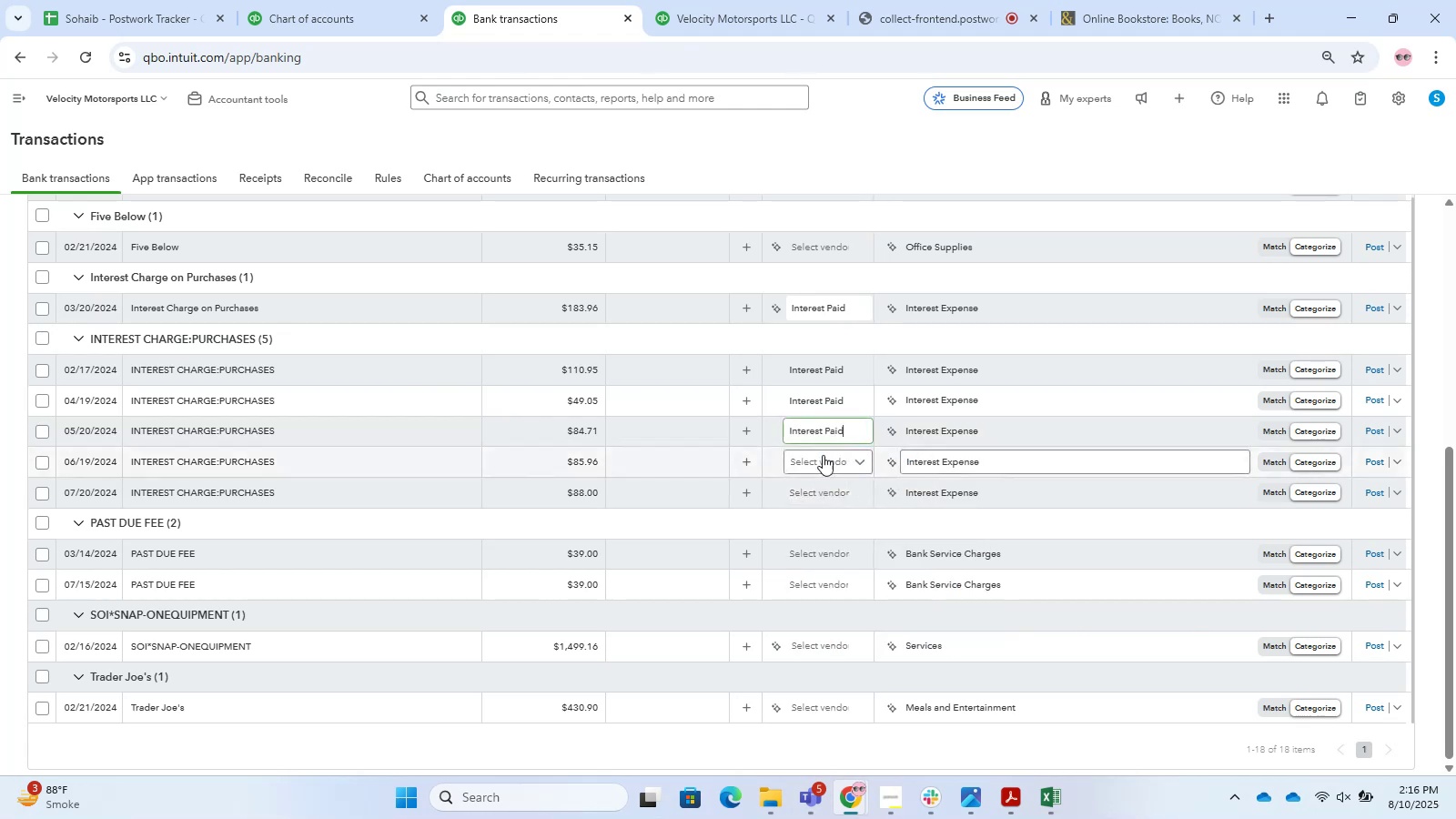 
left_click([823, 454])
 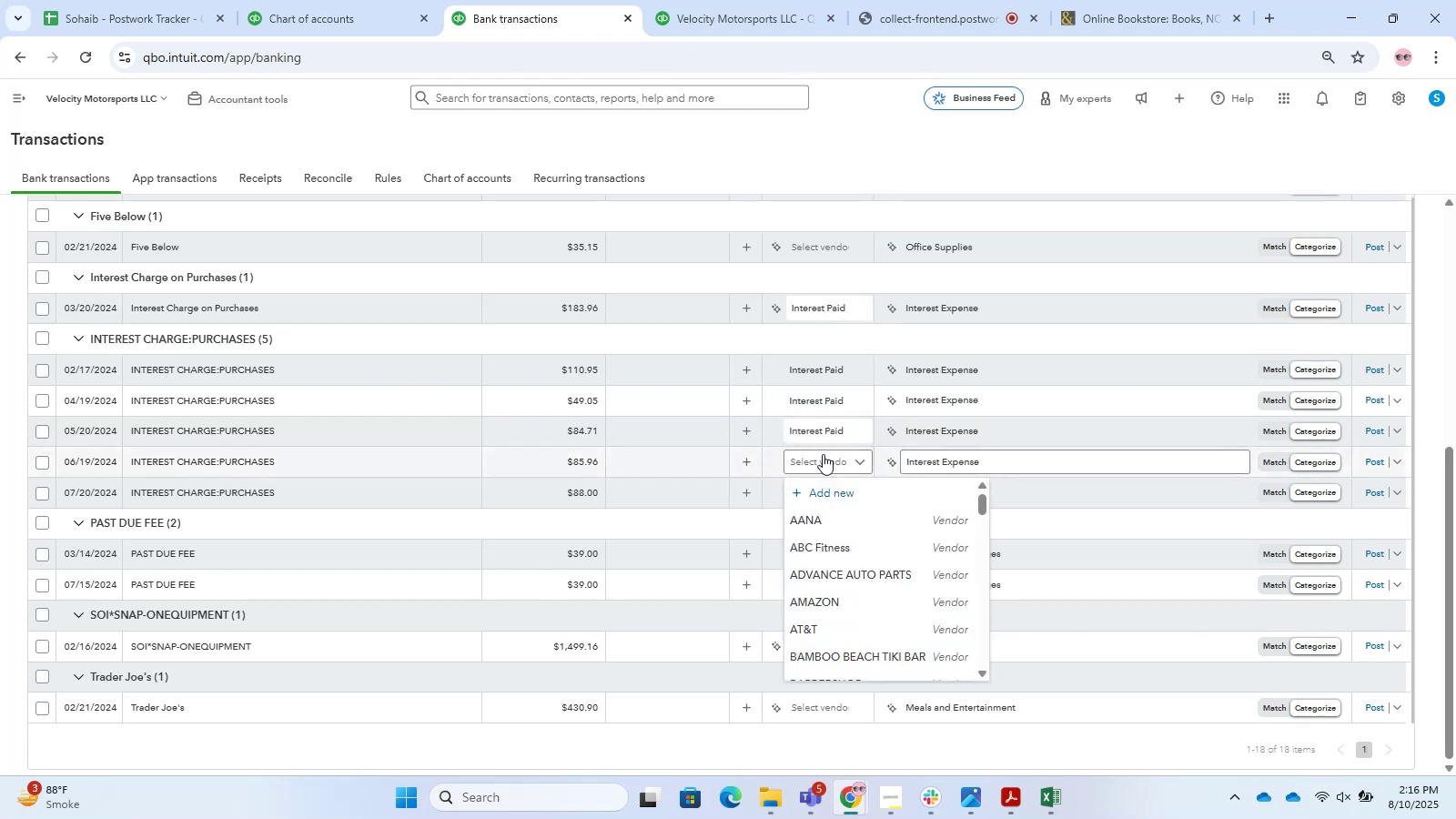 
type(interest paid)
 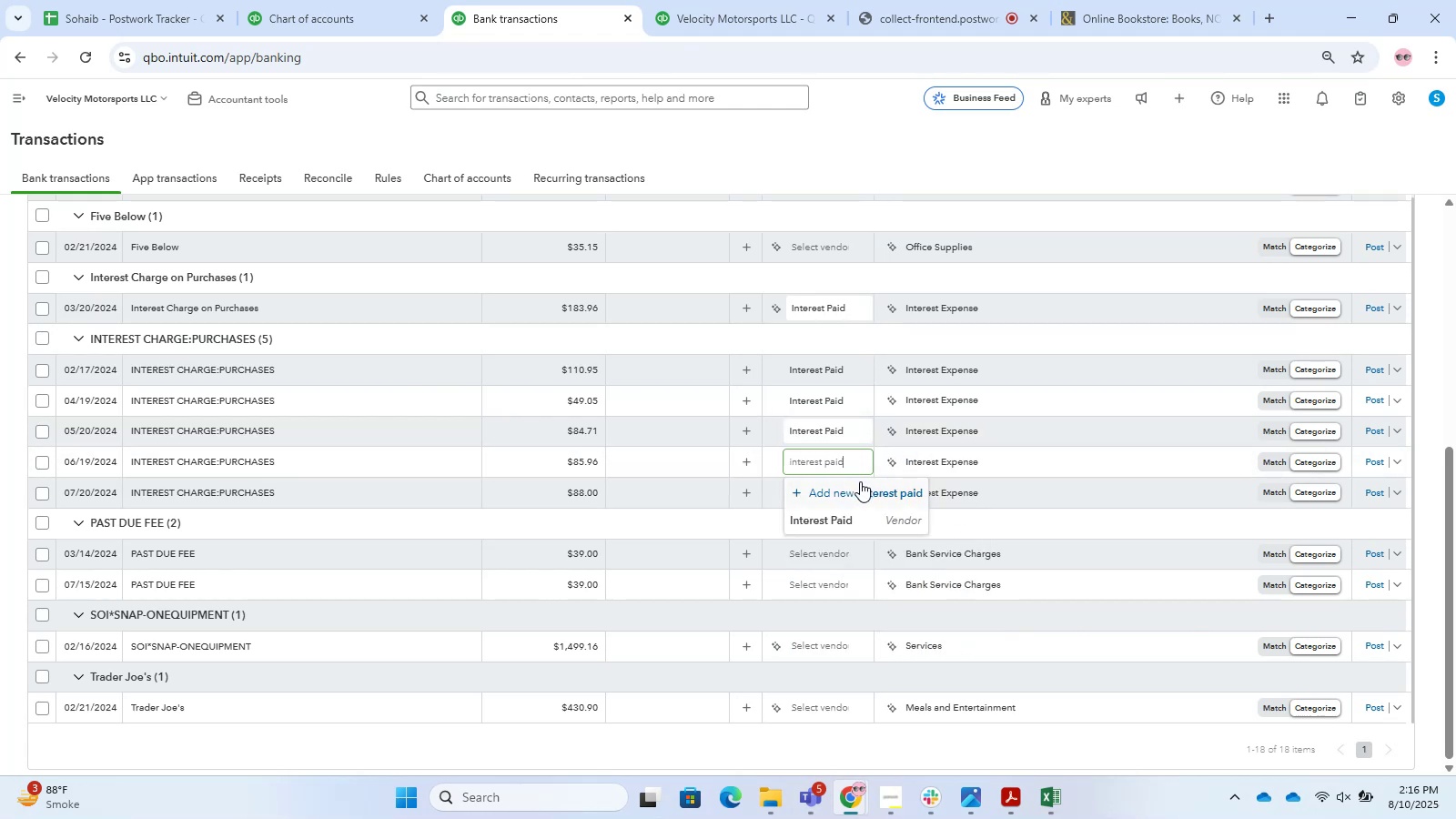 
left_click([842, 512])
 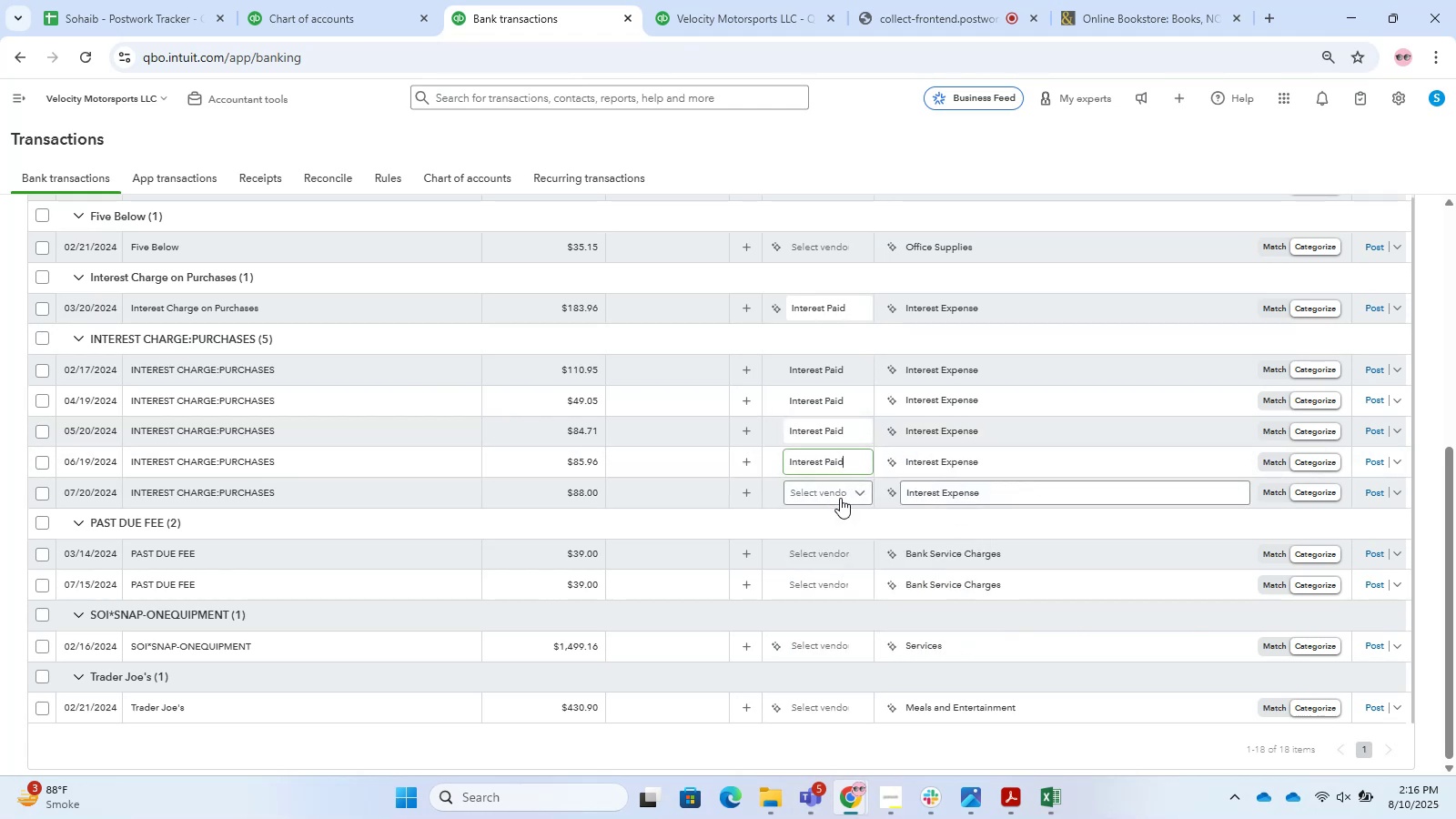 
left_click([837, 495])
 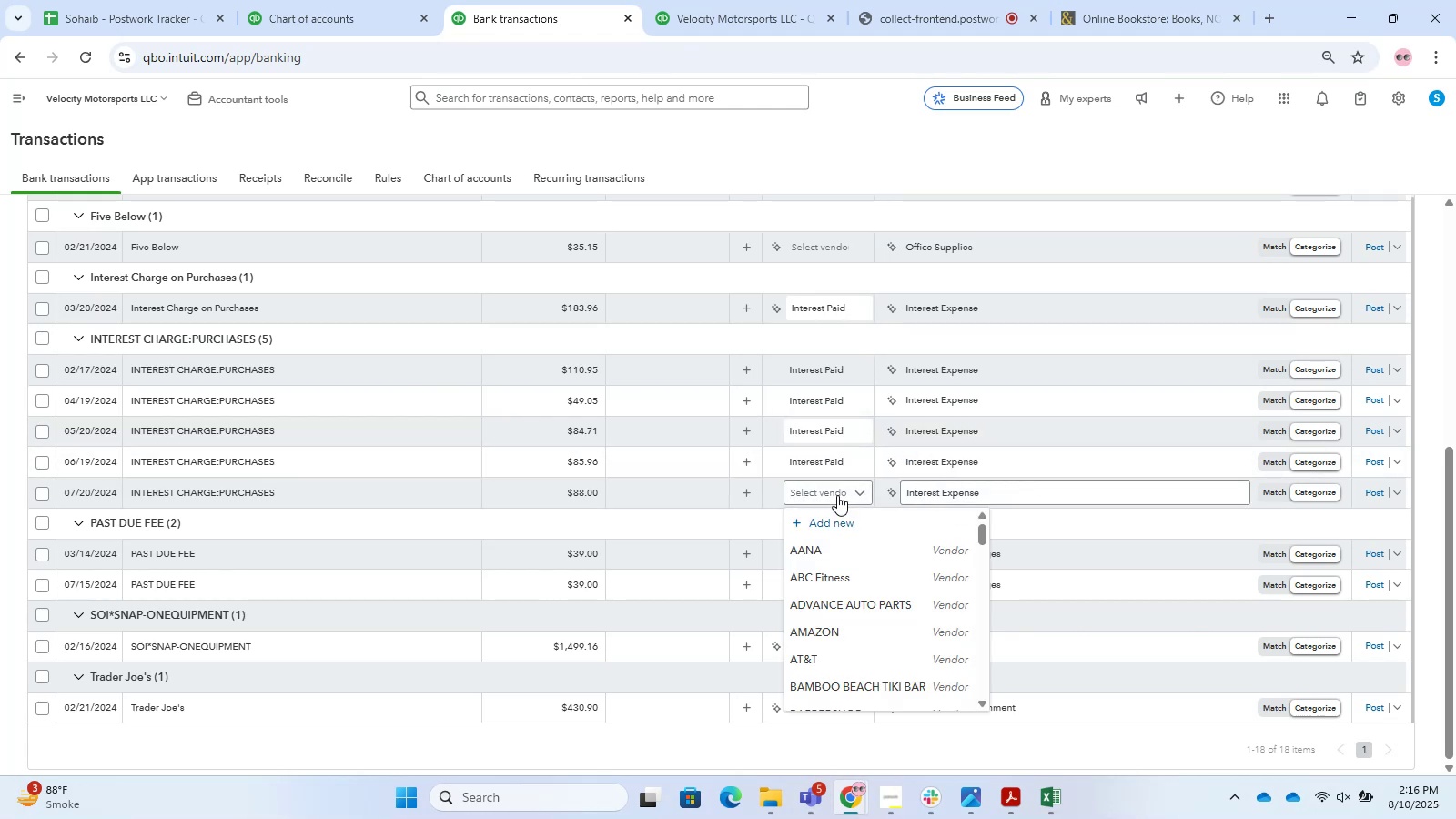 
type(interest paid)
 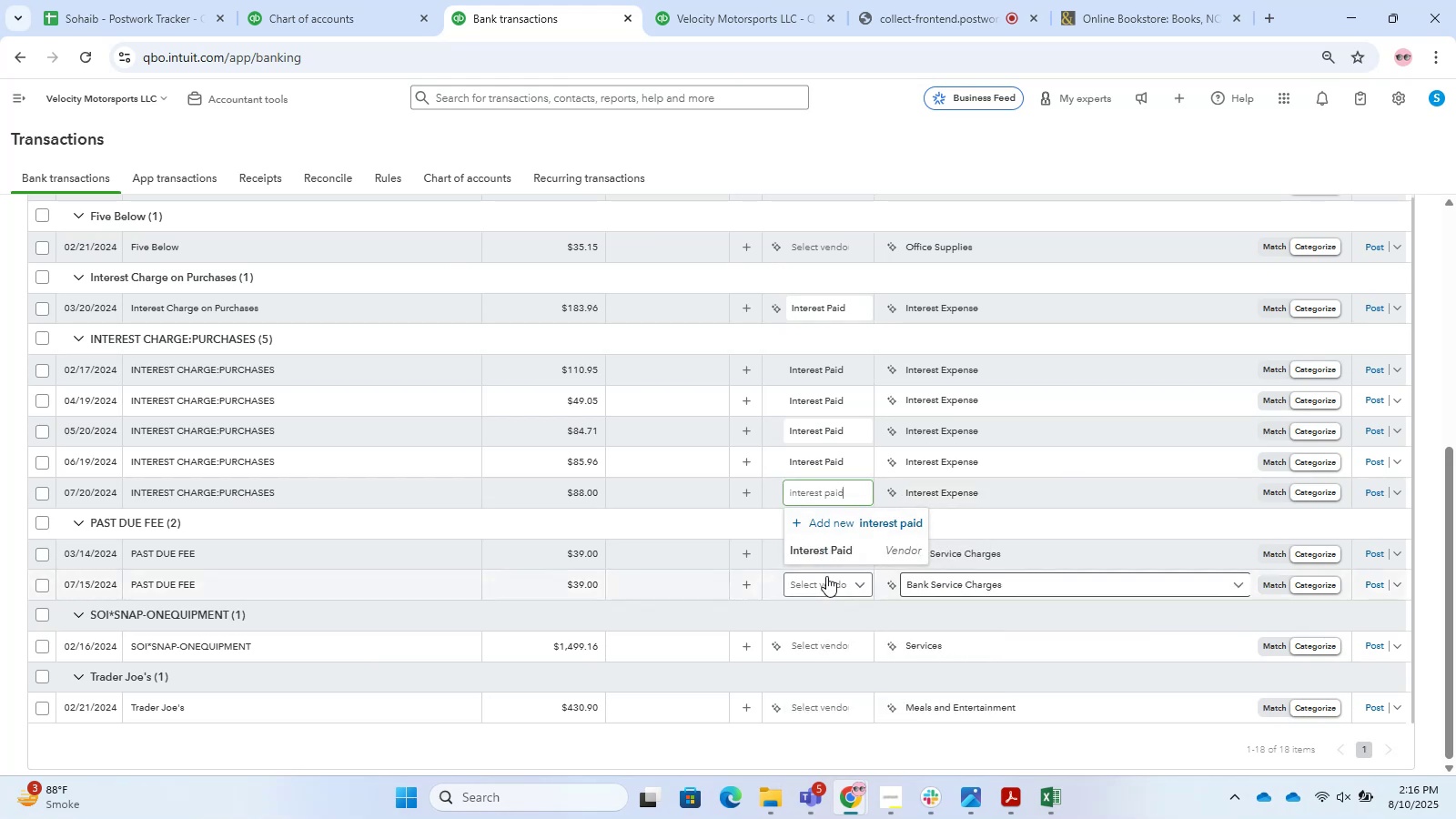 
left_click([825, 559])
 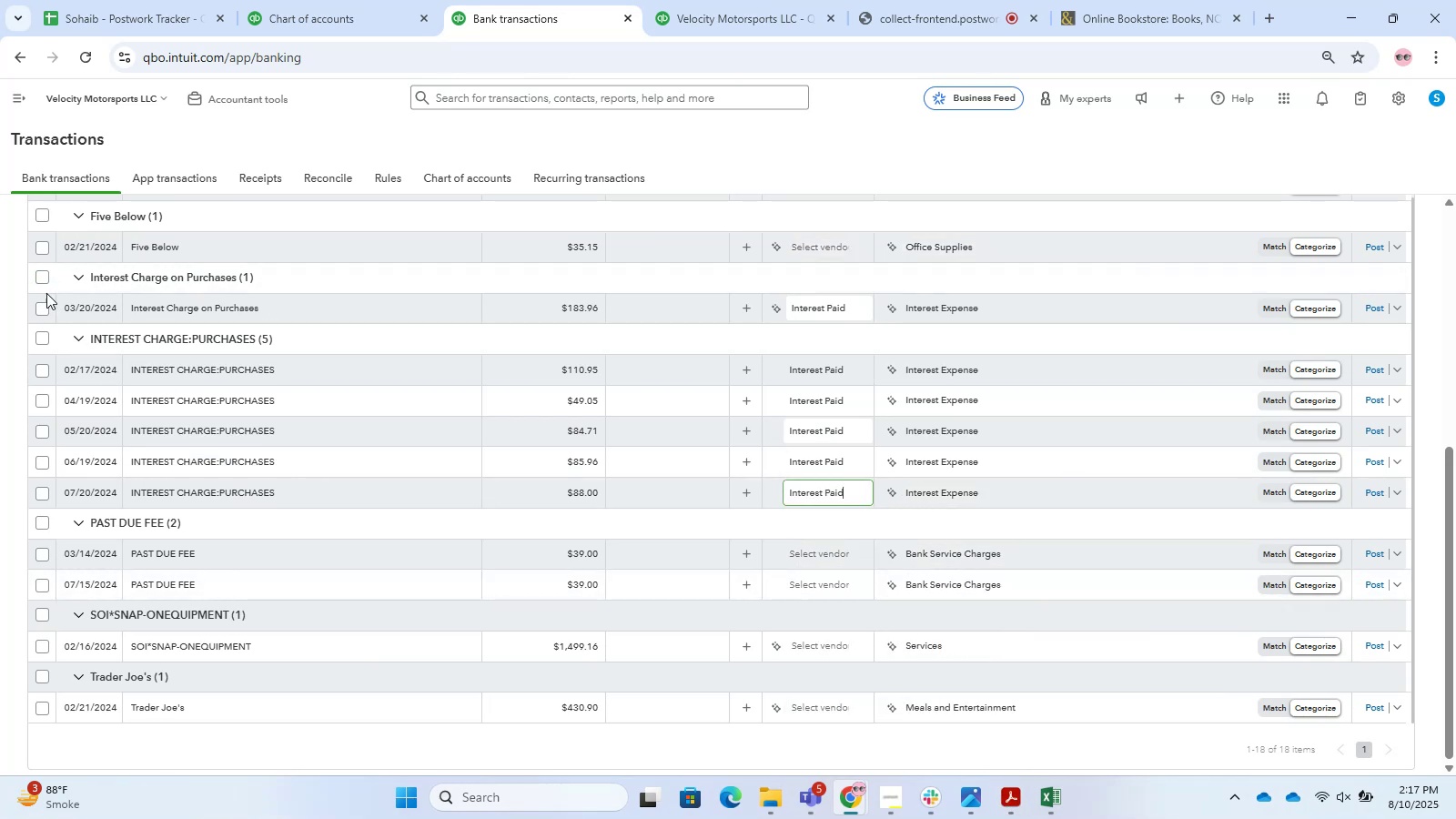 
left_click([43, 270])
 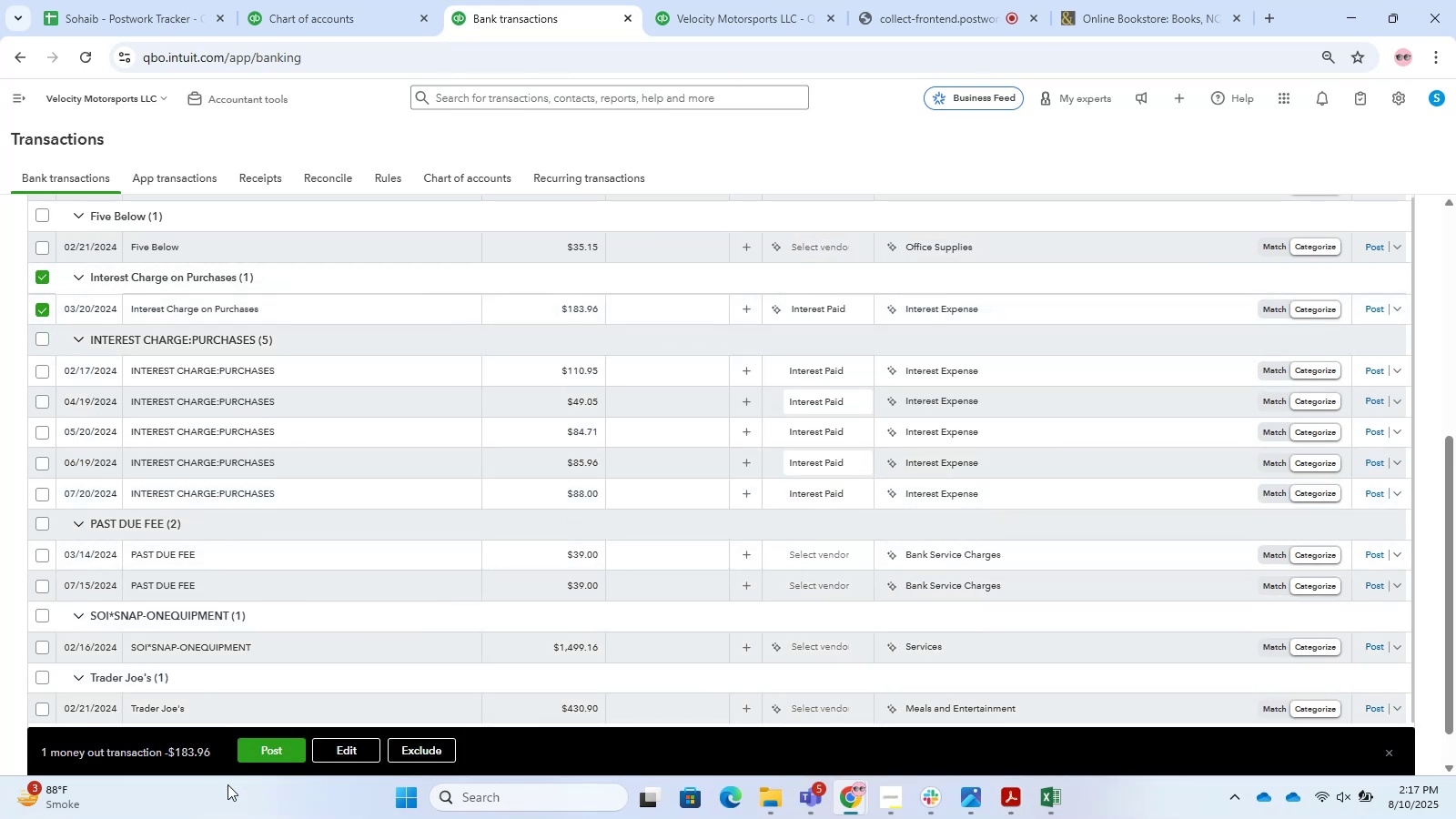 
left_click([275, 752])
 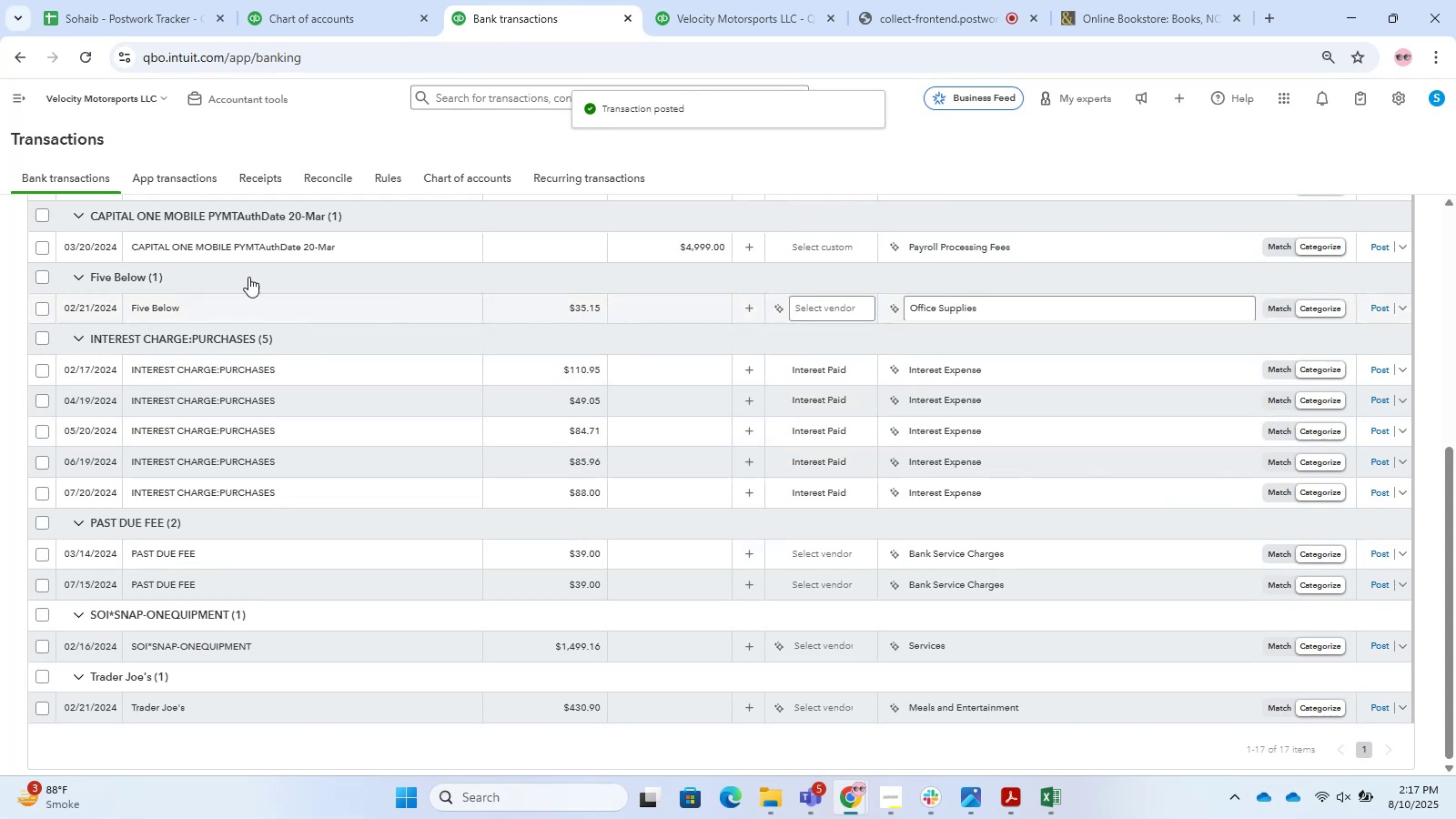 
wait(6.49)
 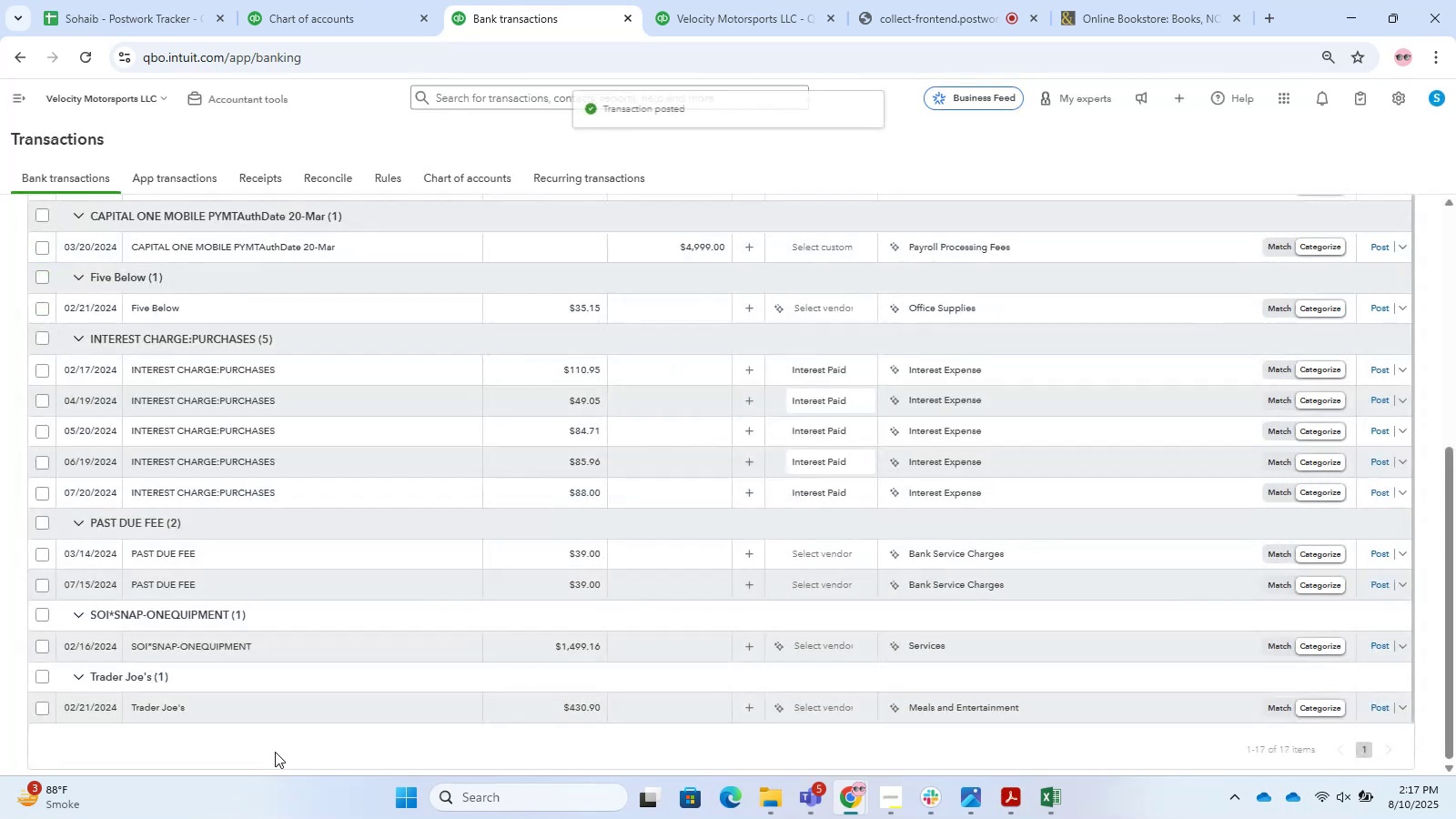 
left_click([41, 341])
 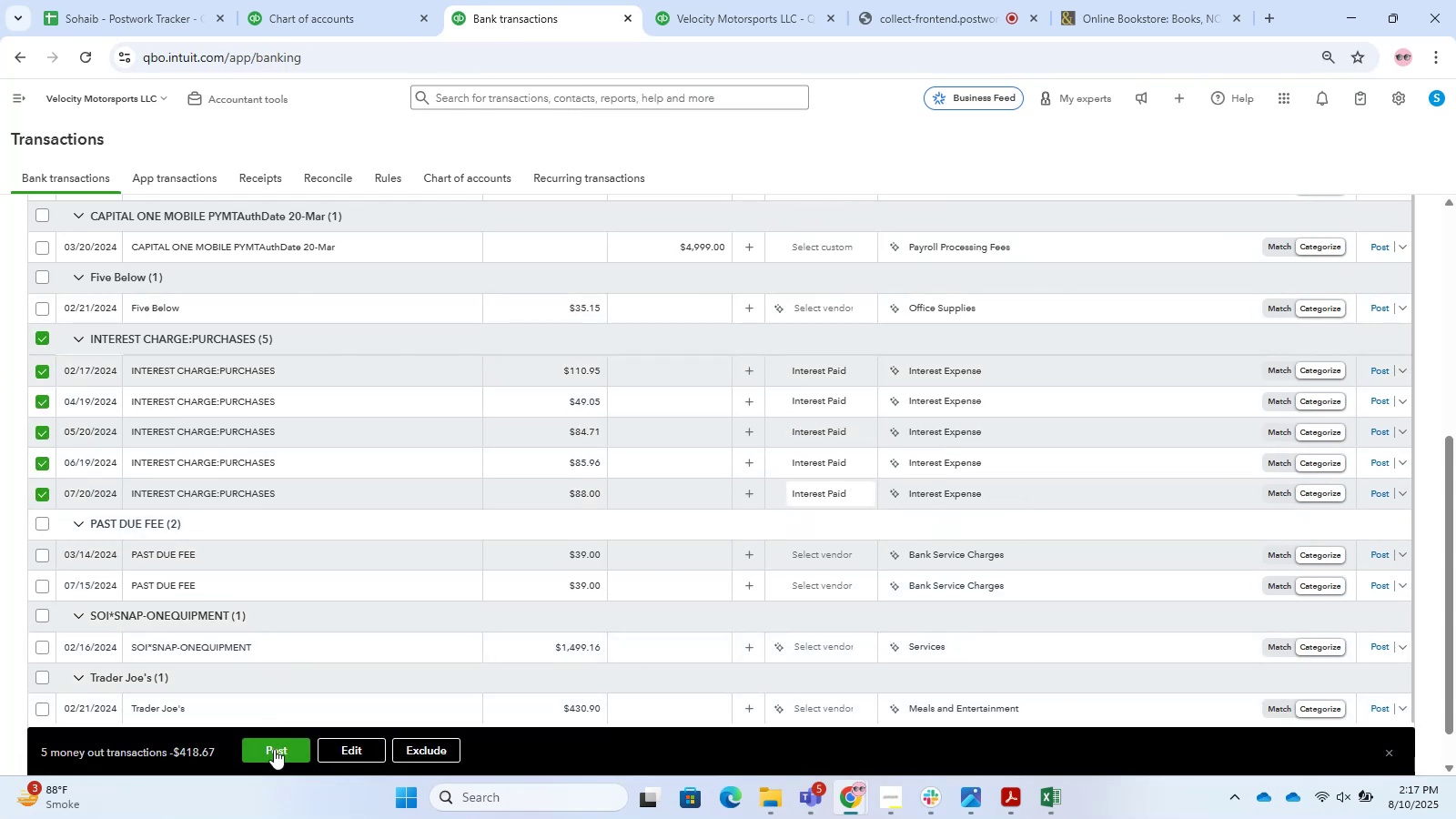 
left_click([293, 754])
 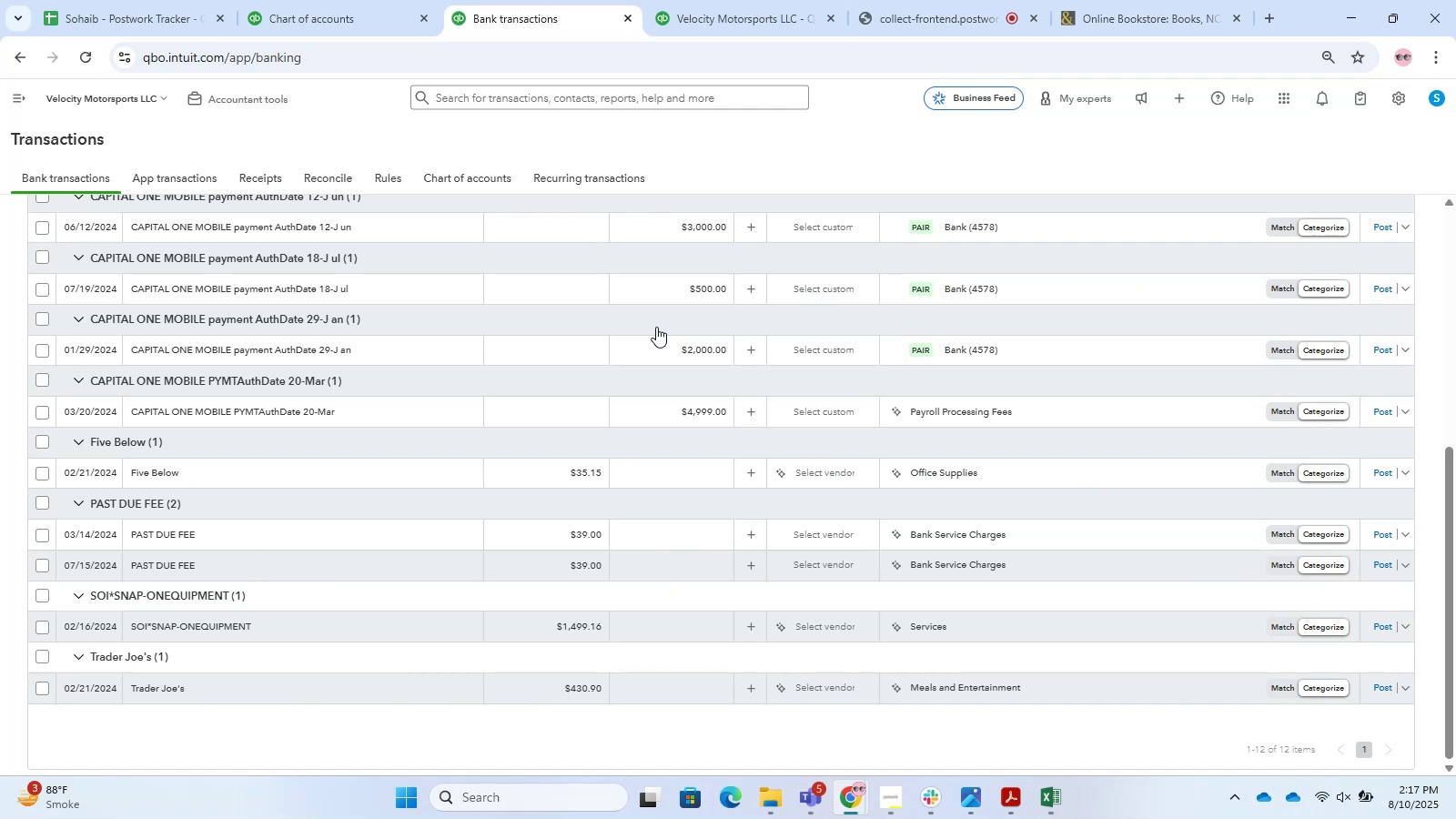 
wait(20.36)
 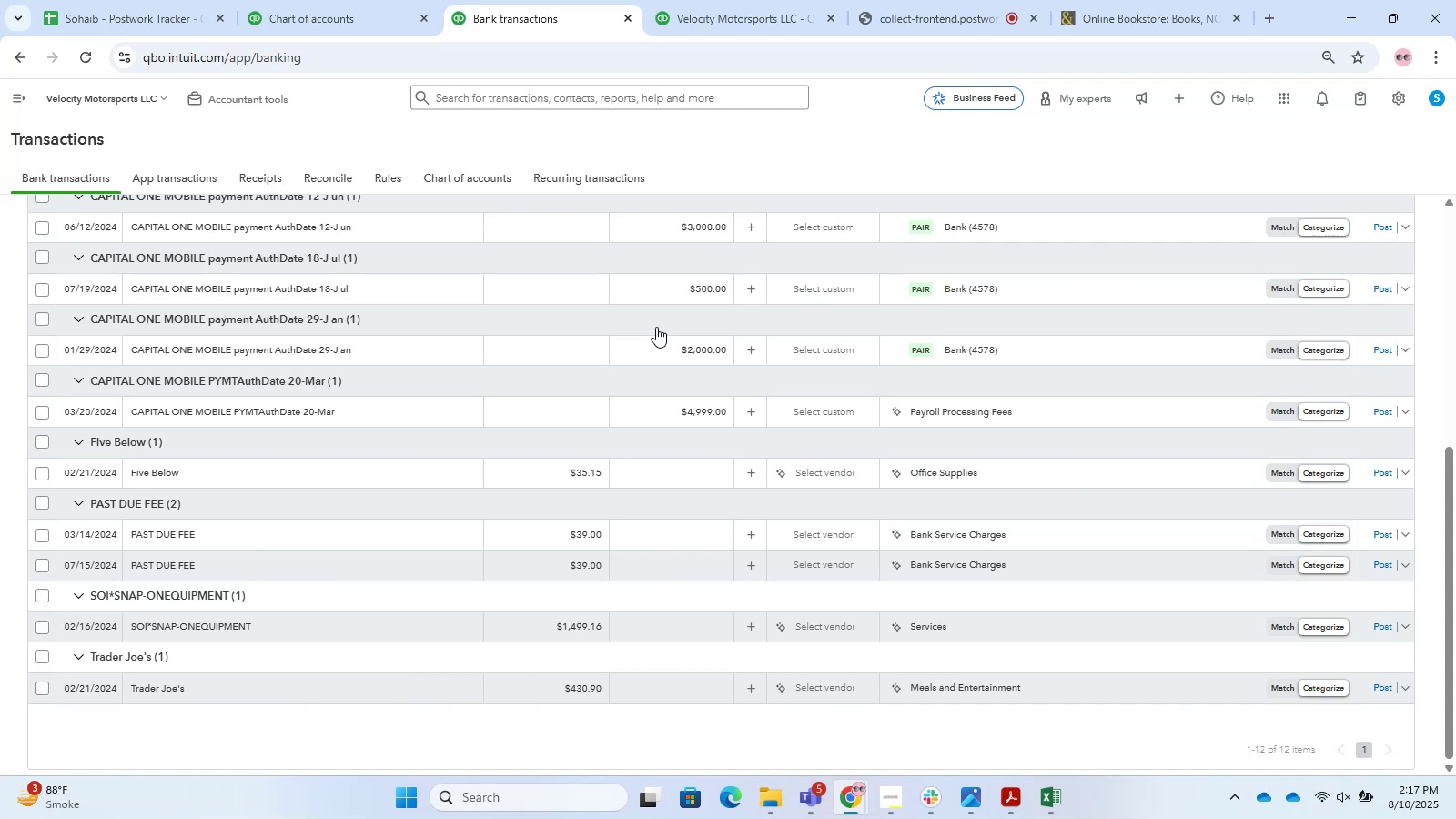 
scroll: coordinate [557, 562], scroll_direction: up, amount: 4.0
 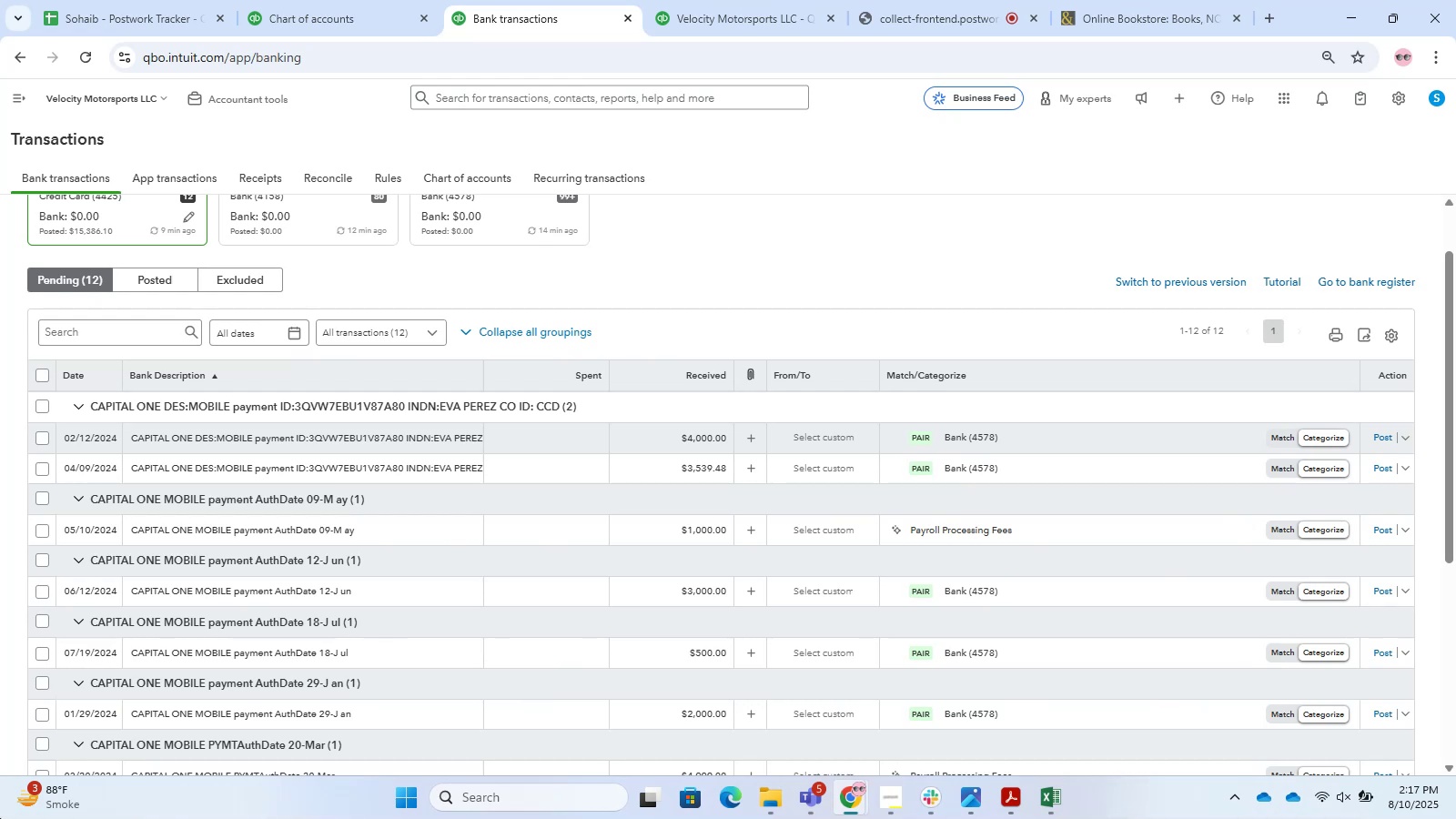 
wait(15.58)
 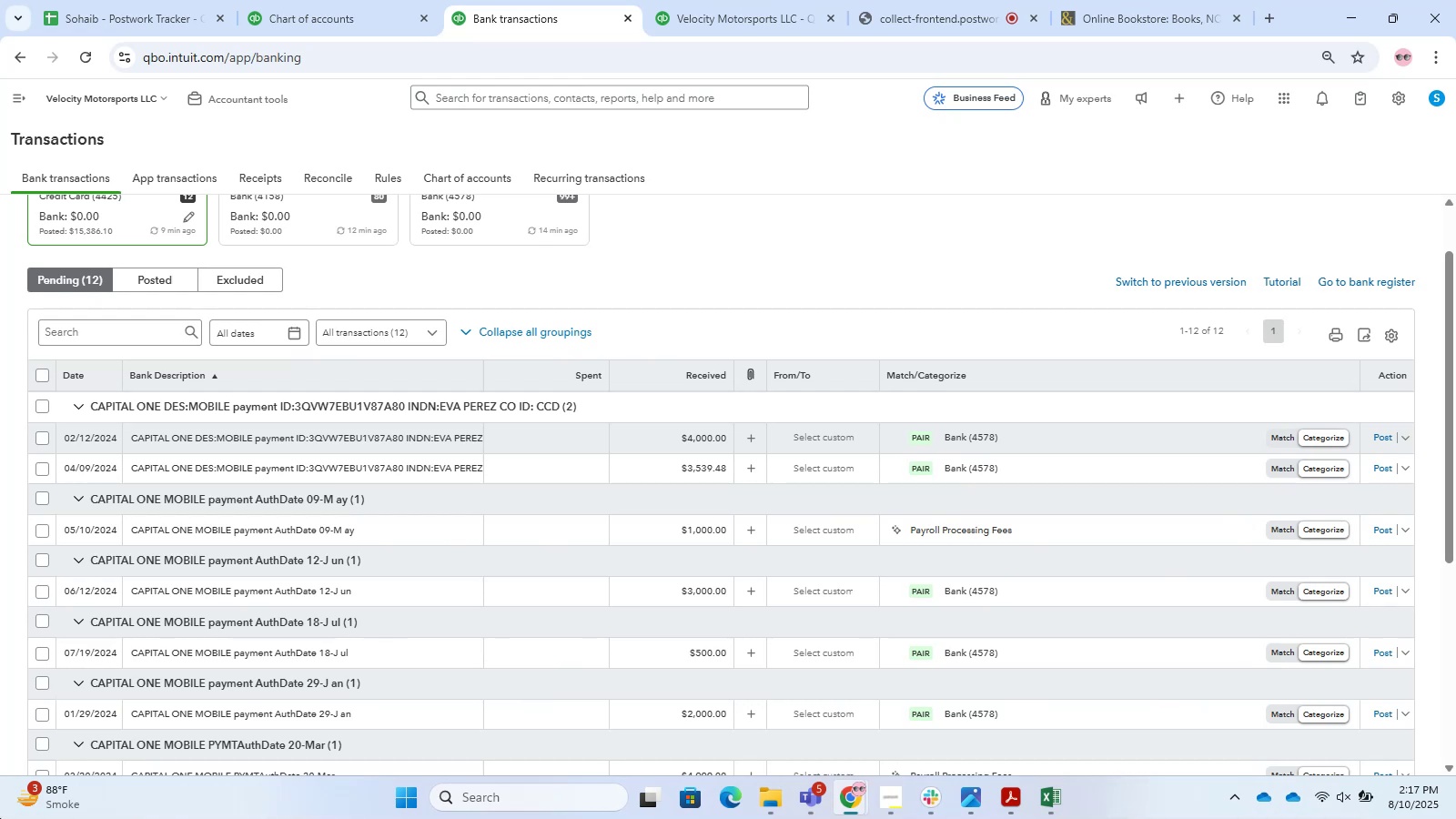 
scroll: coordinate [435, 397], scroll_direction: down, amount: 4.0
 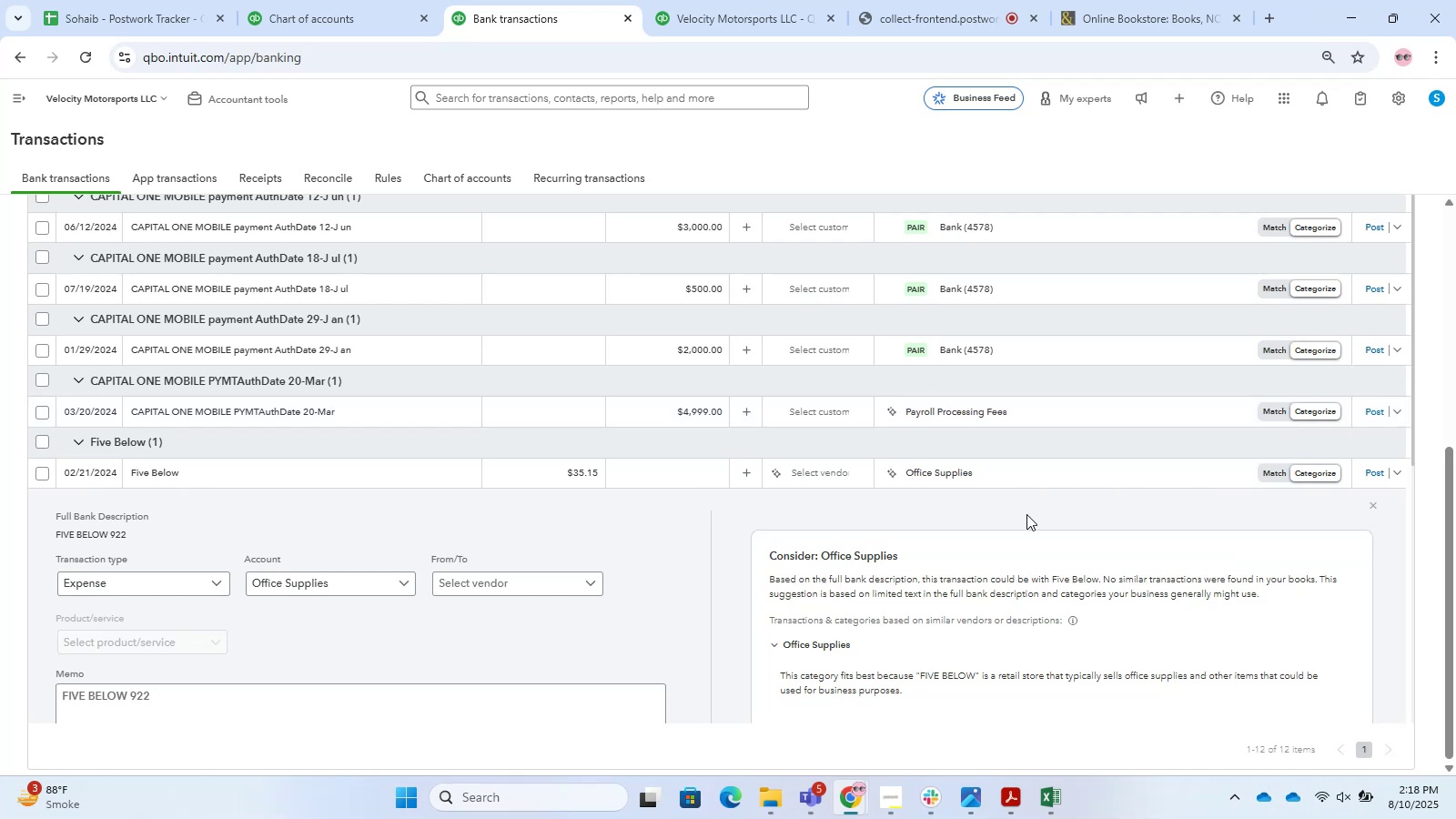 
wait(33.87)
 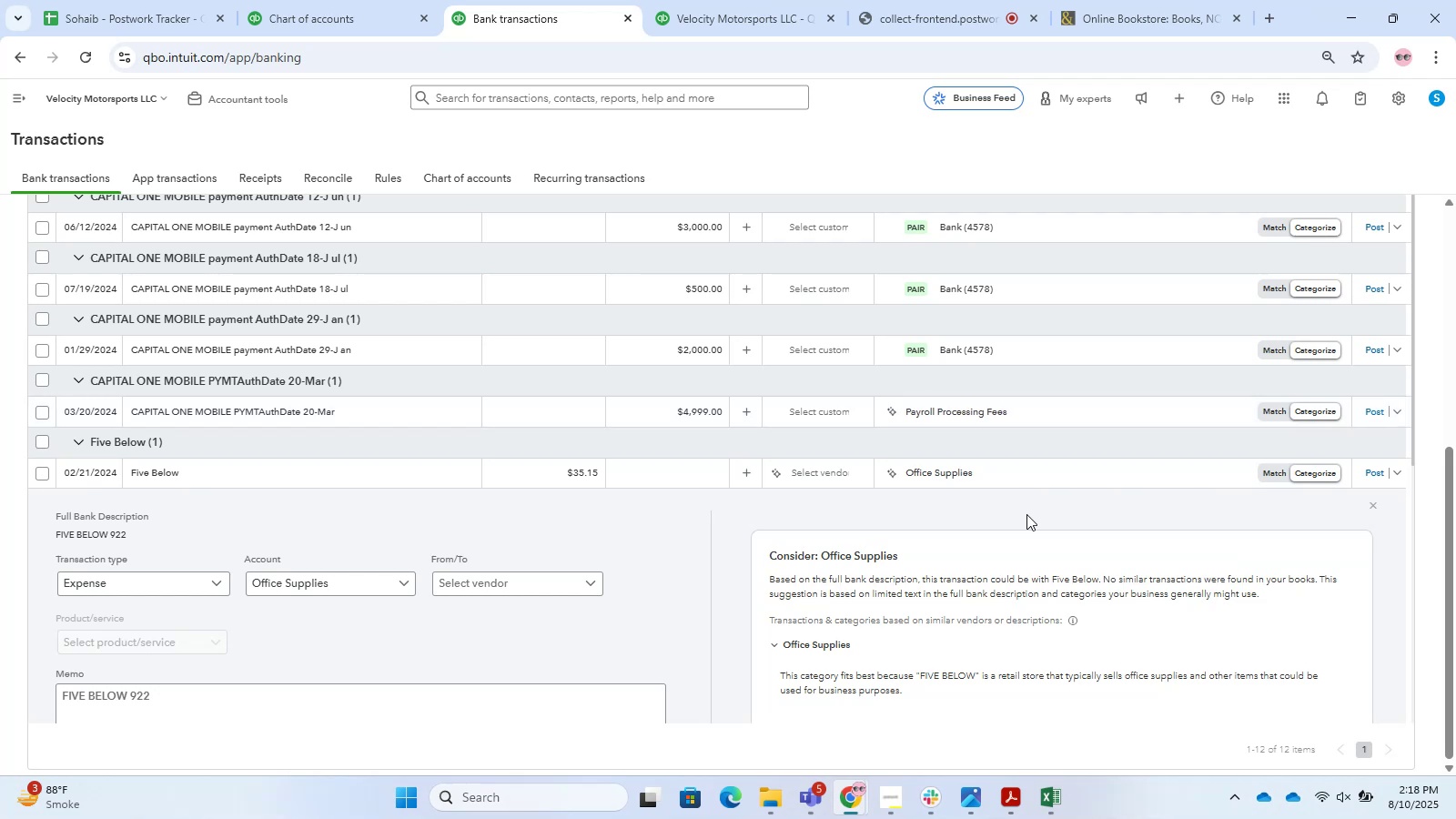 
key(Control+C)
 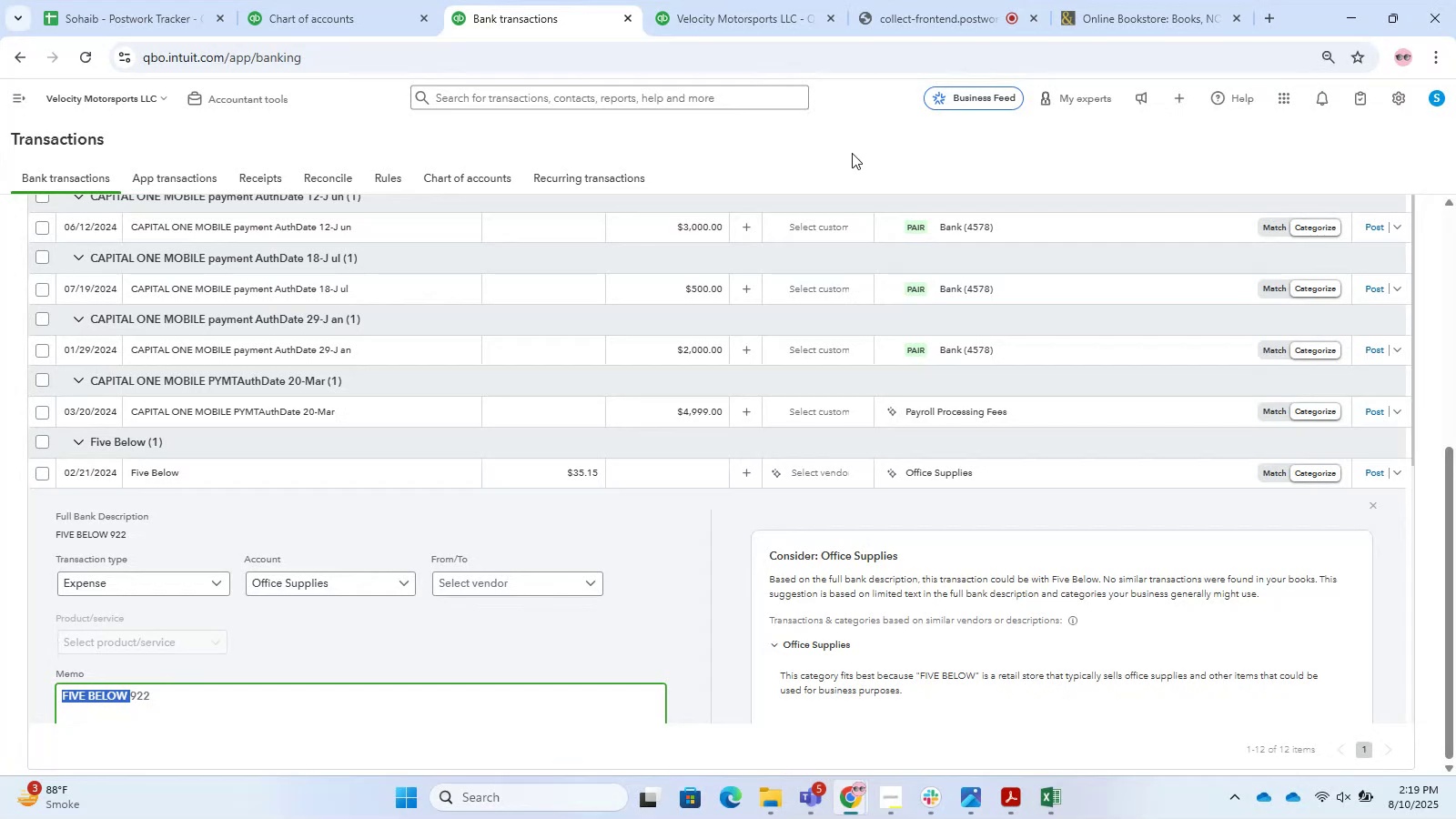 
wait(47.02)
 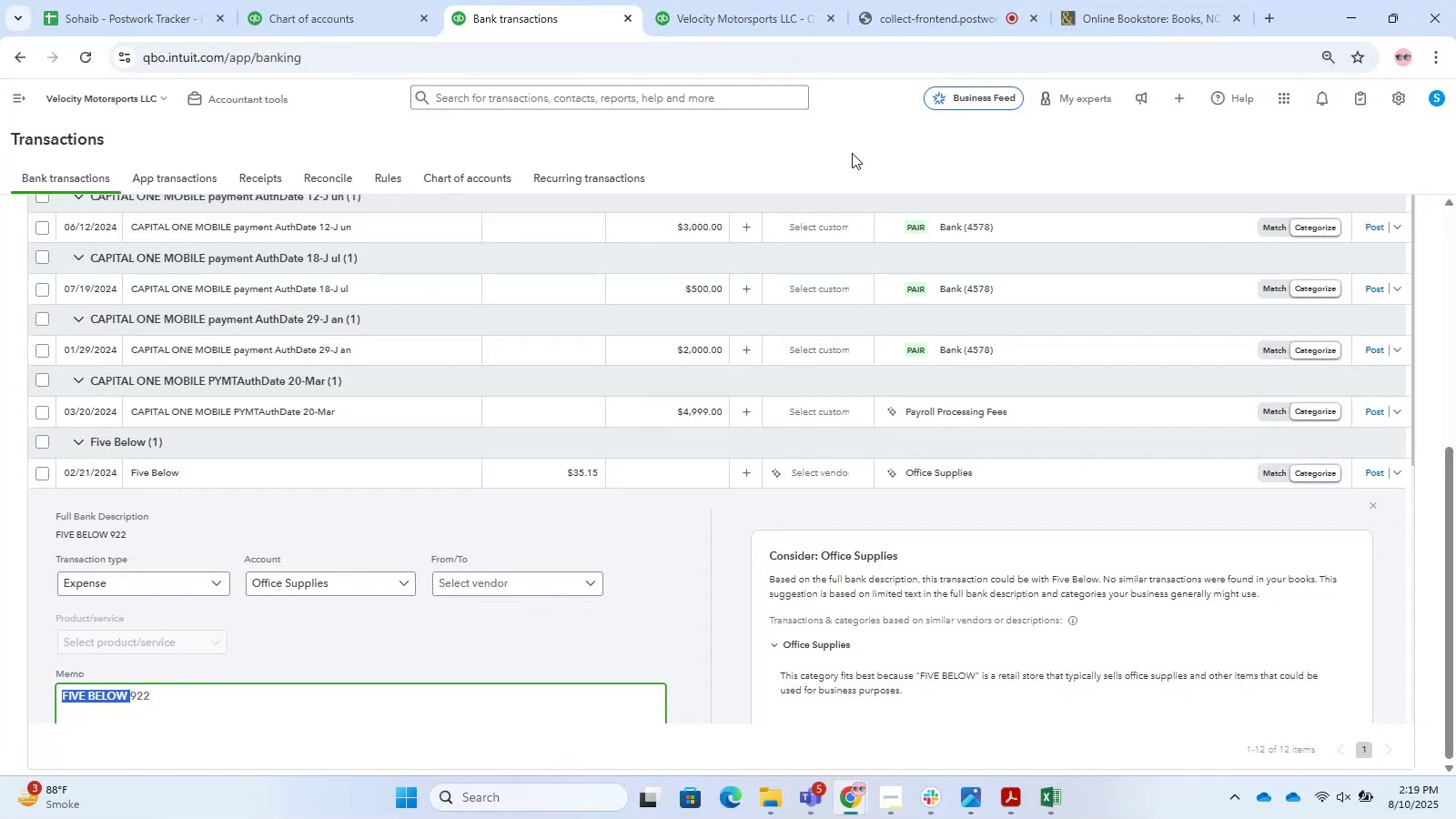 
key(Control+C)
 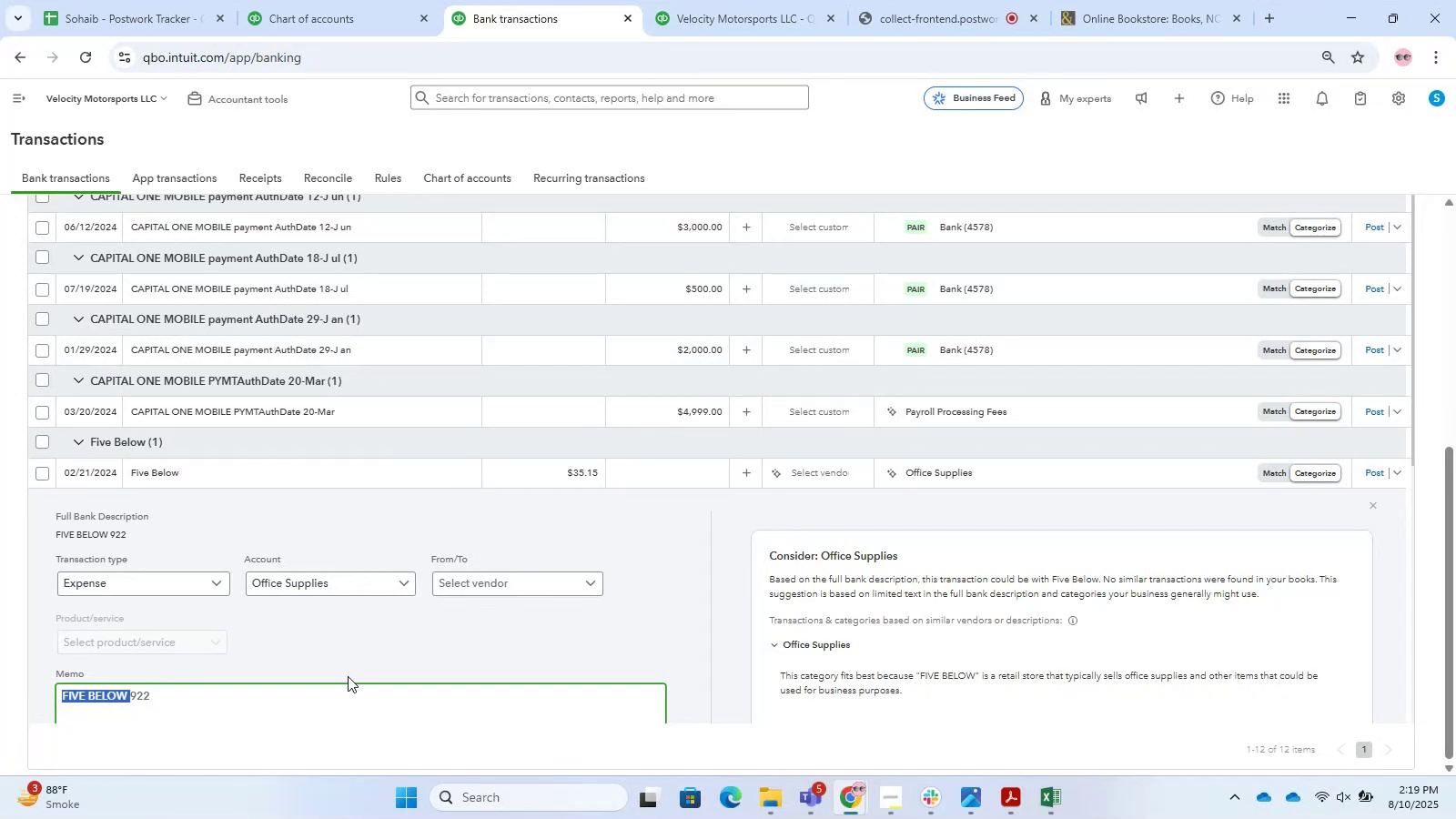 
key(Control+C)
 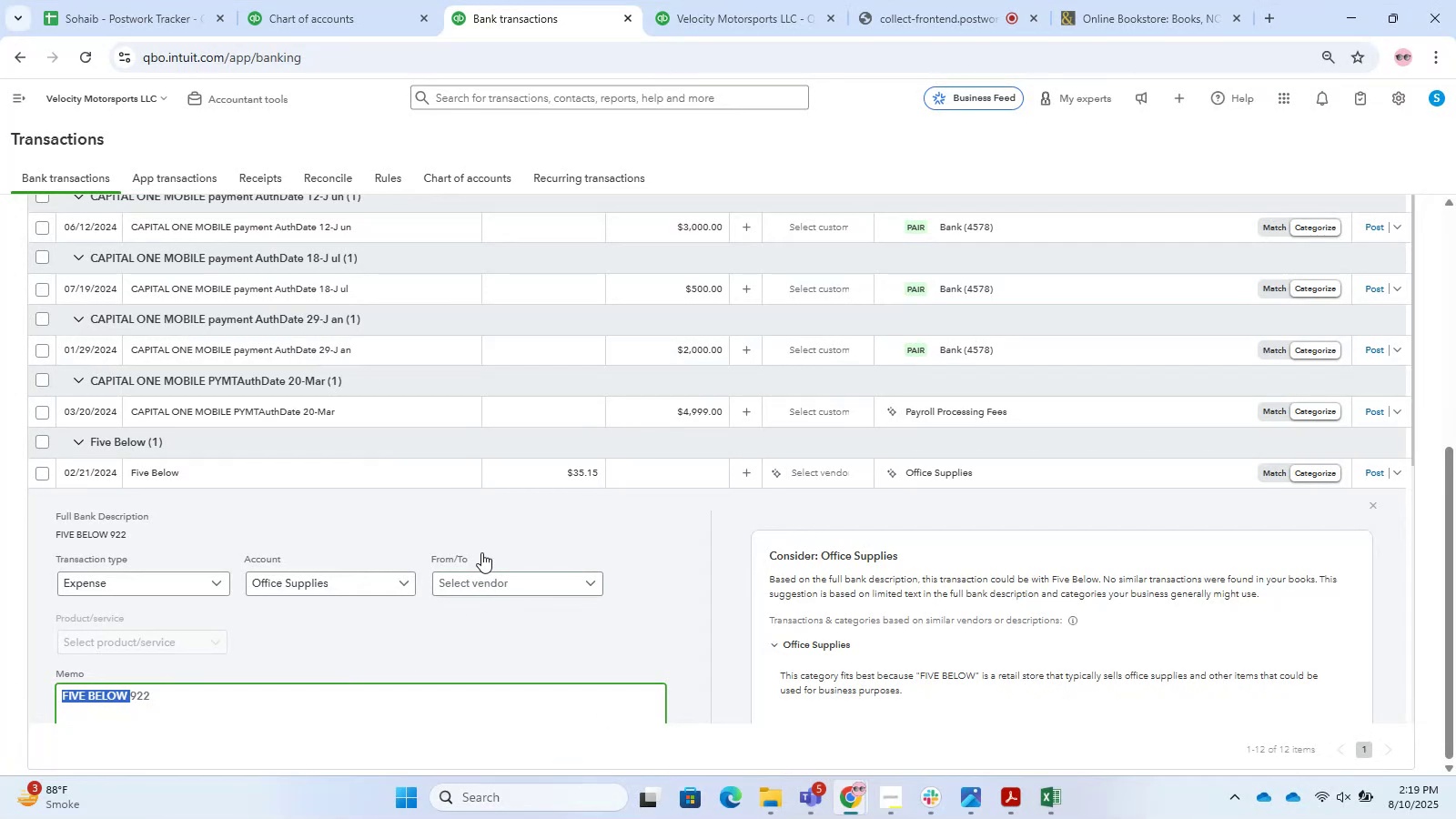 
left_click([536, 592])
 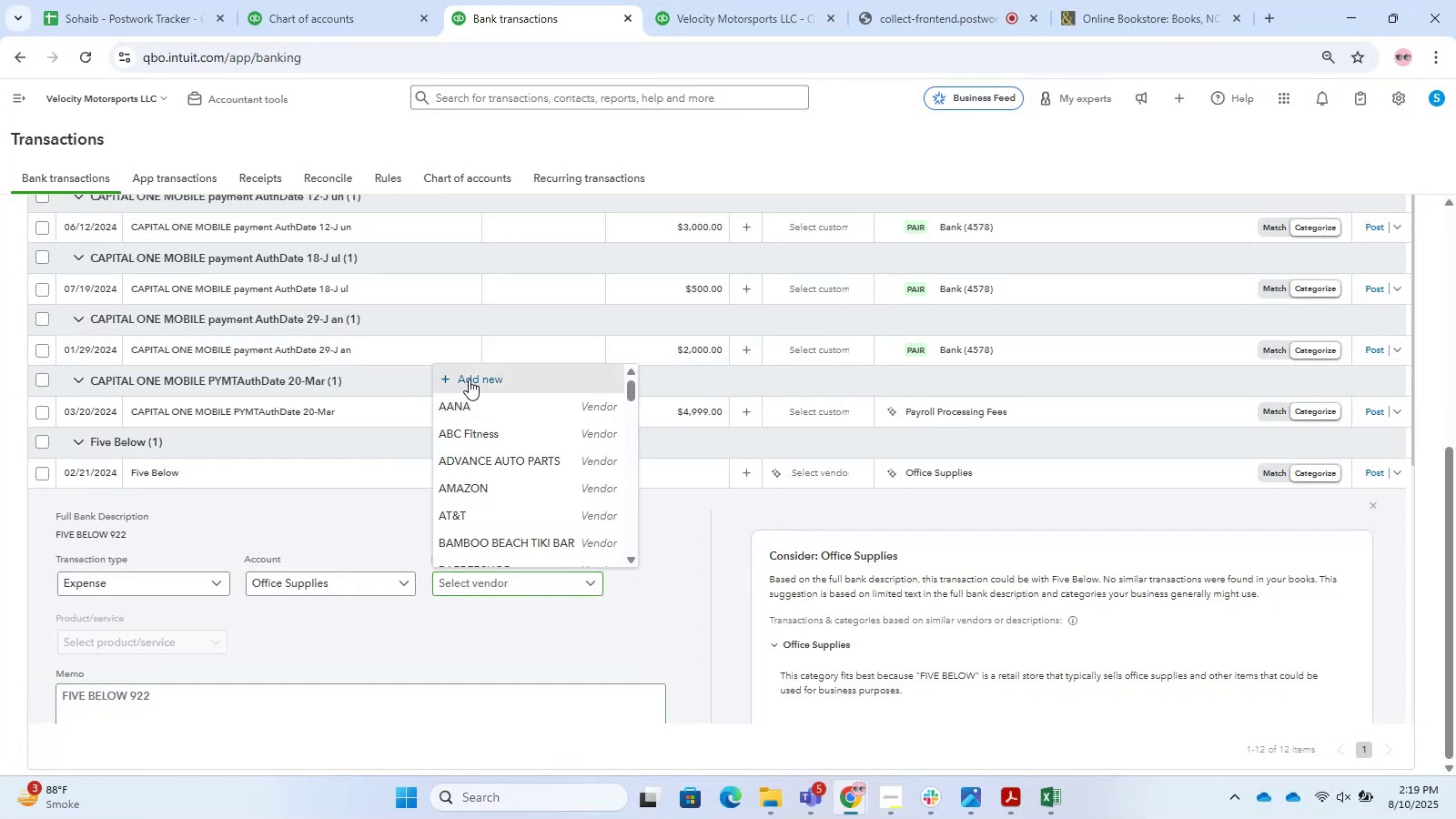 
key(Control+V)
 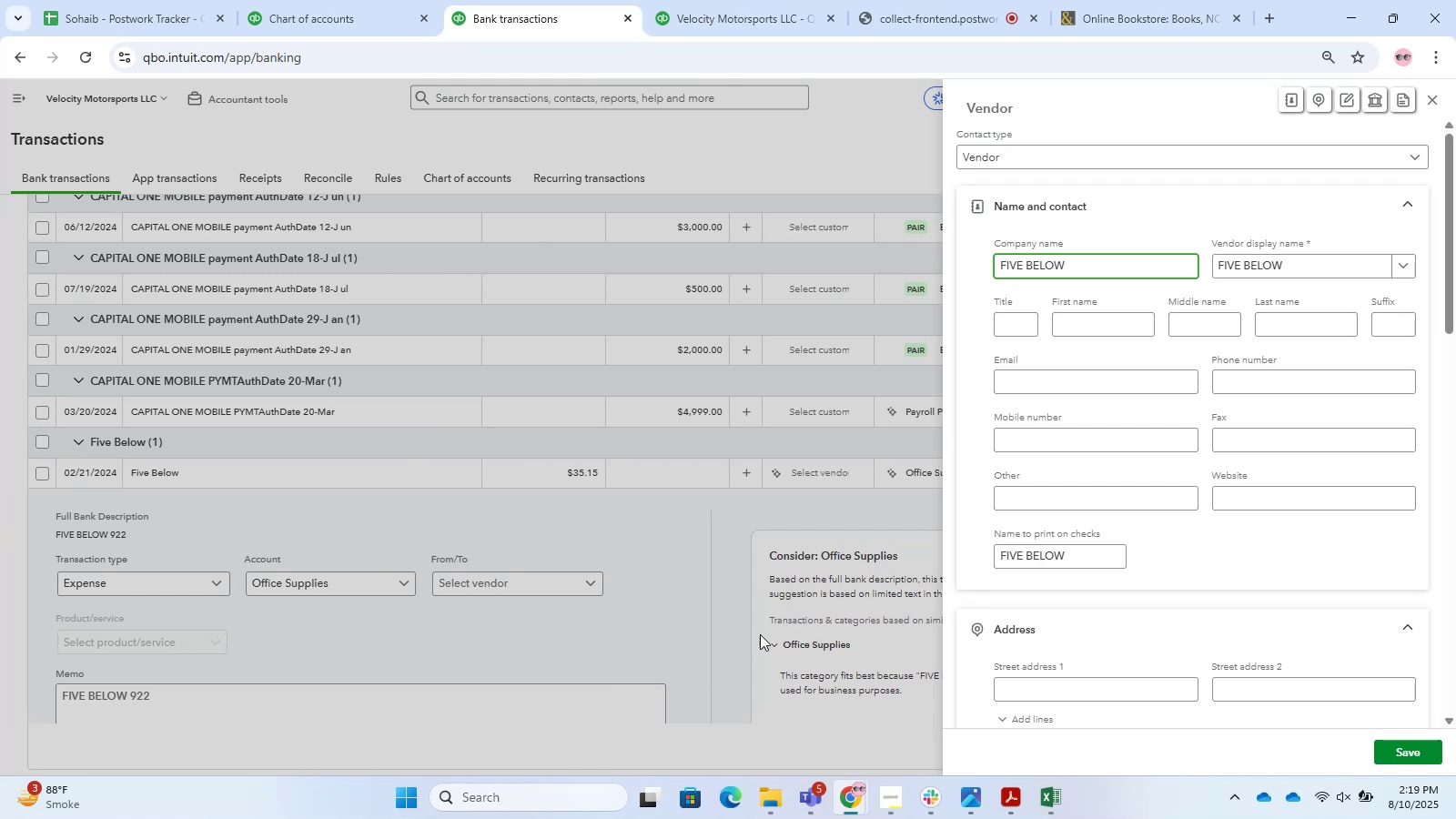 
key(Backspace)
 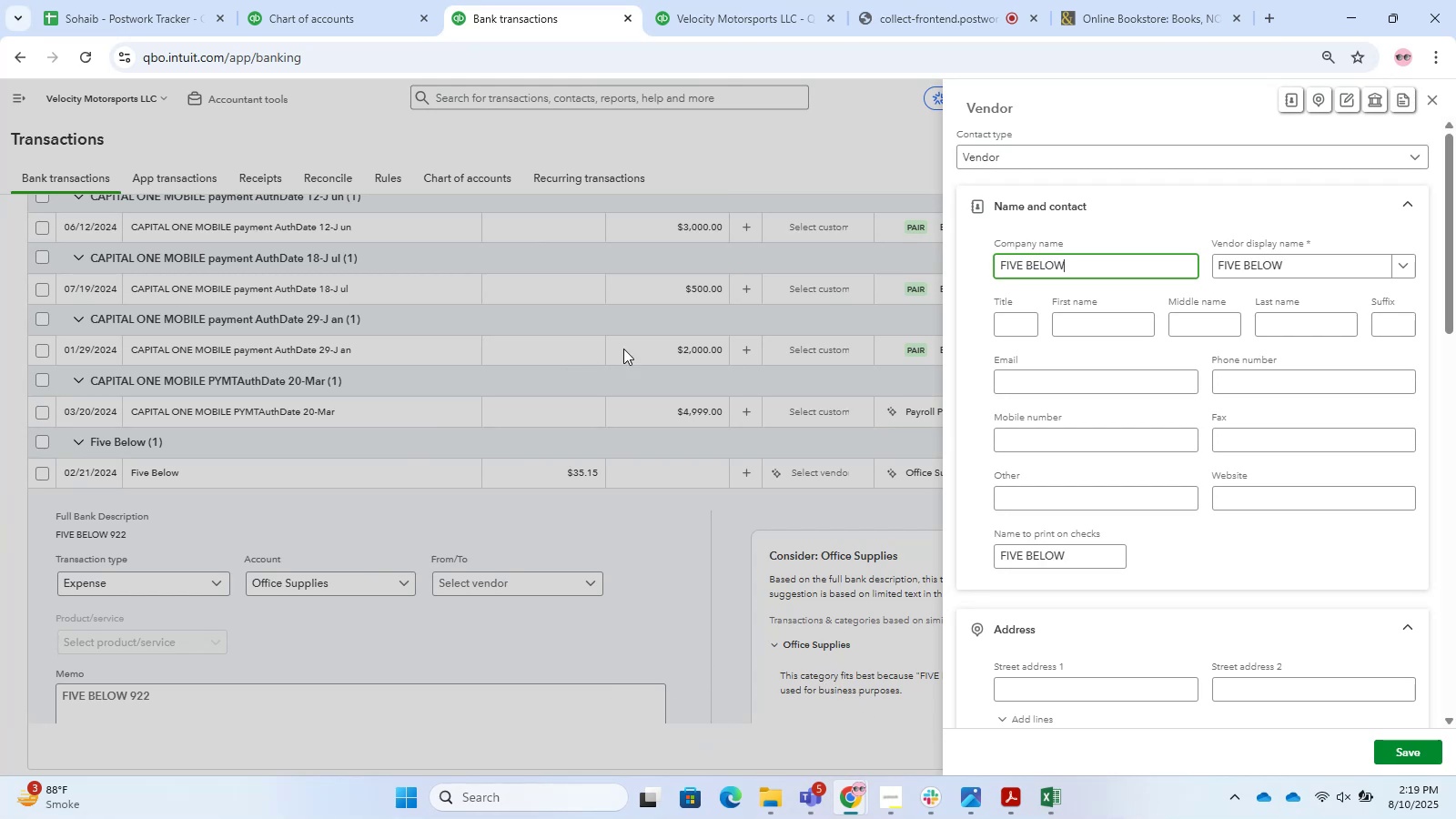 
wait(12.57)
 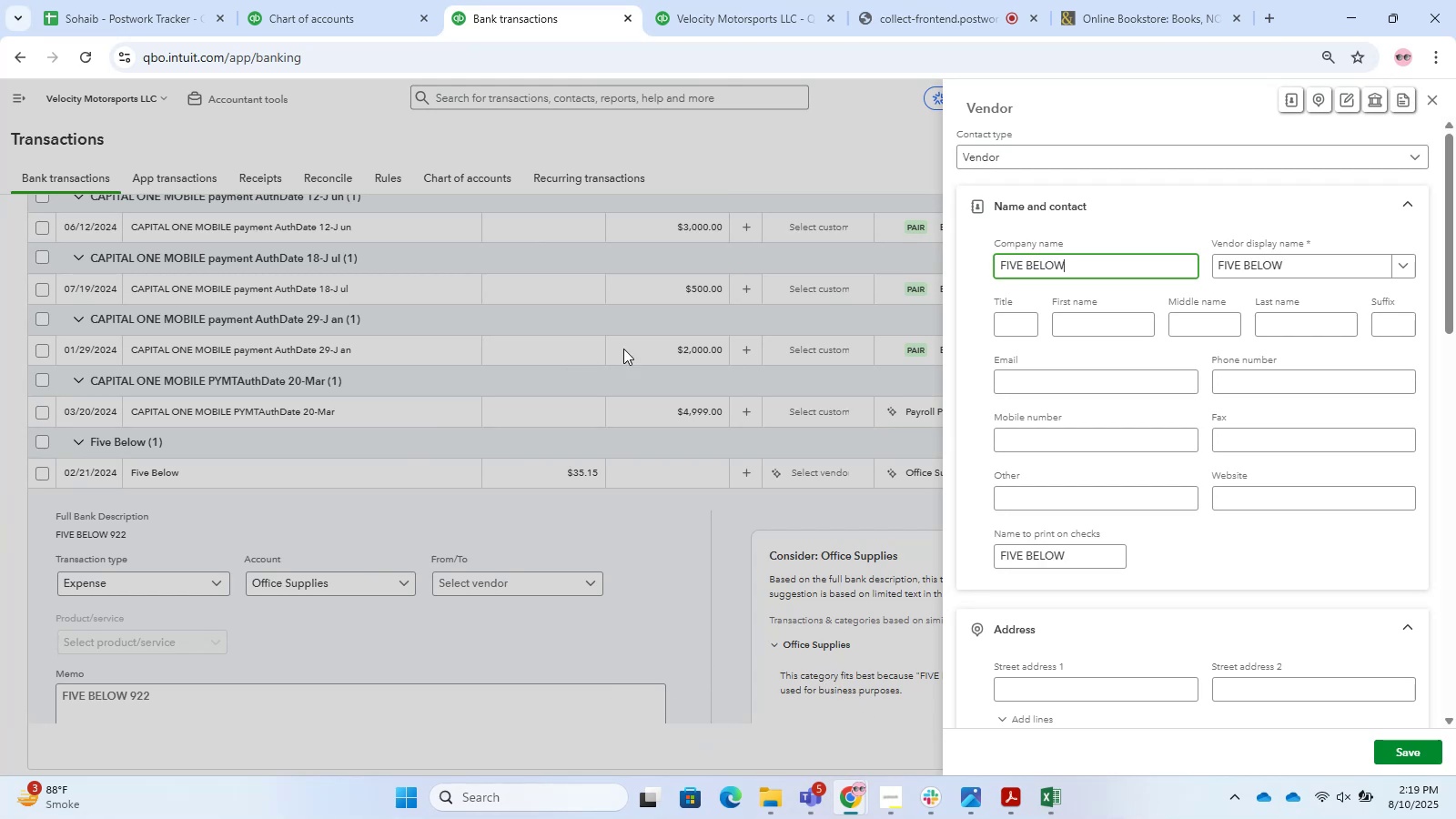 
left_click([1396, 752])
 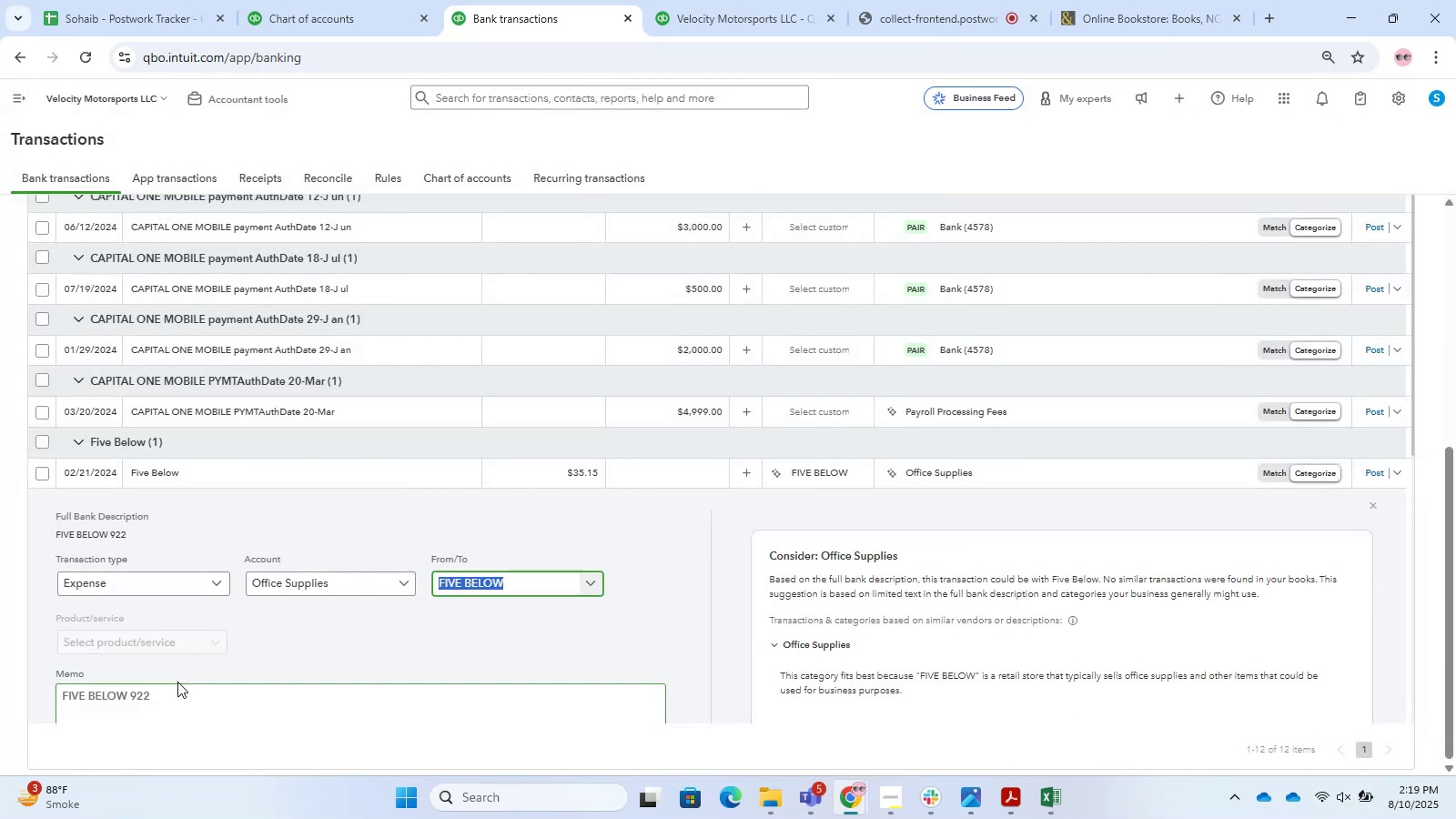 
key(Control+C)
 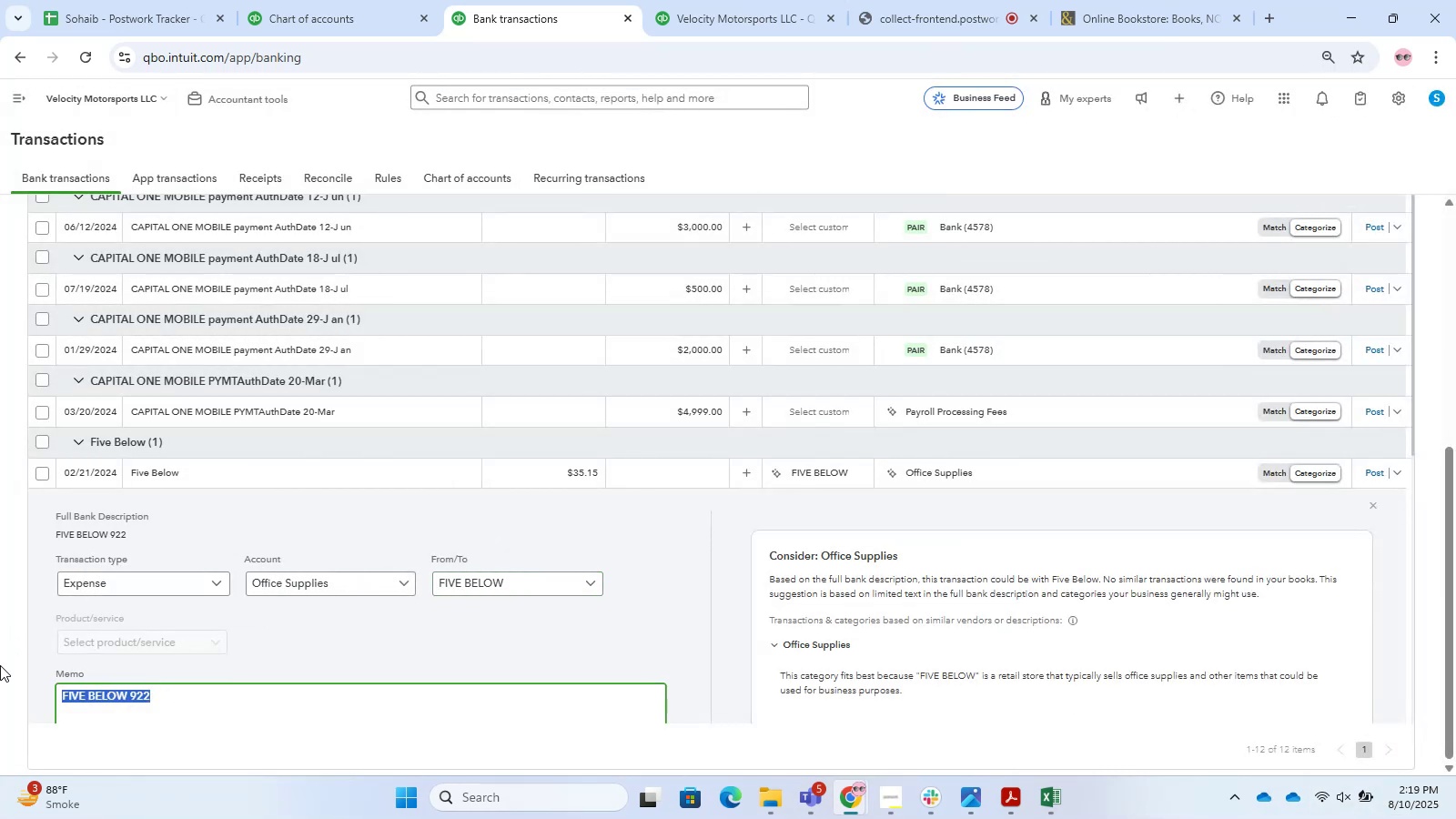 
key(Control+T)
 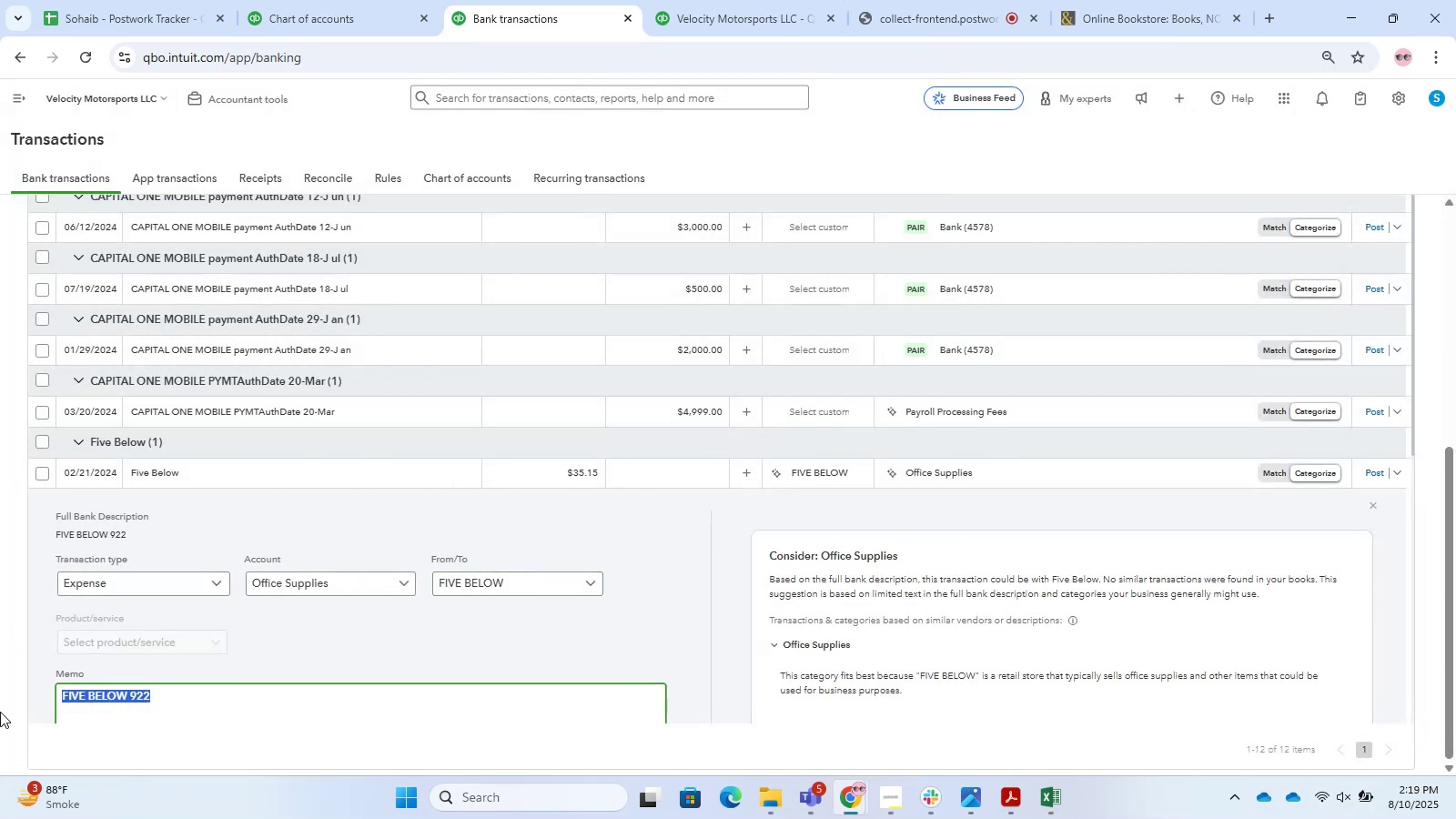 
key(Control+V)
 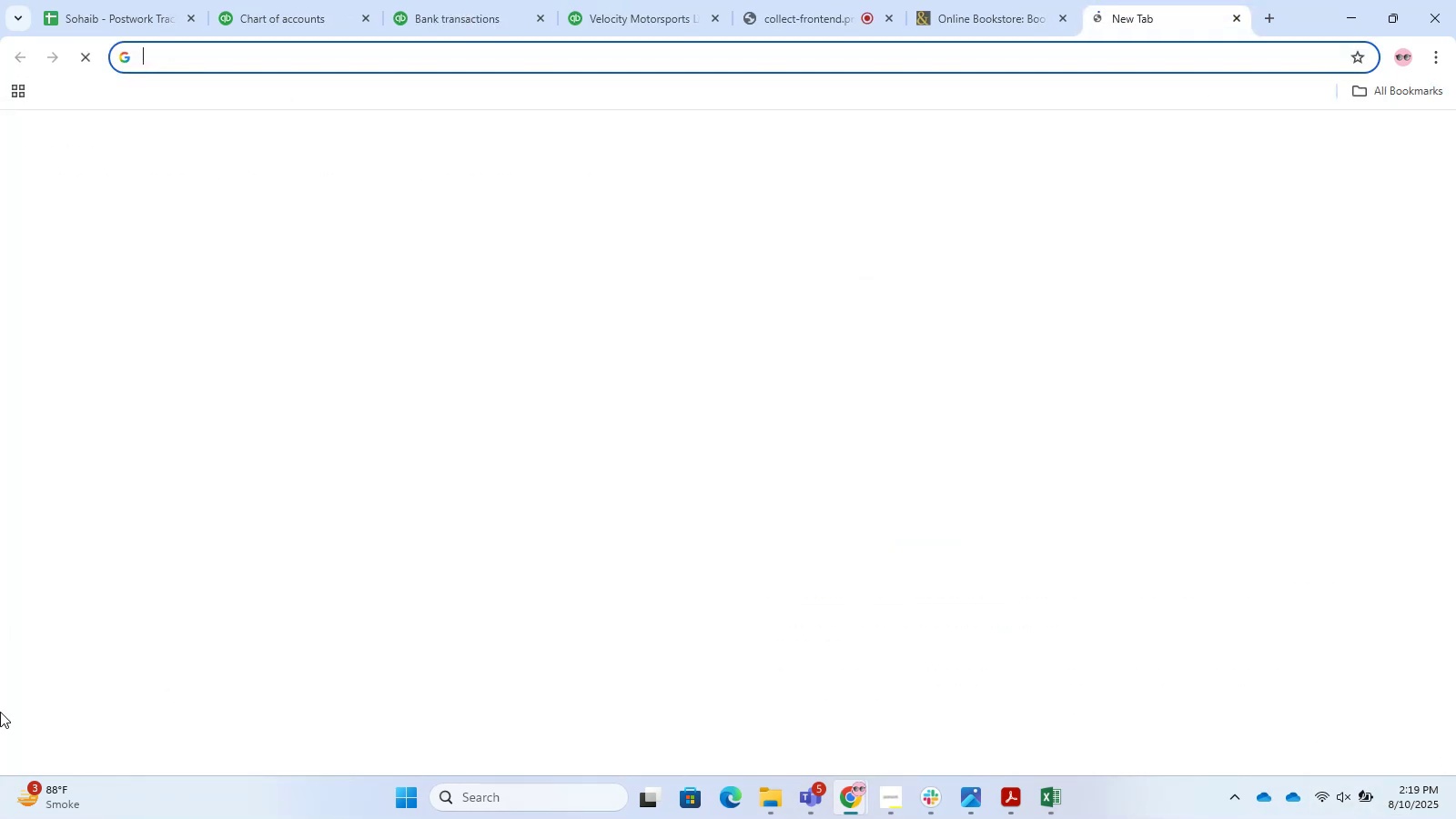 
key(Control+NumpadEnter)
 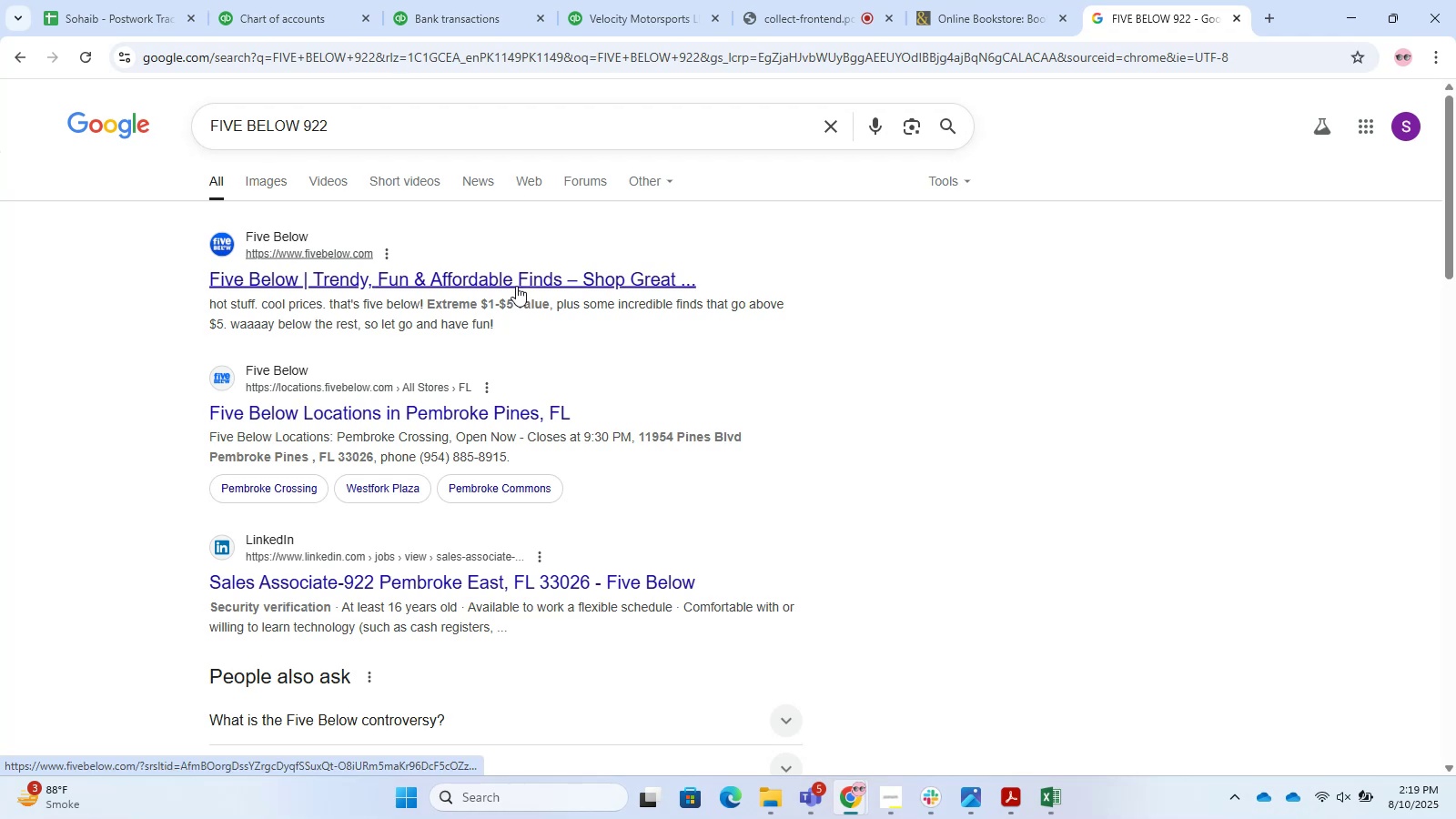 
mouse_move([710, 518])
 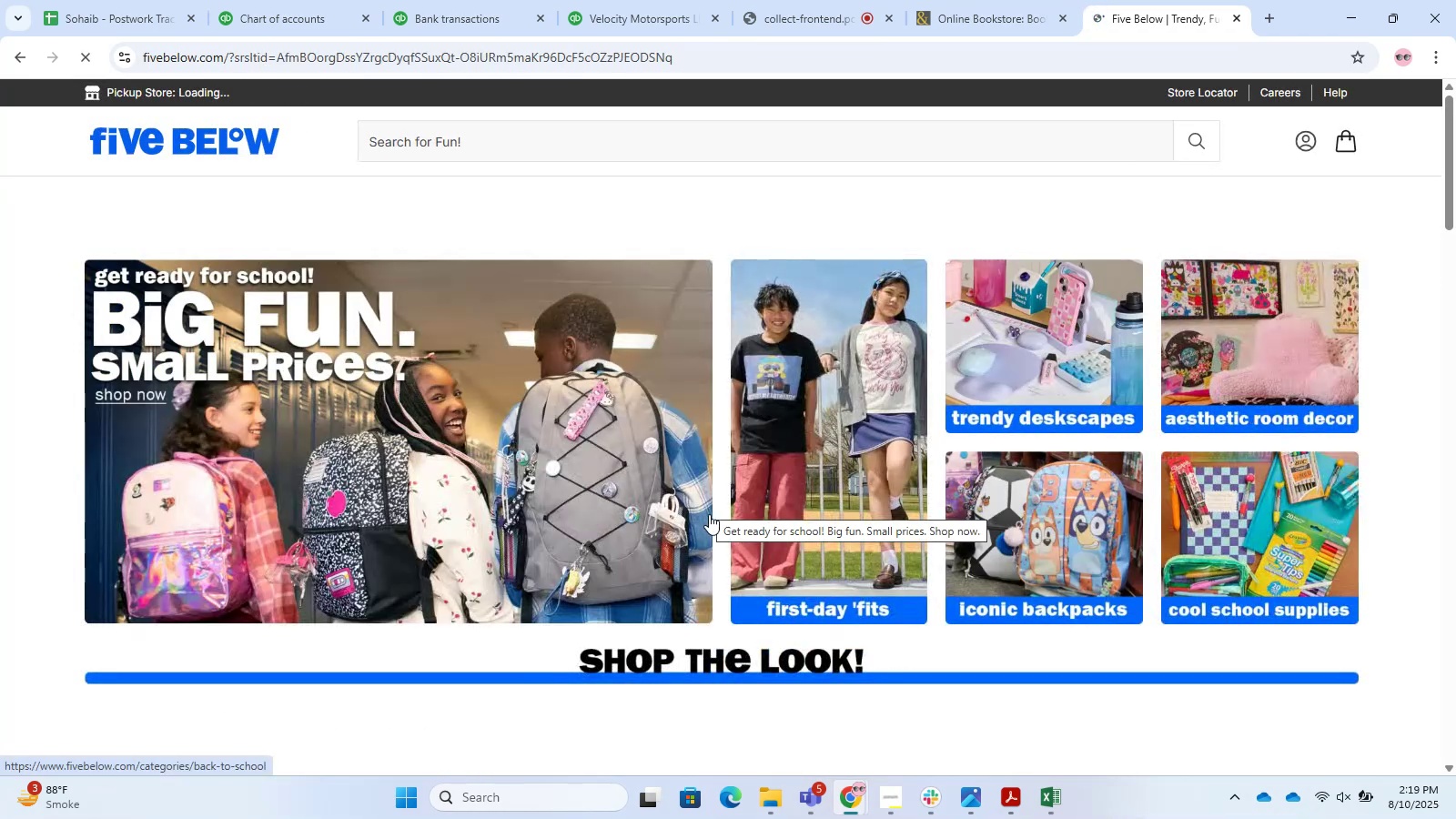 
scroll: coordinate [719, 553], scroll_direction: down, amount: 7.0
 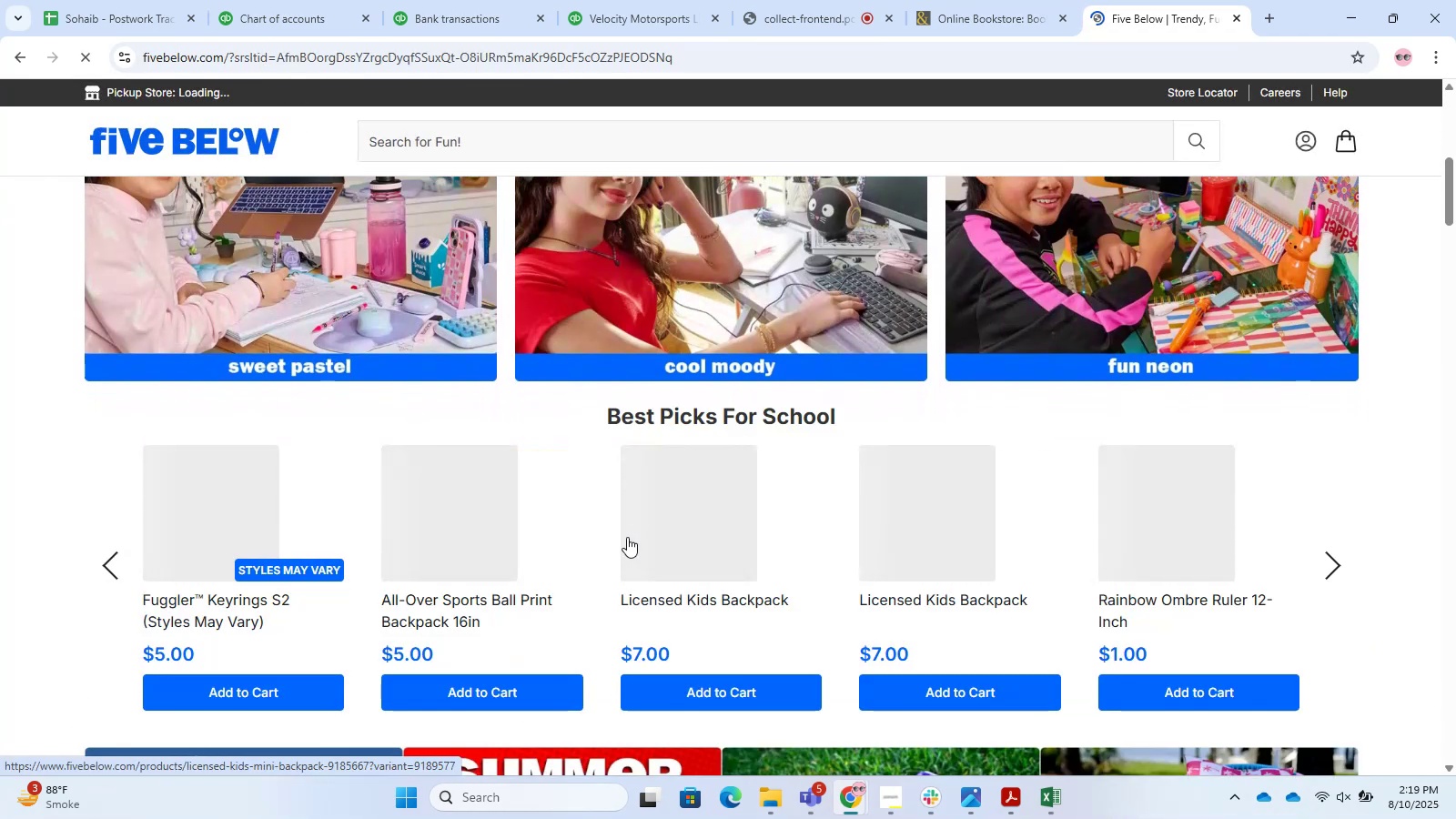 
mouse_move([991, 792])
 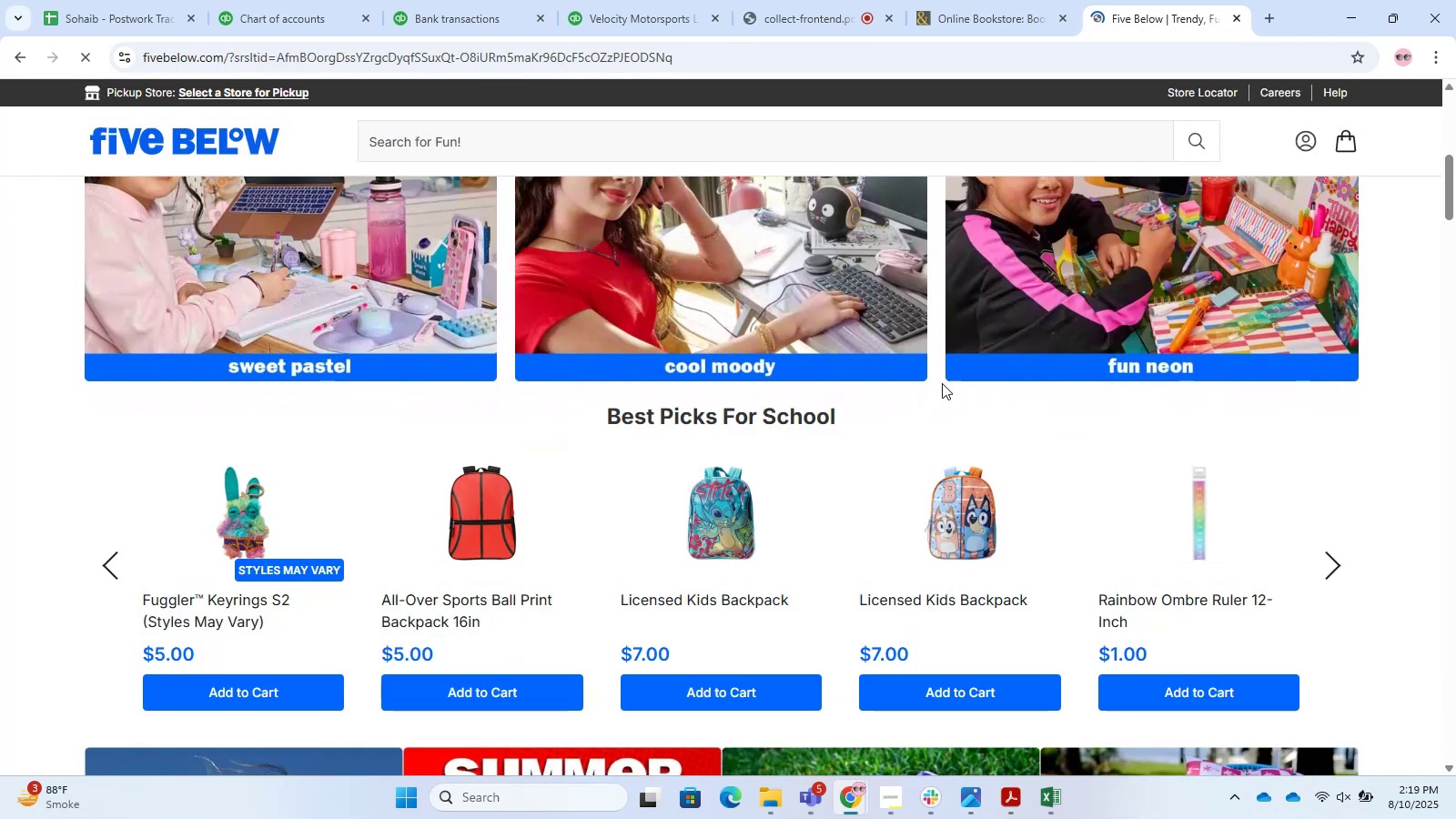 
scroll: coordinate [1000, 270], scroll_direction: up, amount: 3.0
 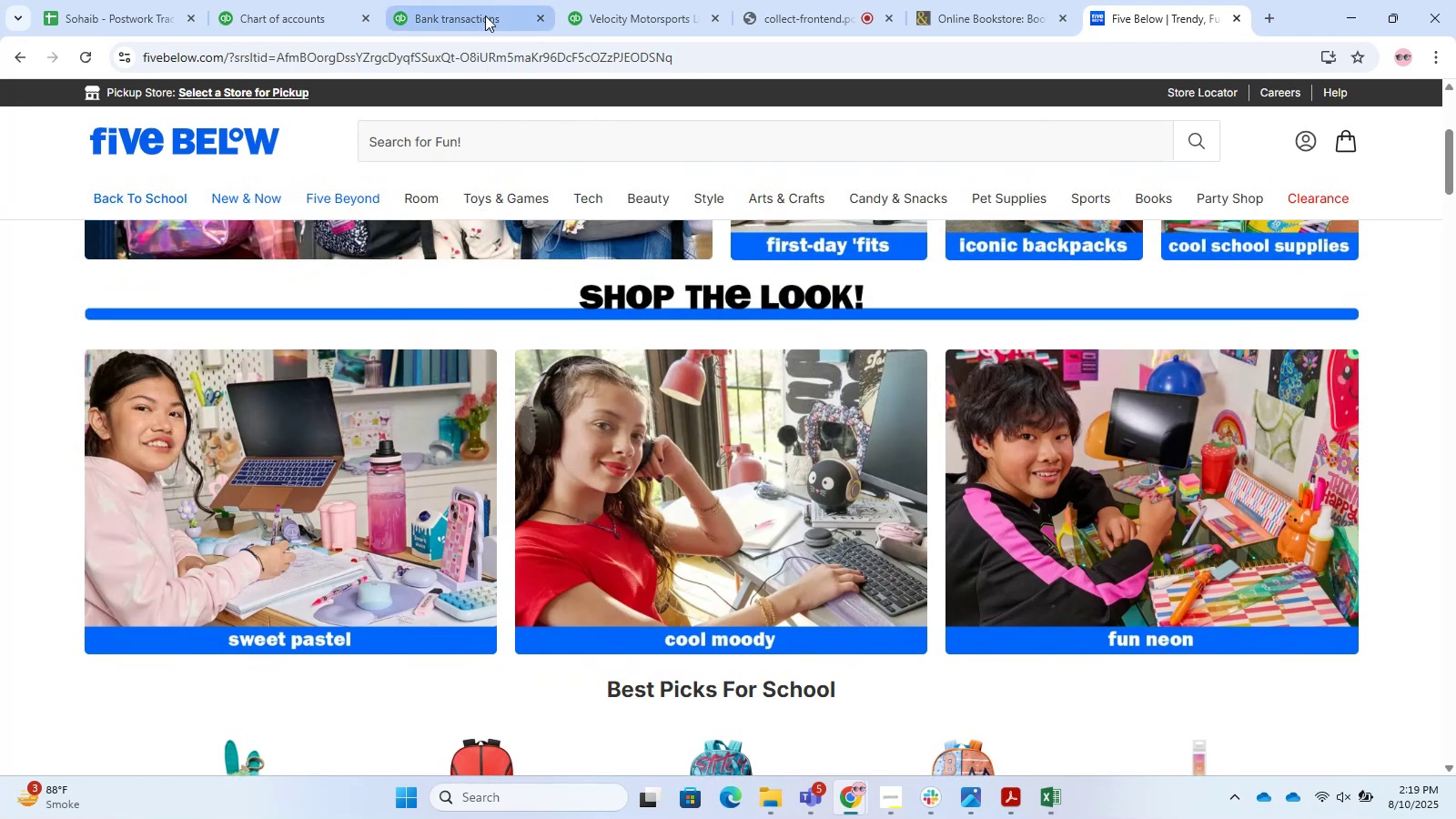 
wait(5.87)
 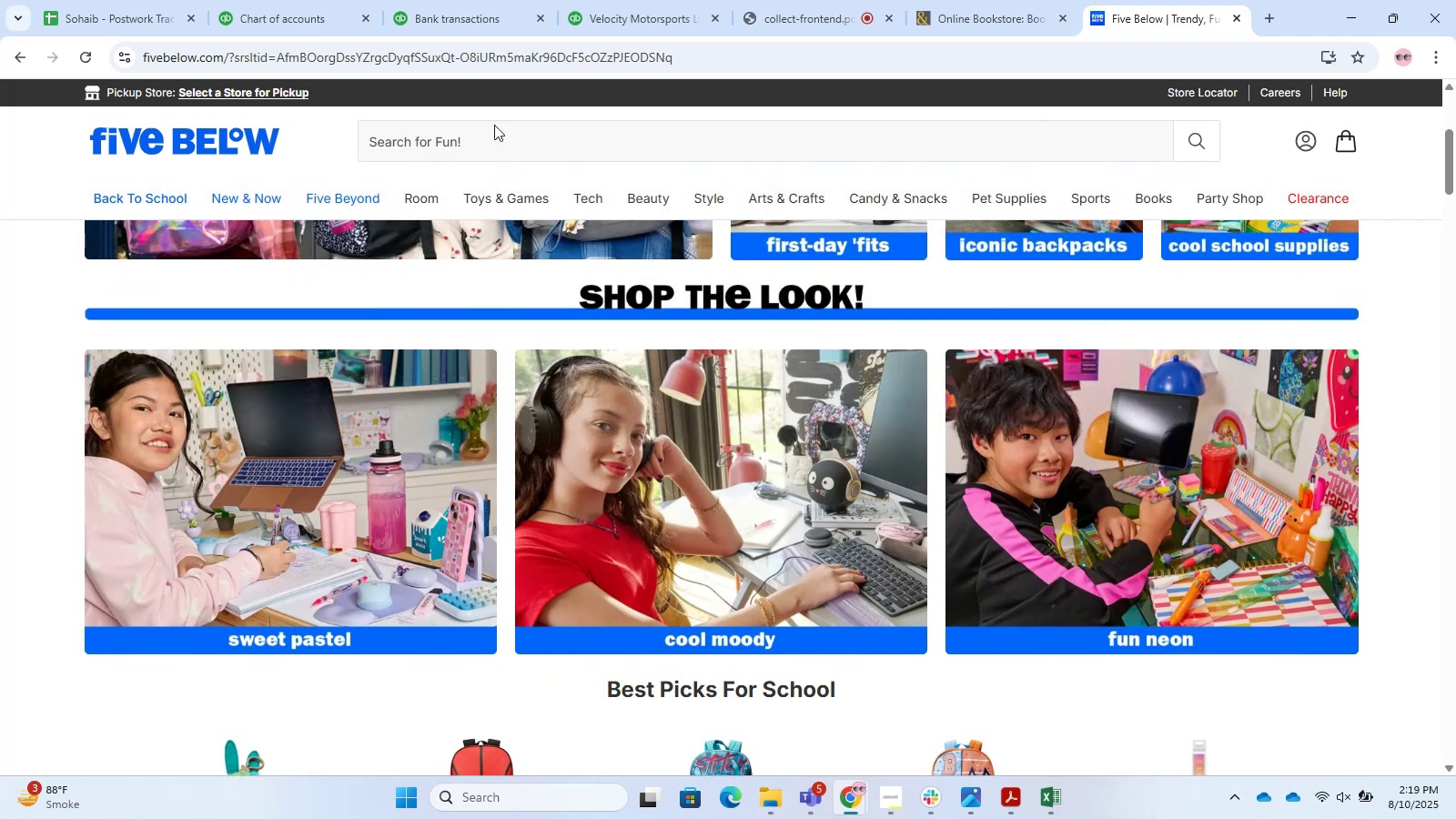 
left_click([986, 202])
 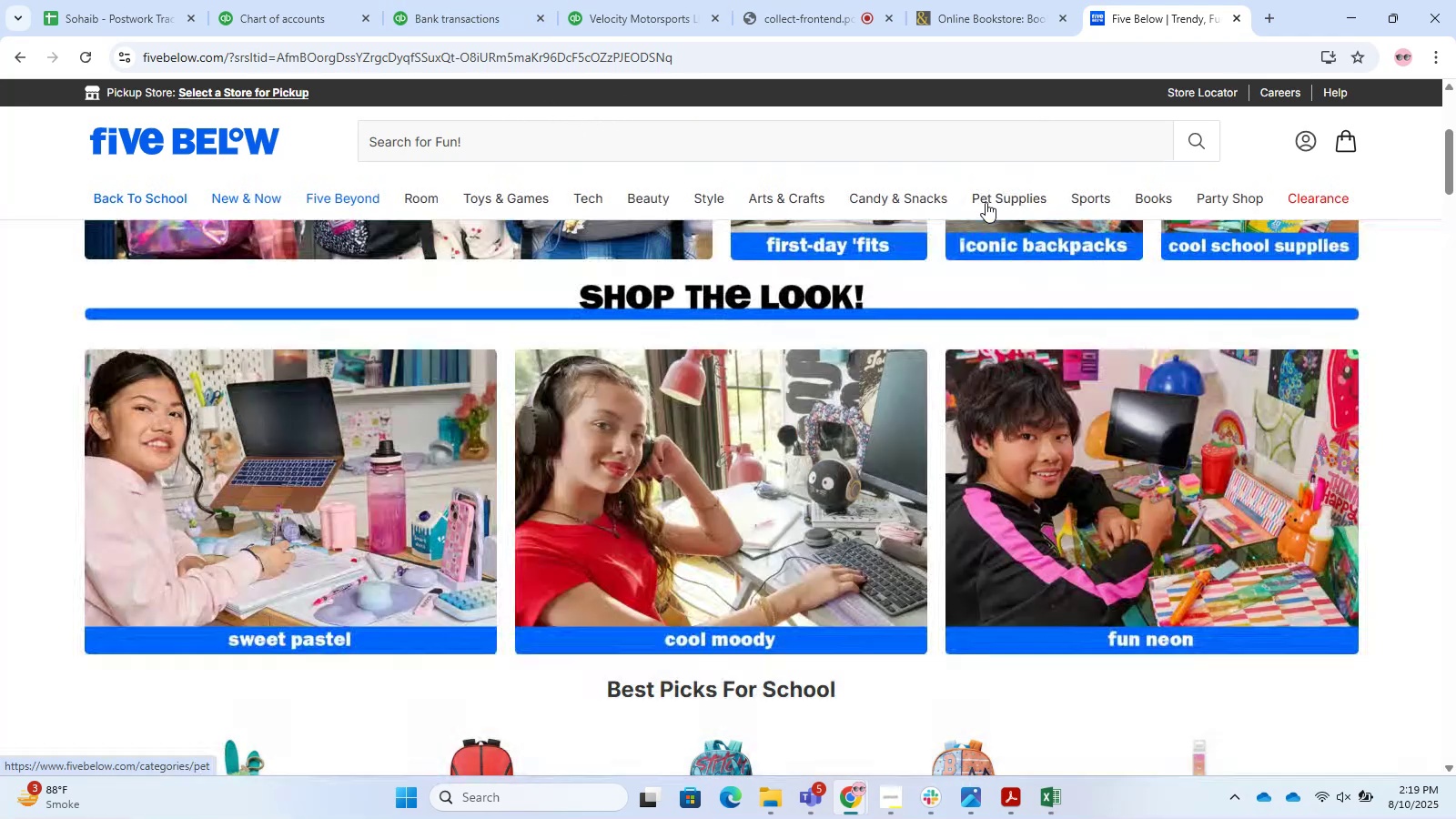 
left_click([986, 202])
 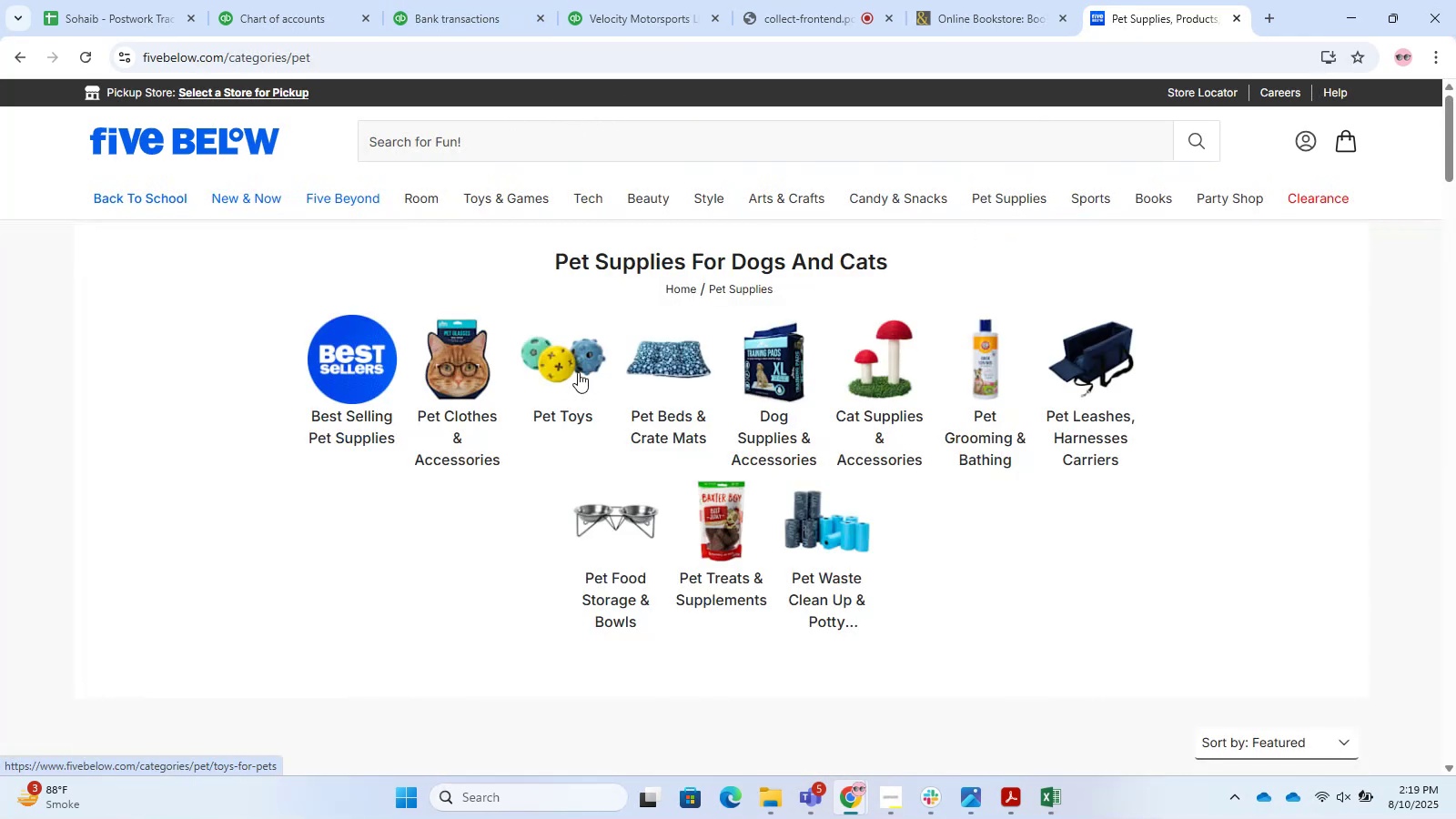 
scroll: coordinate [759, 487], scroll_direction: down, amount: 6.0
 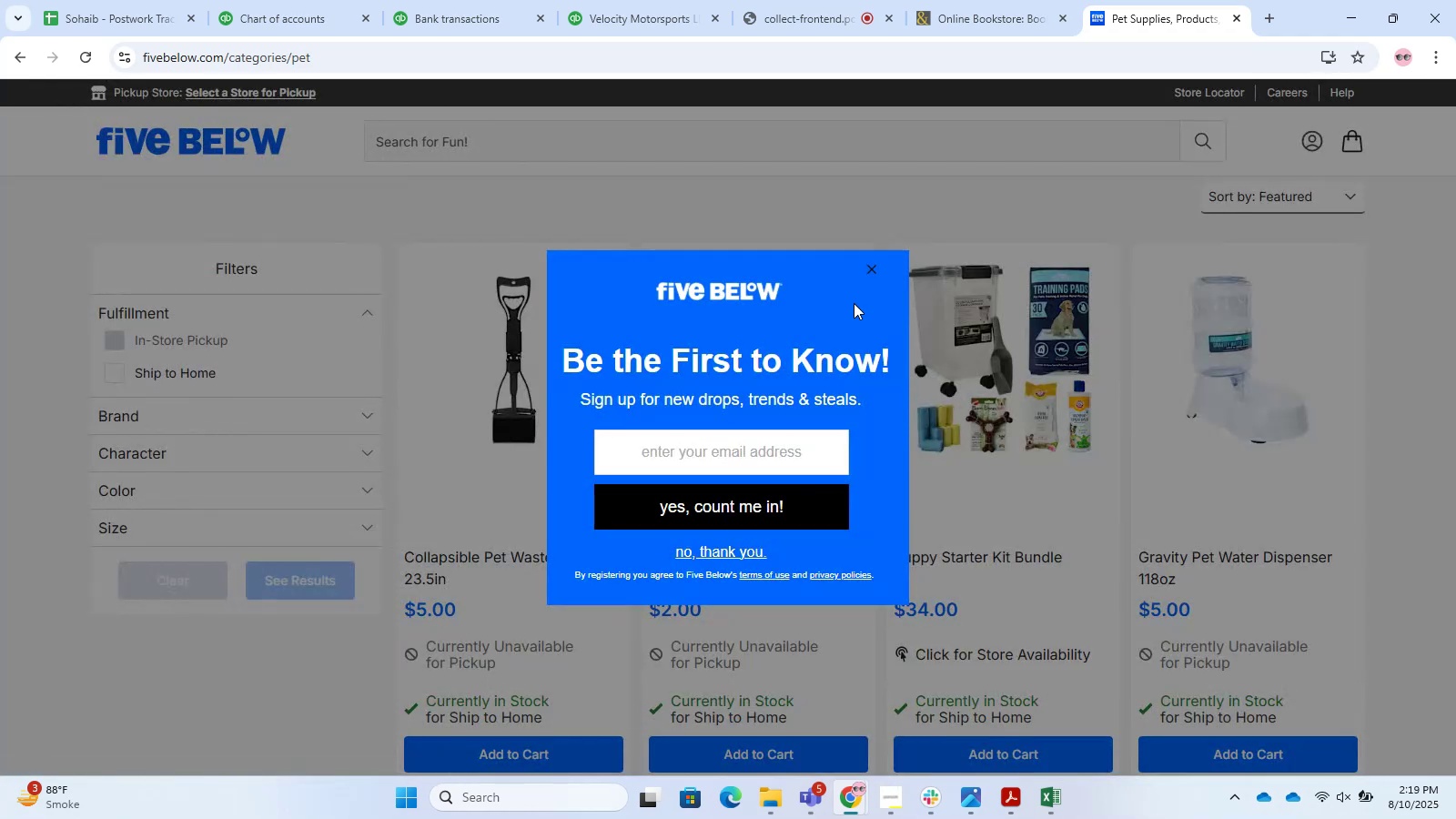 
left_click([881, 266])
 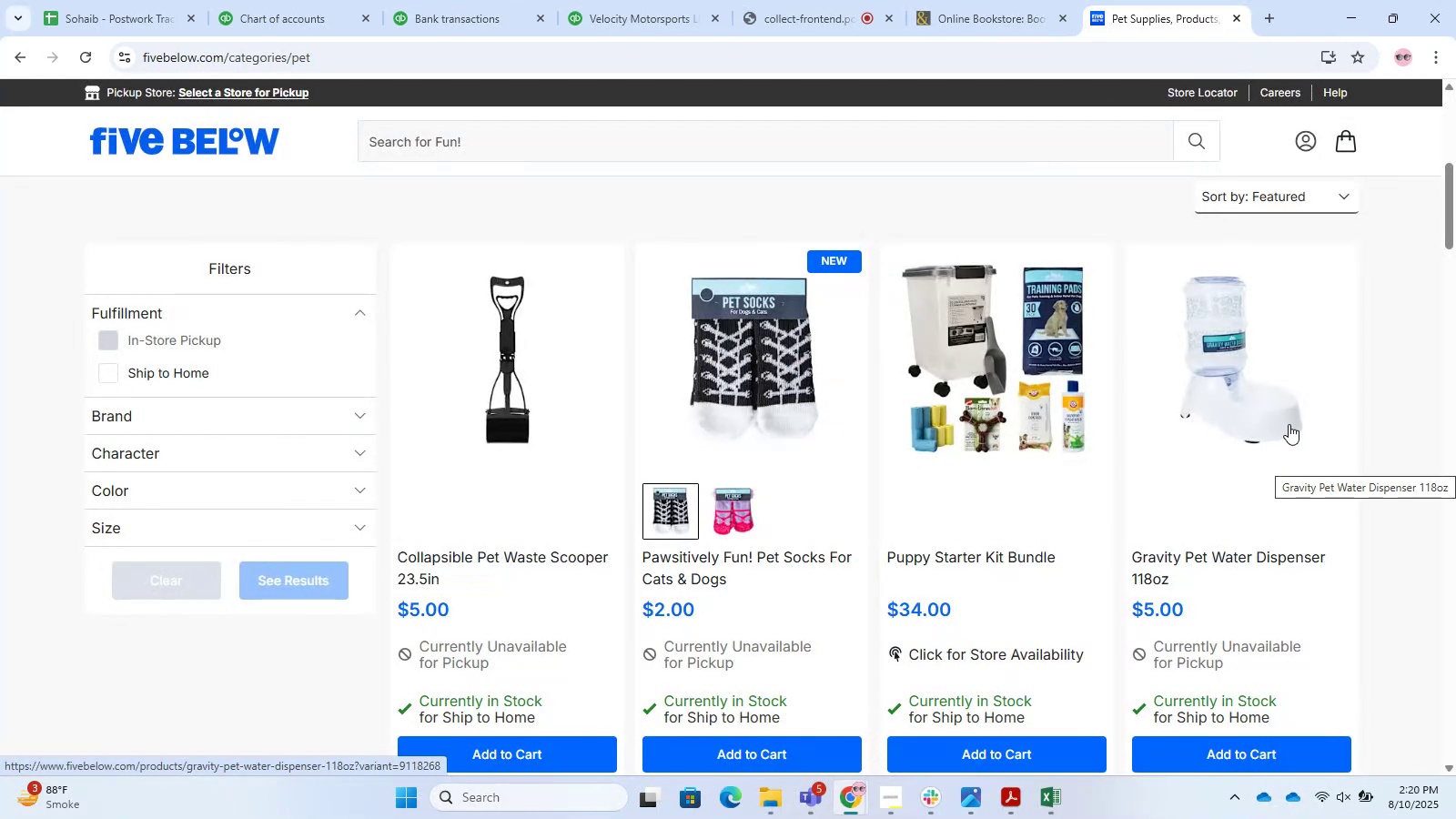 
scroll: coordinate [1135, 427], scroll_direction: up, amount: 7.0
 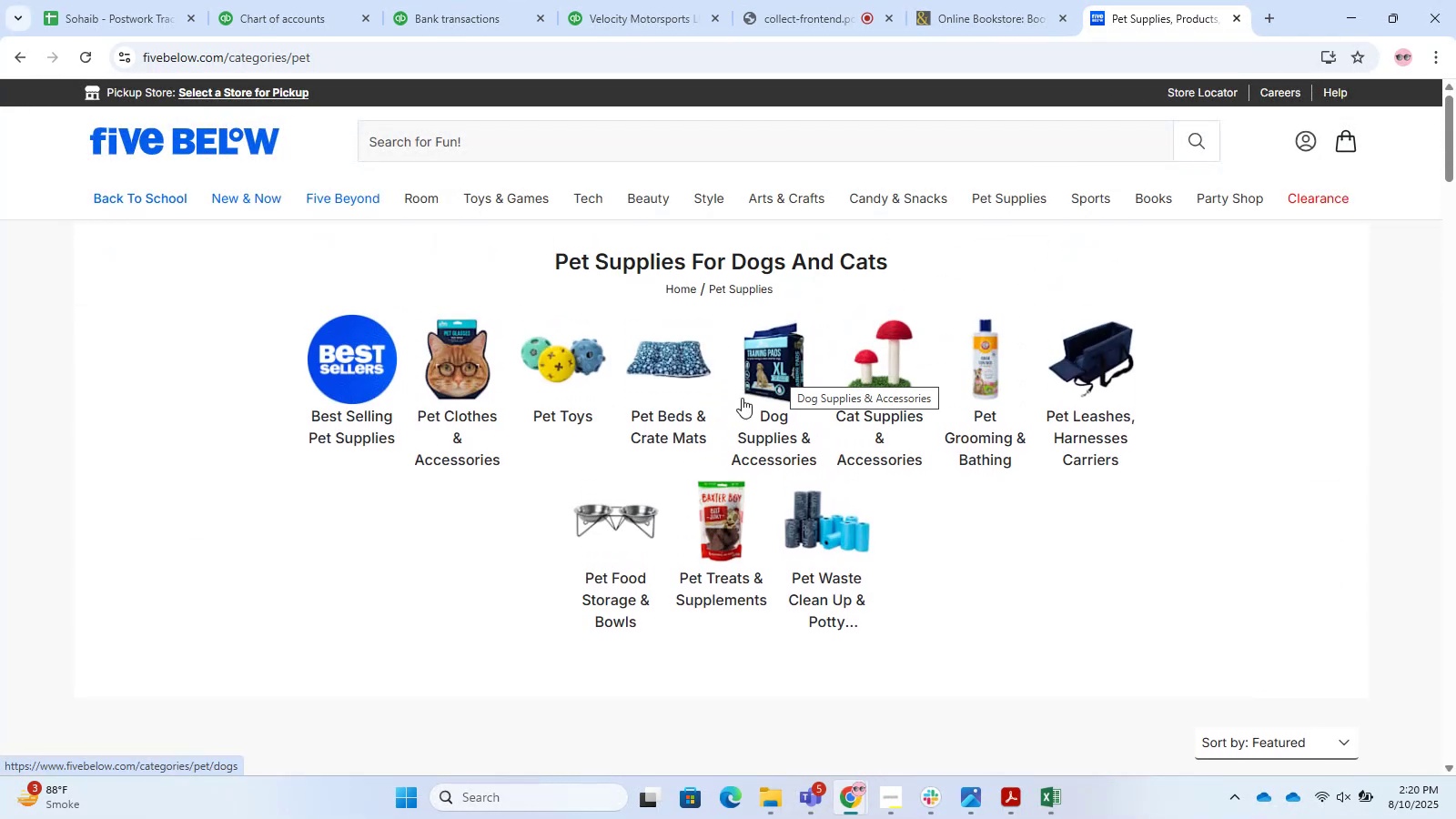 
left_click([791, 22])
 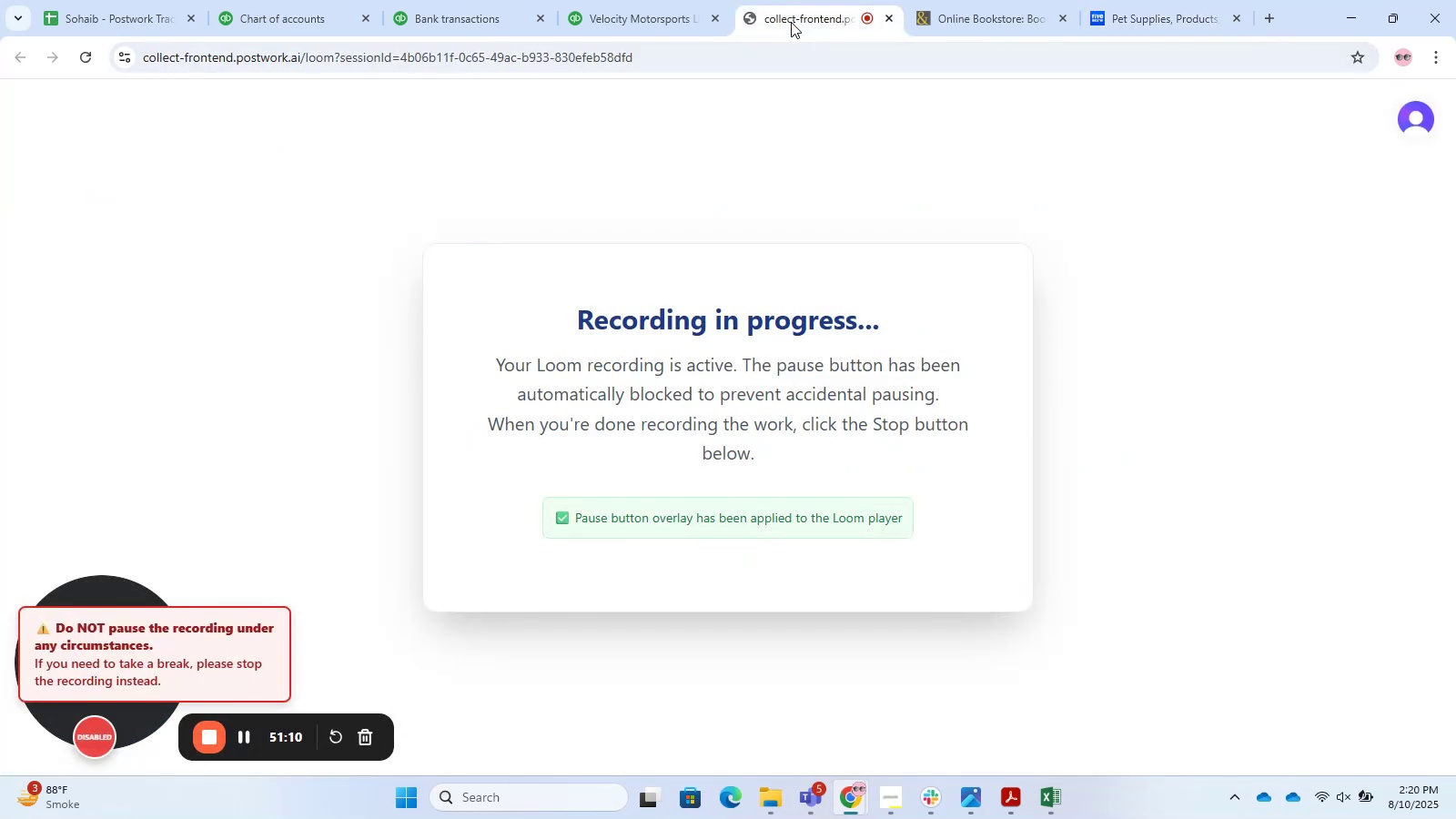 
left_click([791, 22])
 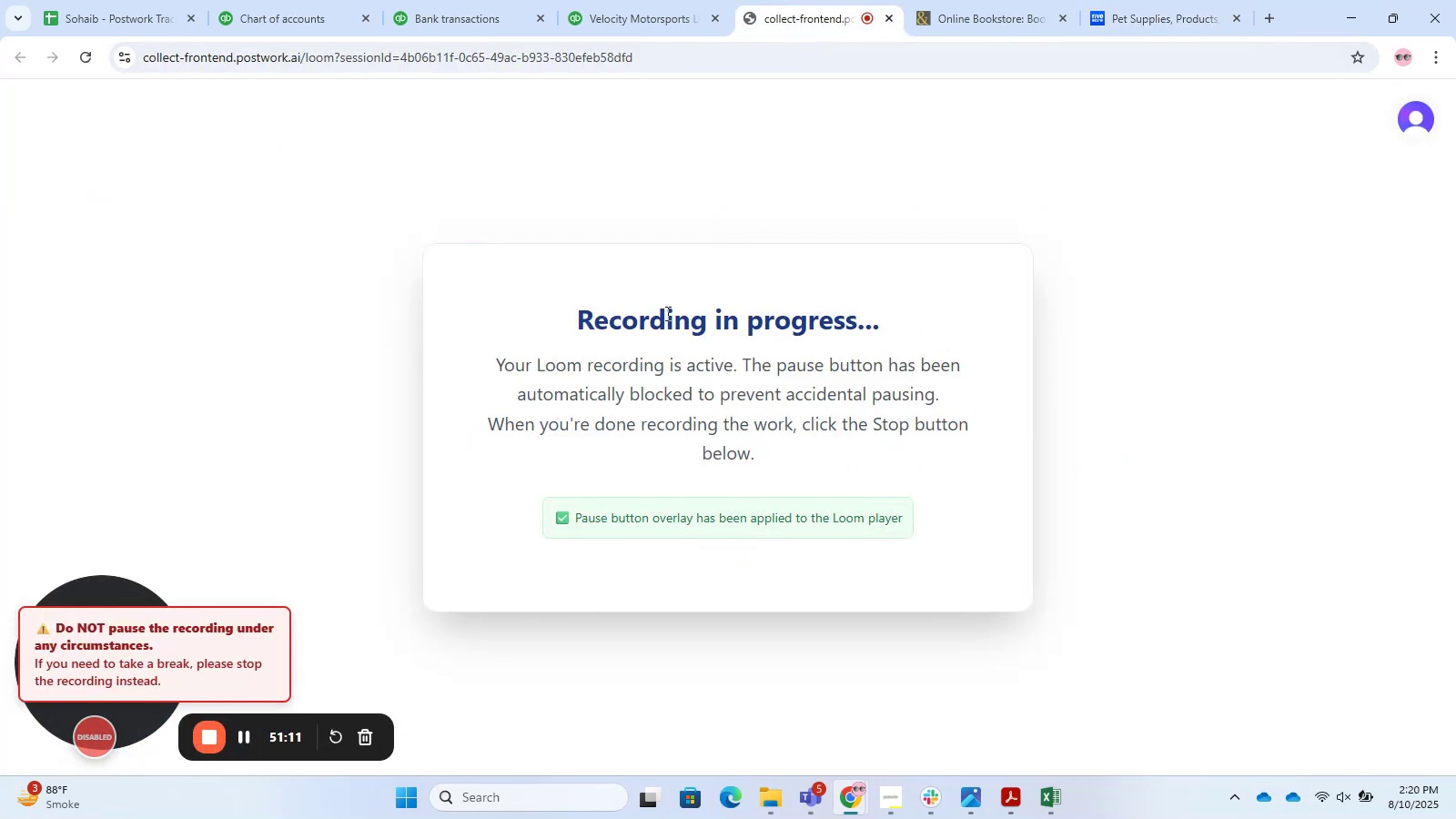 
left_click([571, 0])
 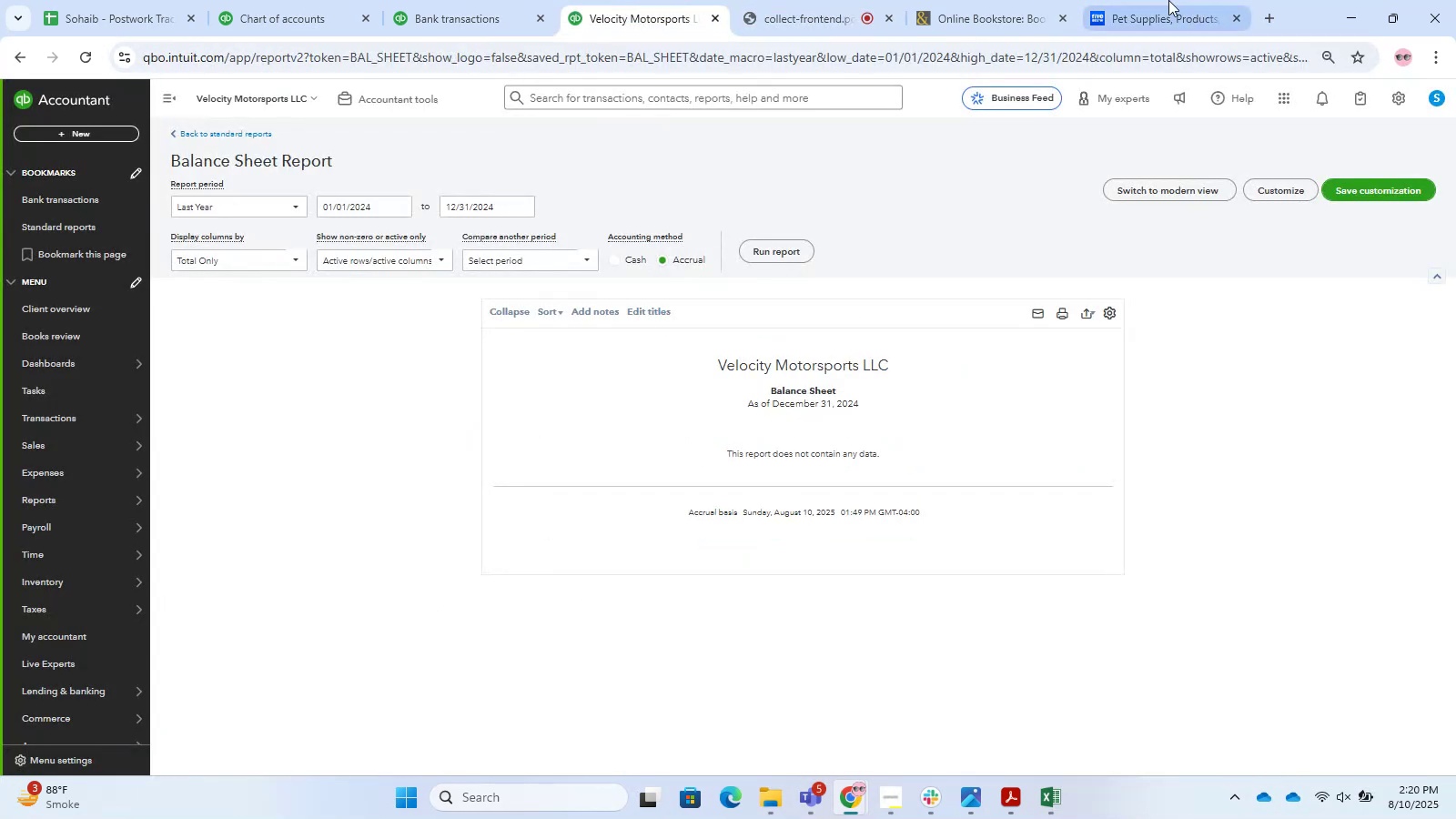 
left_click([1102, 0])
 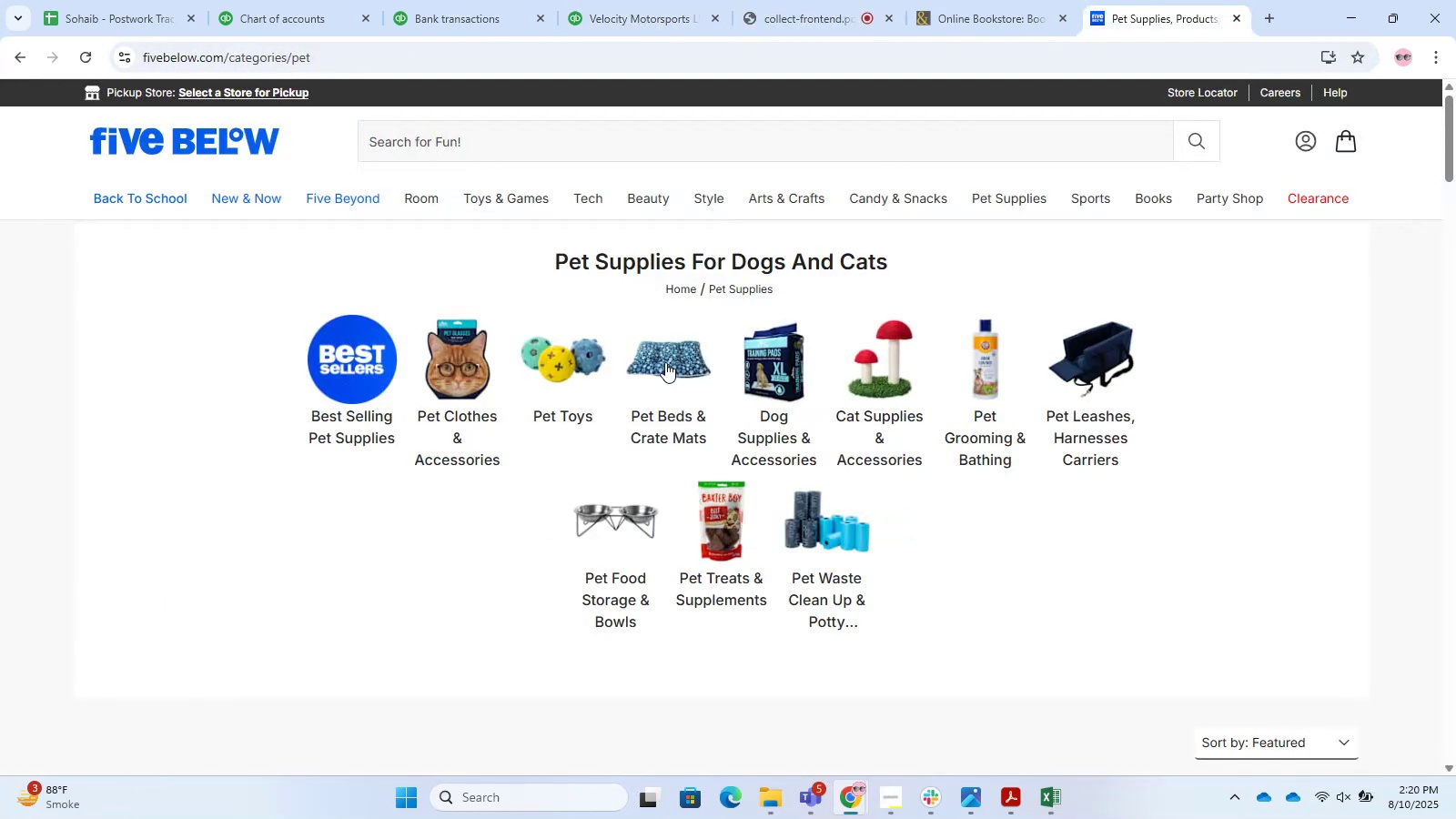 
scroll: coordinate [665, 362], scroll_direction: up, amount: 2.0
 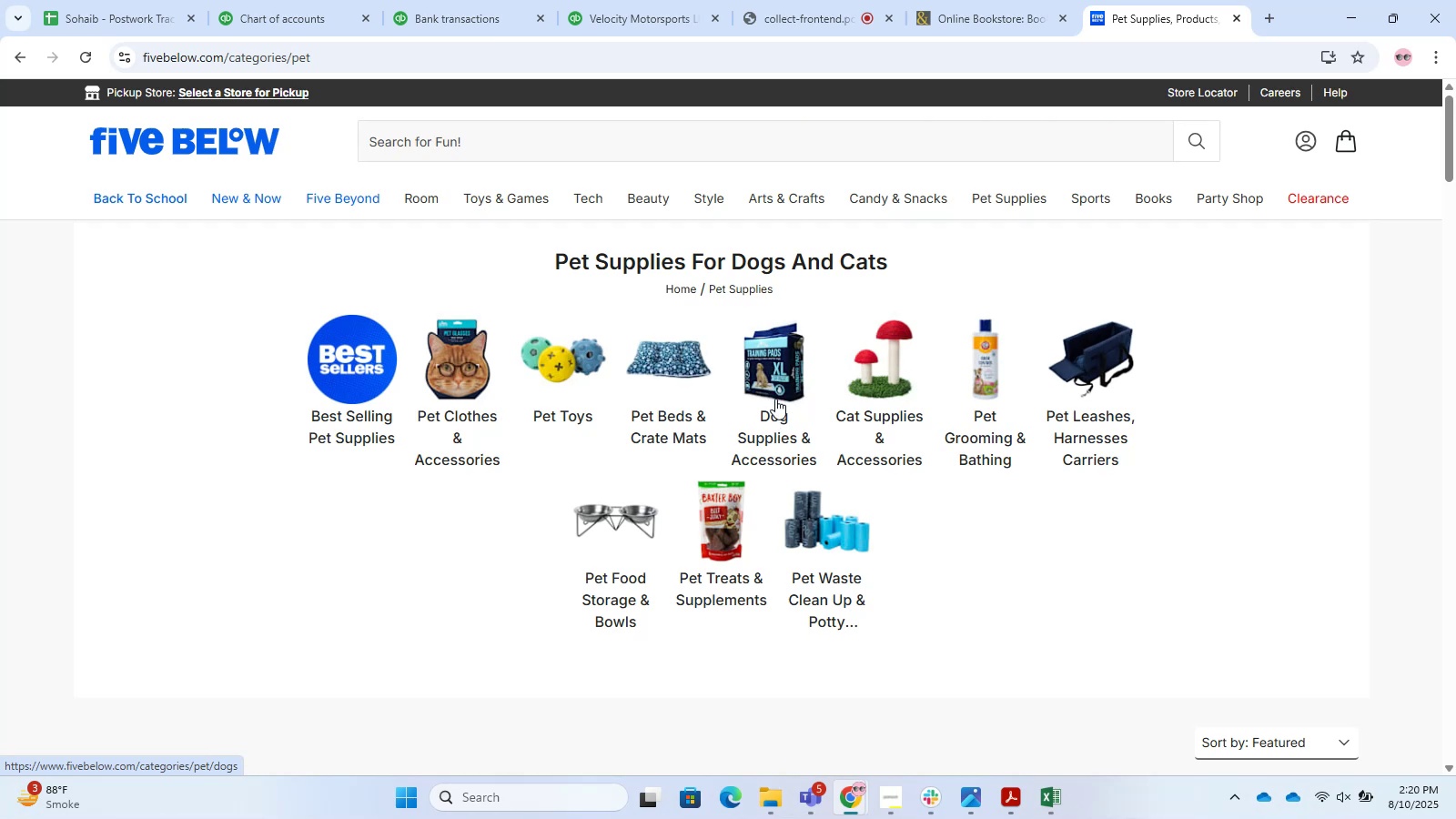 
wait(12.48)
 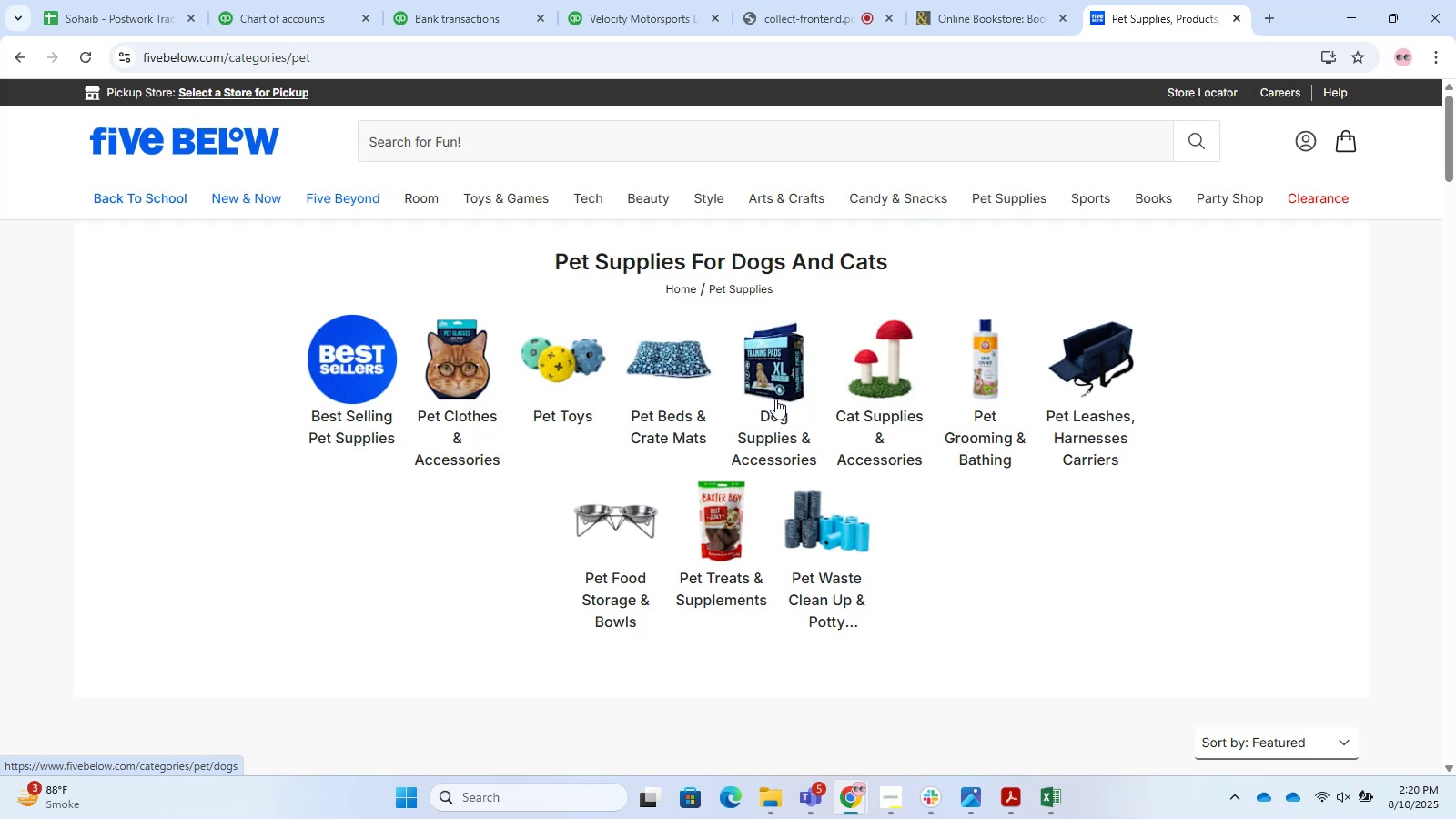 
left_click([349, 0])
 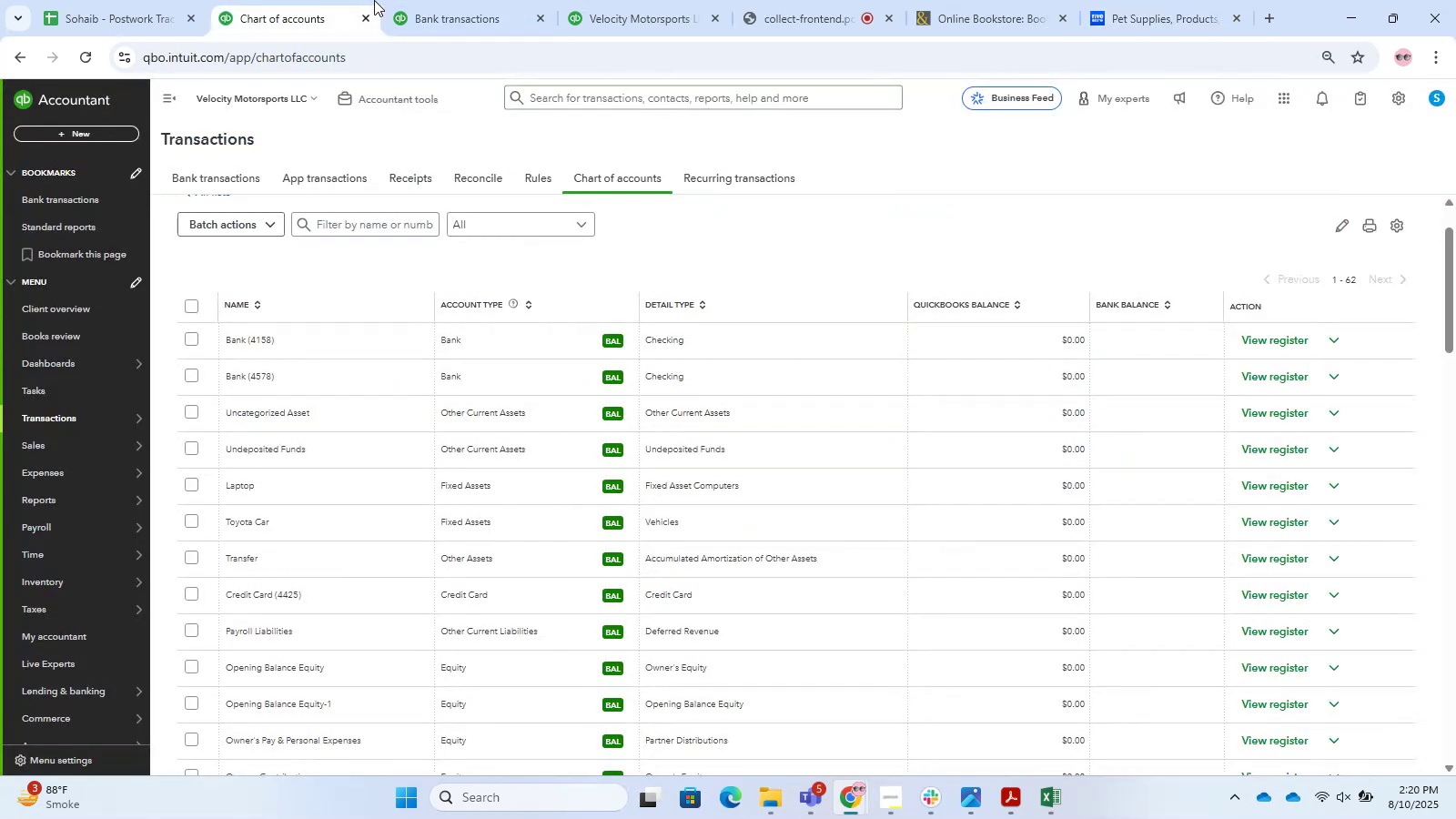 
left_click([394, 0])
 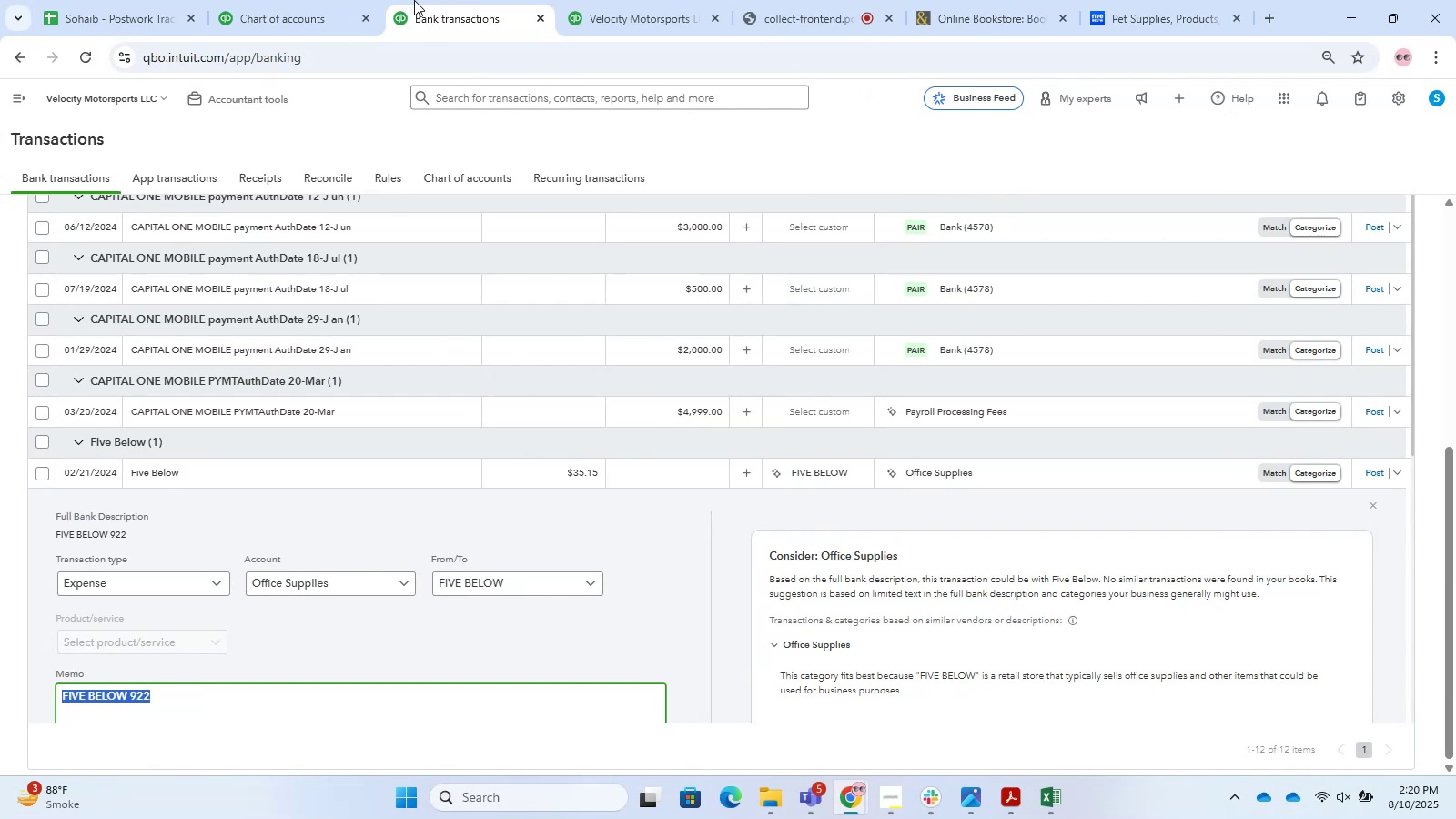 
wait(6.16)
 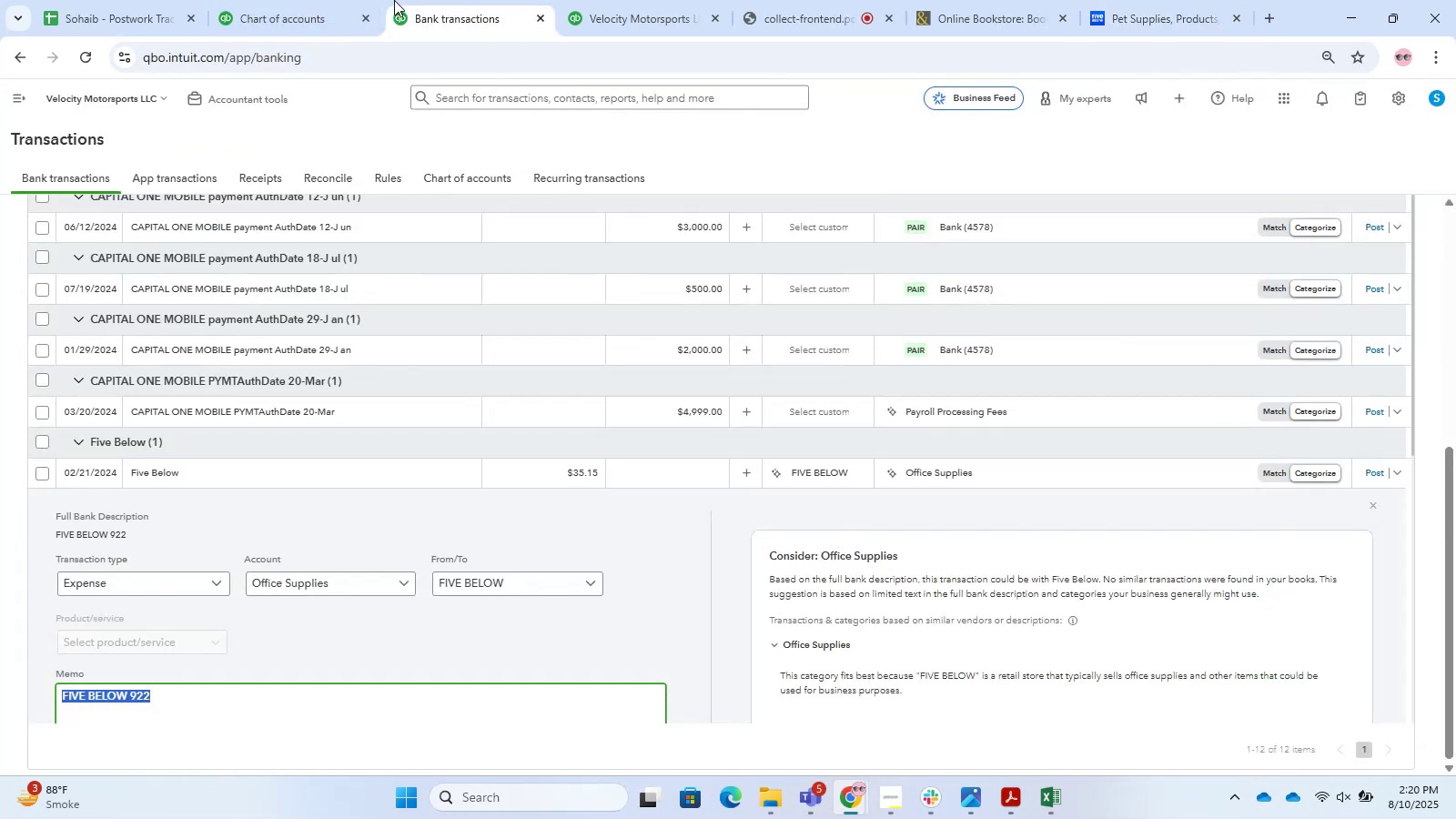 
left_click([954, 5])
 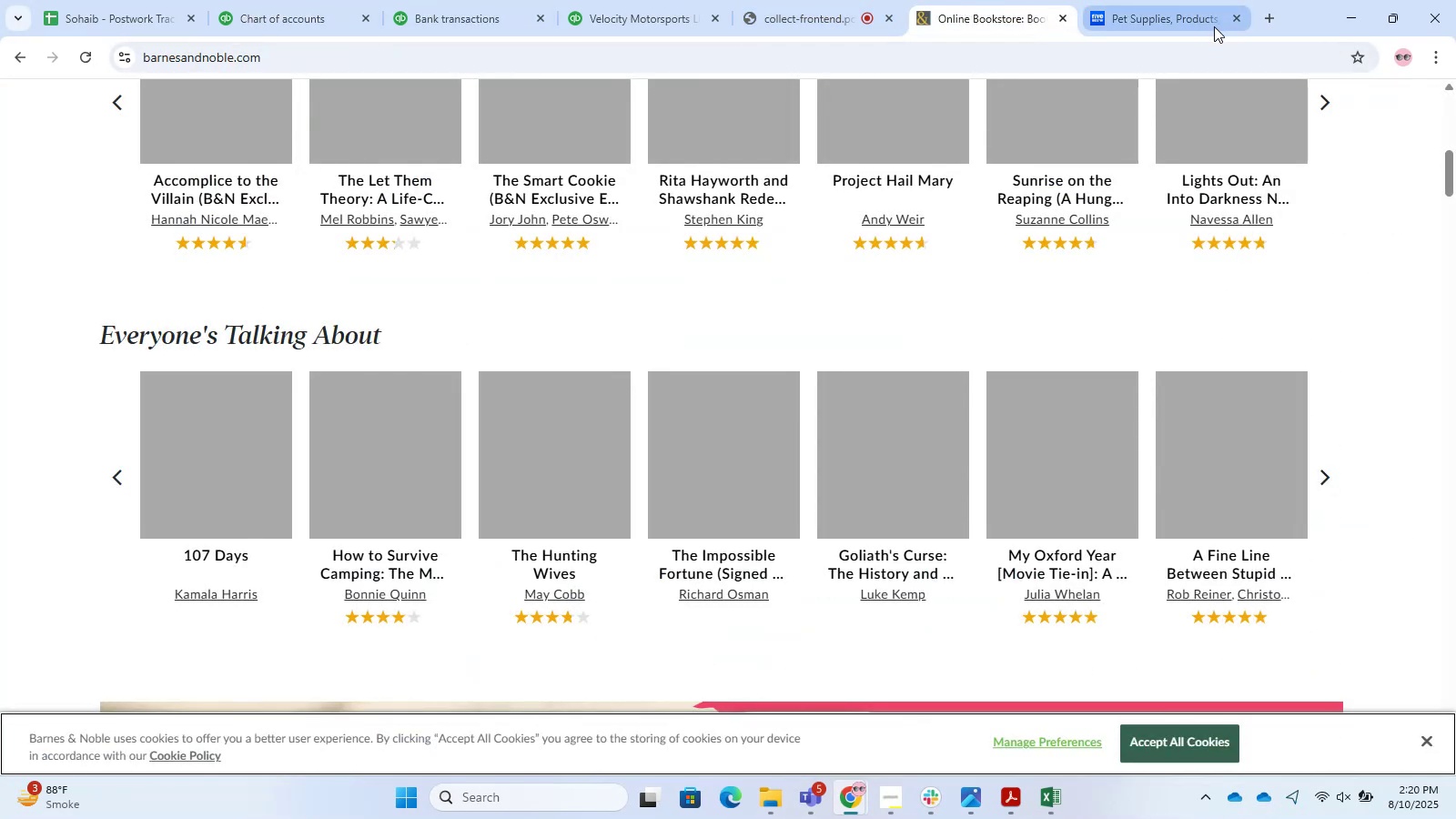 
left_click([1227, 13])
 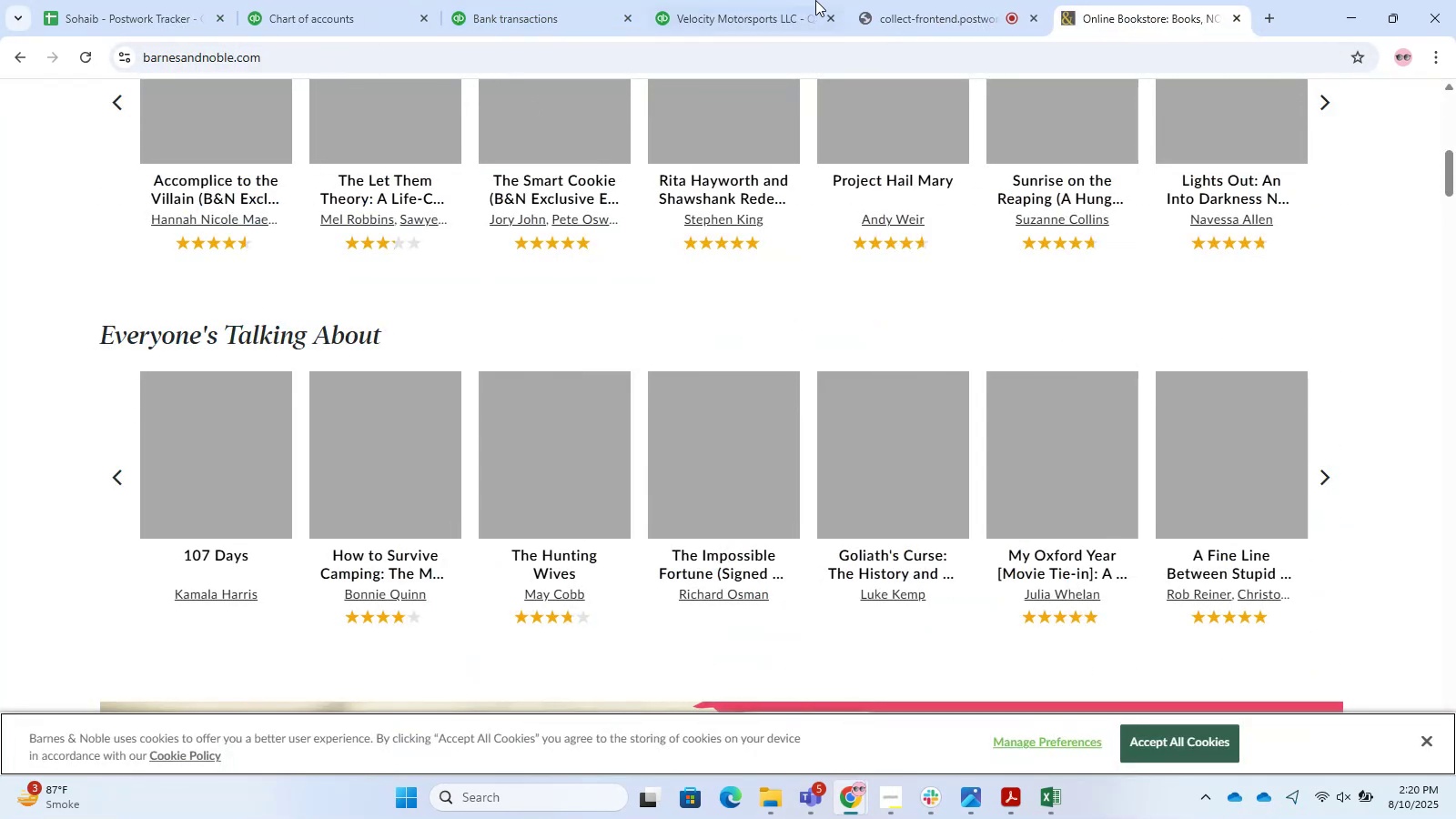 
left_click([402, 0])
 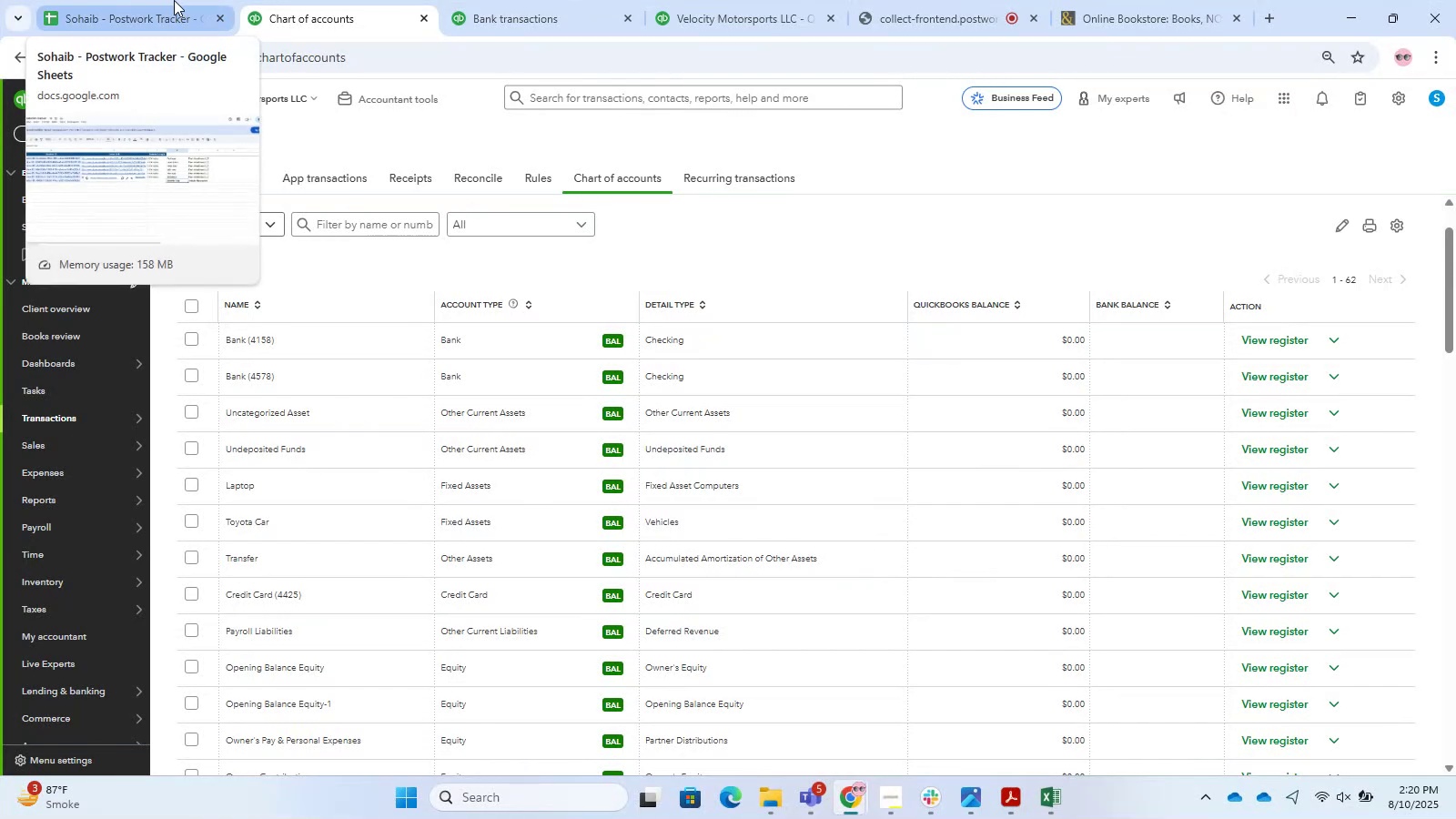 
left_click([269, 0])
 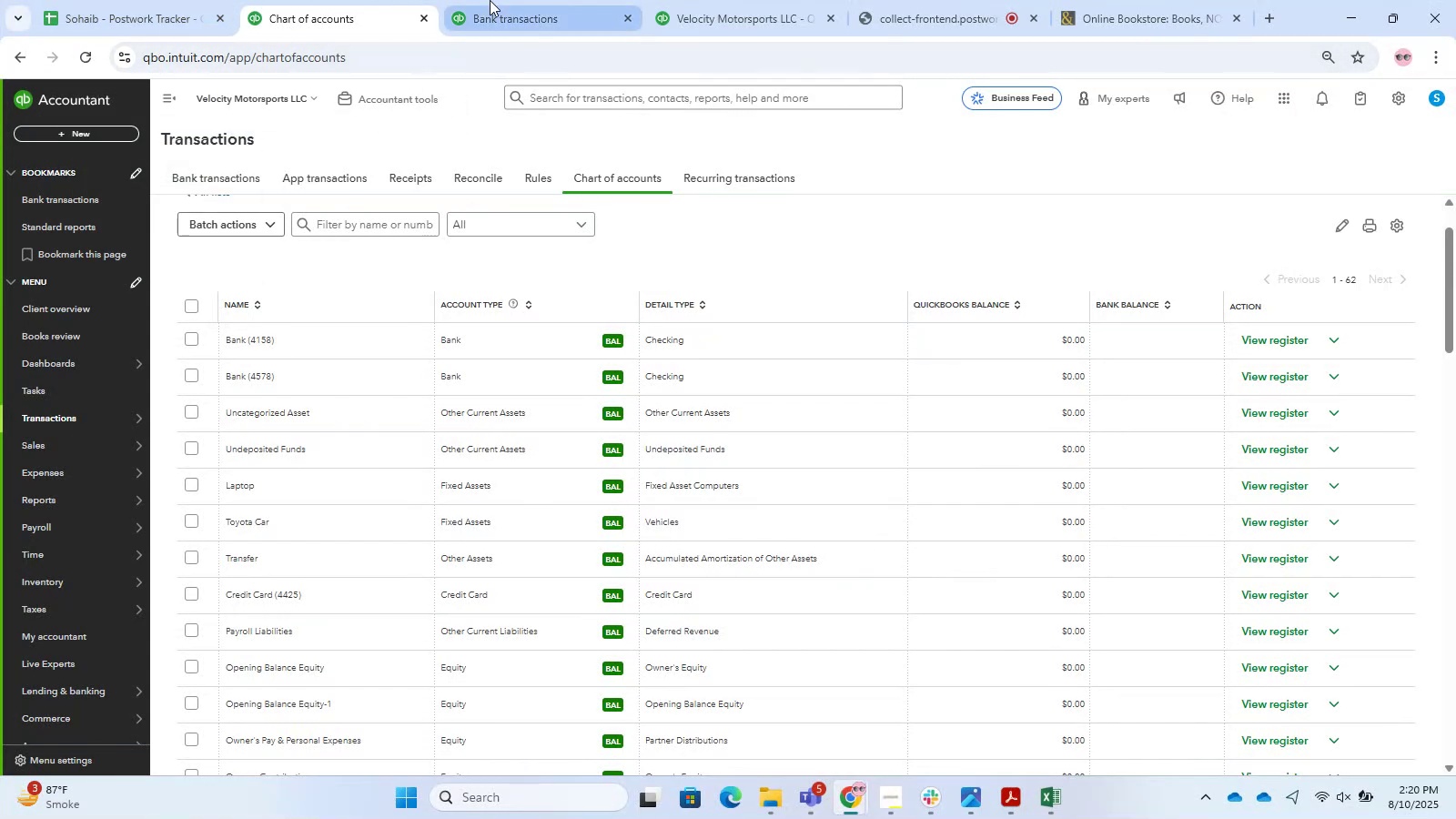 
left_click([568, 0])
 